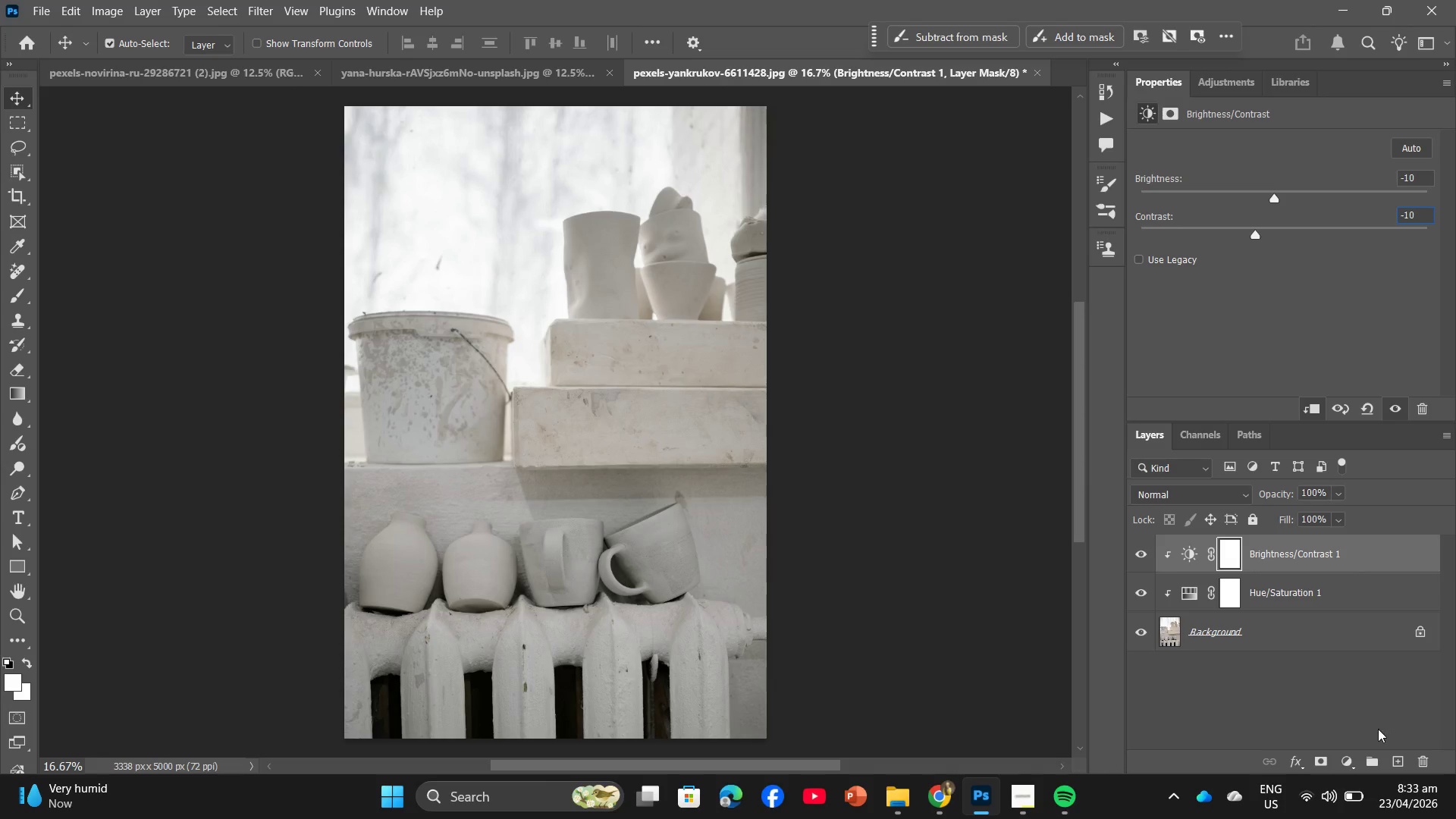 
wait(9.77)
 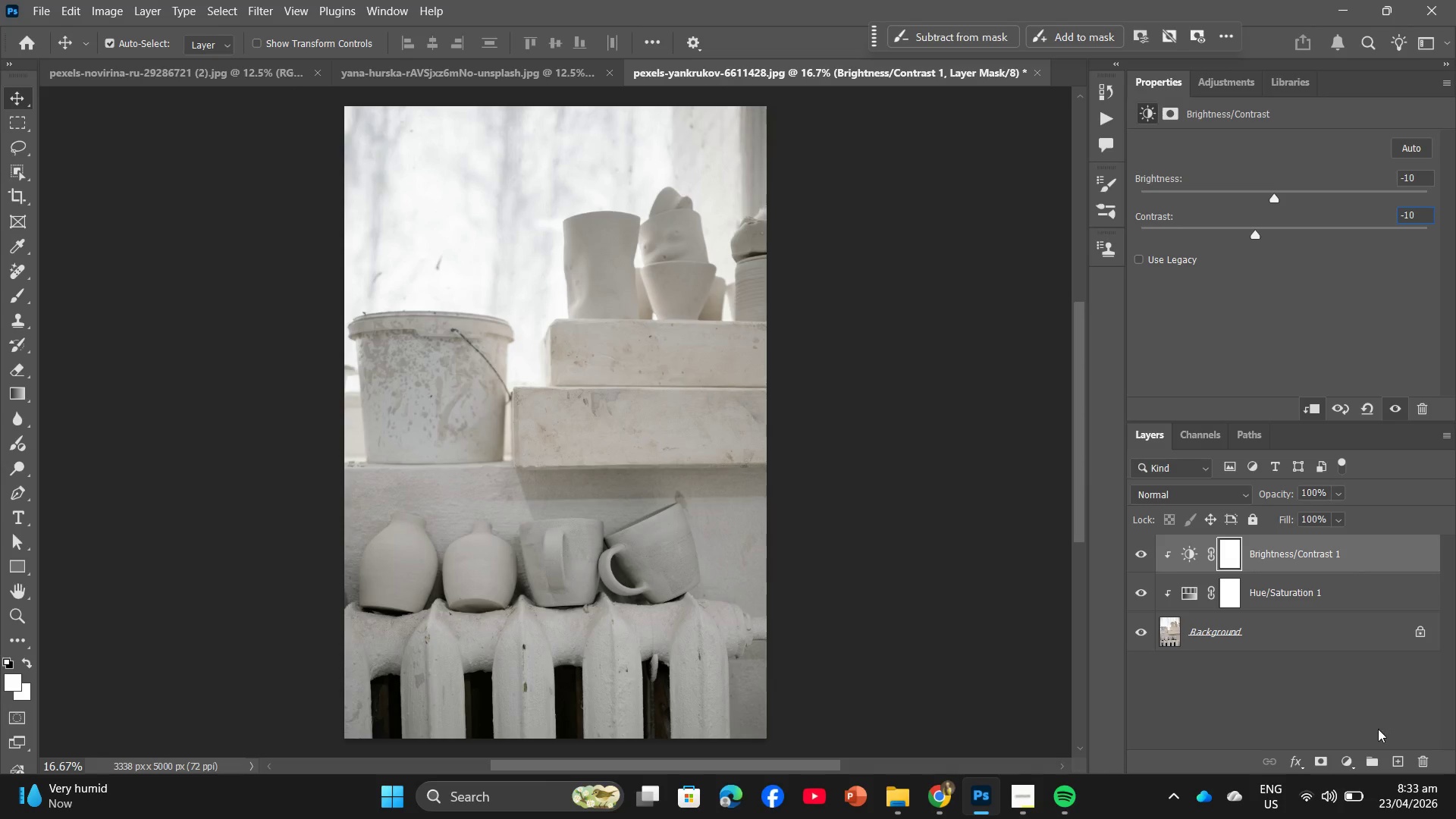 
left_click([29, 17])
 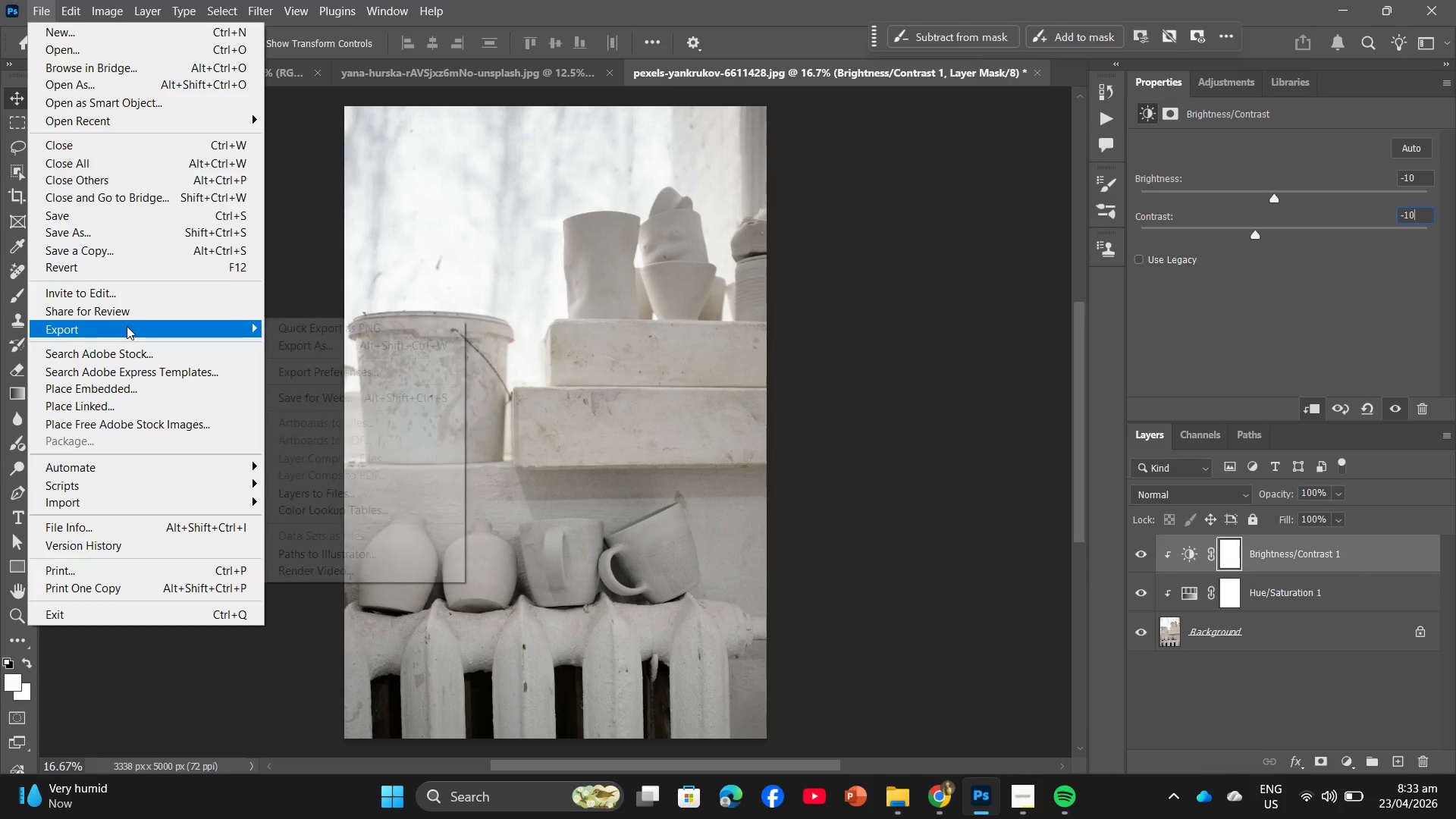 
left_click([306, 346])
 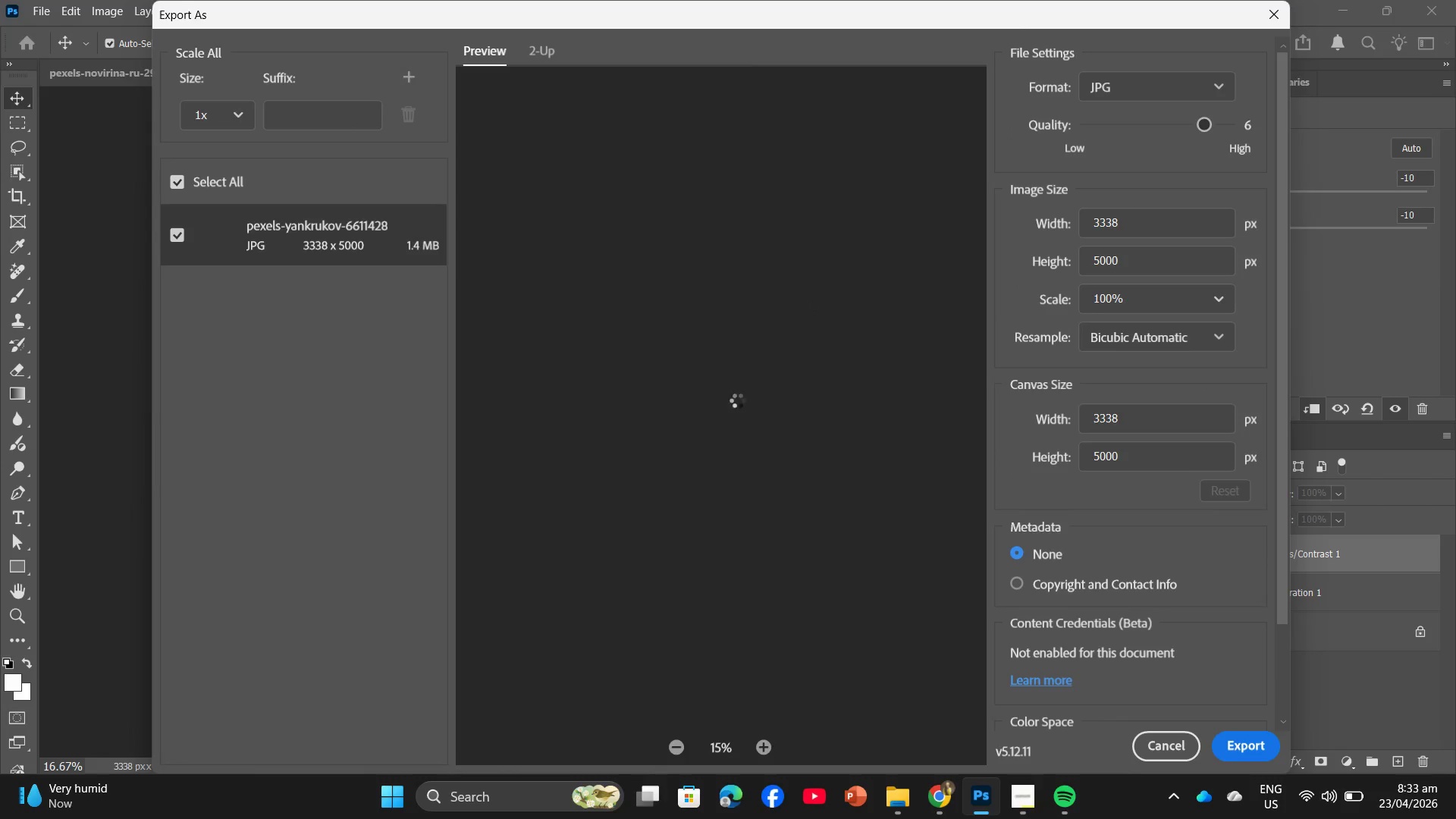 
left_click_drag(start_coordinate=[1159, 232], to_coordinate=[1072, 235])
 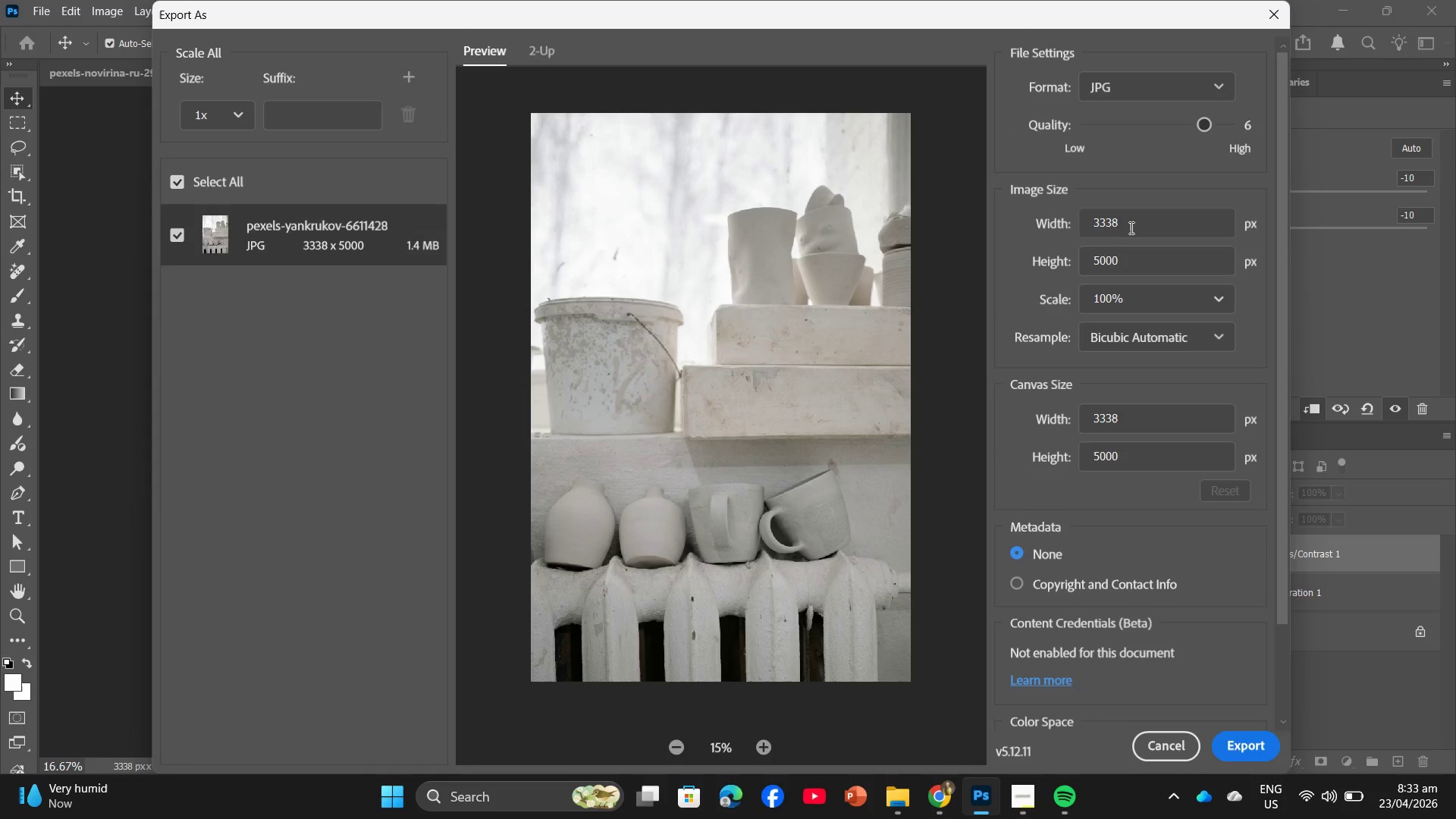 
left_click_drag(start_coordinate=[1129, 228], to_coordinate=[1072, 228])
 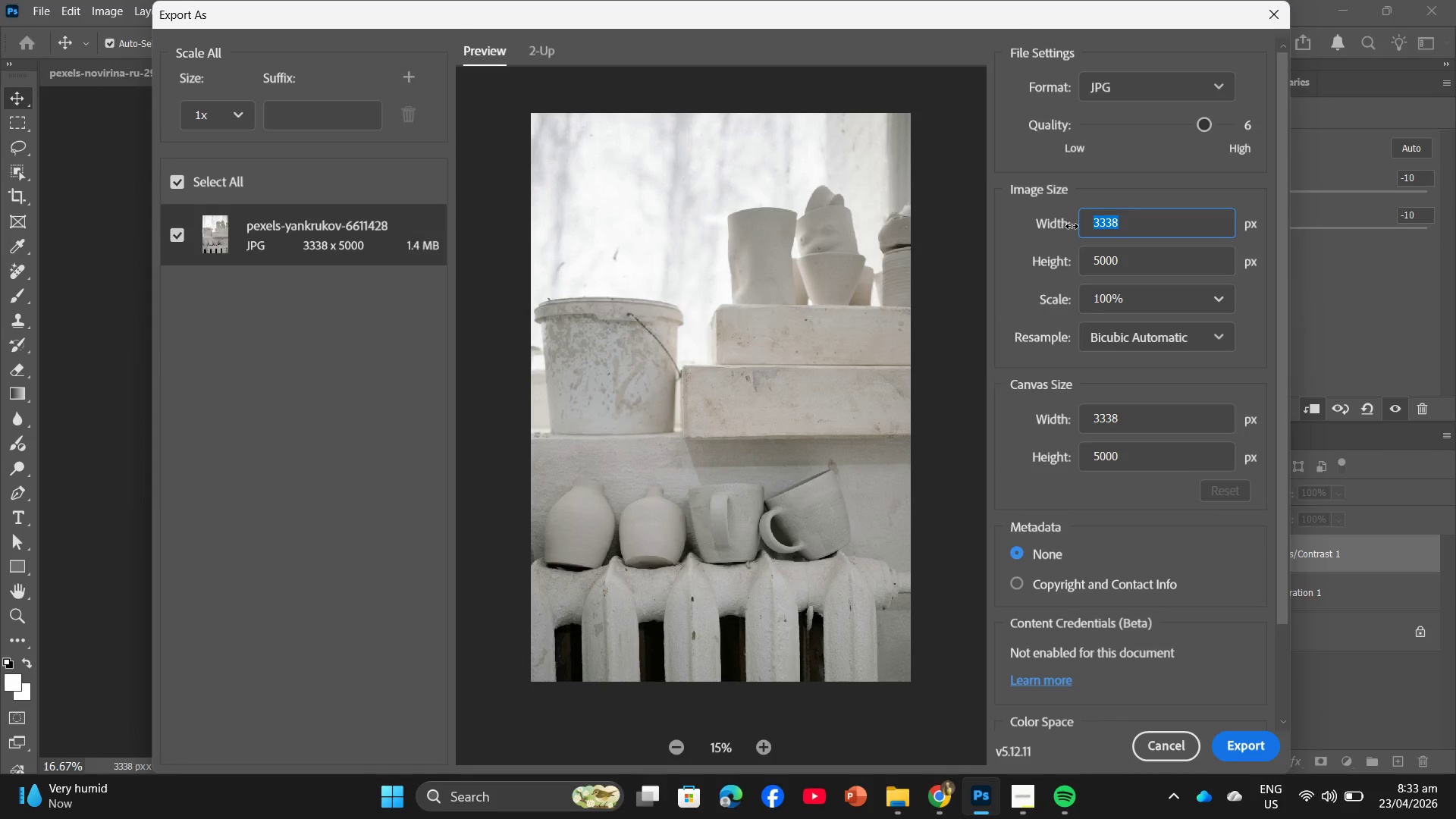 
key(Numpad2)
 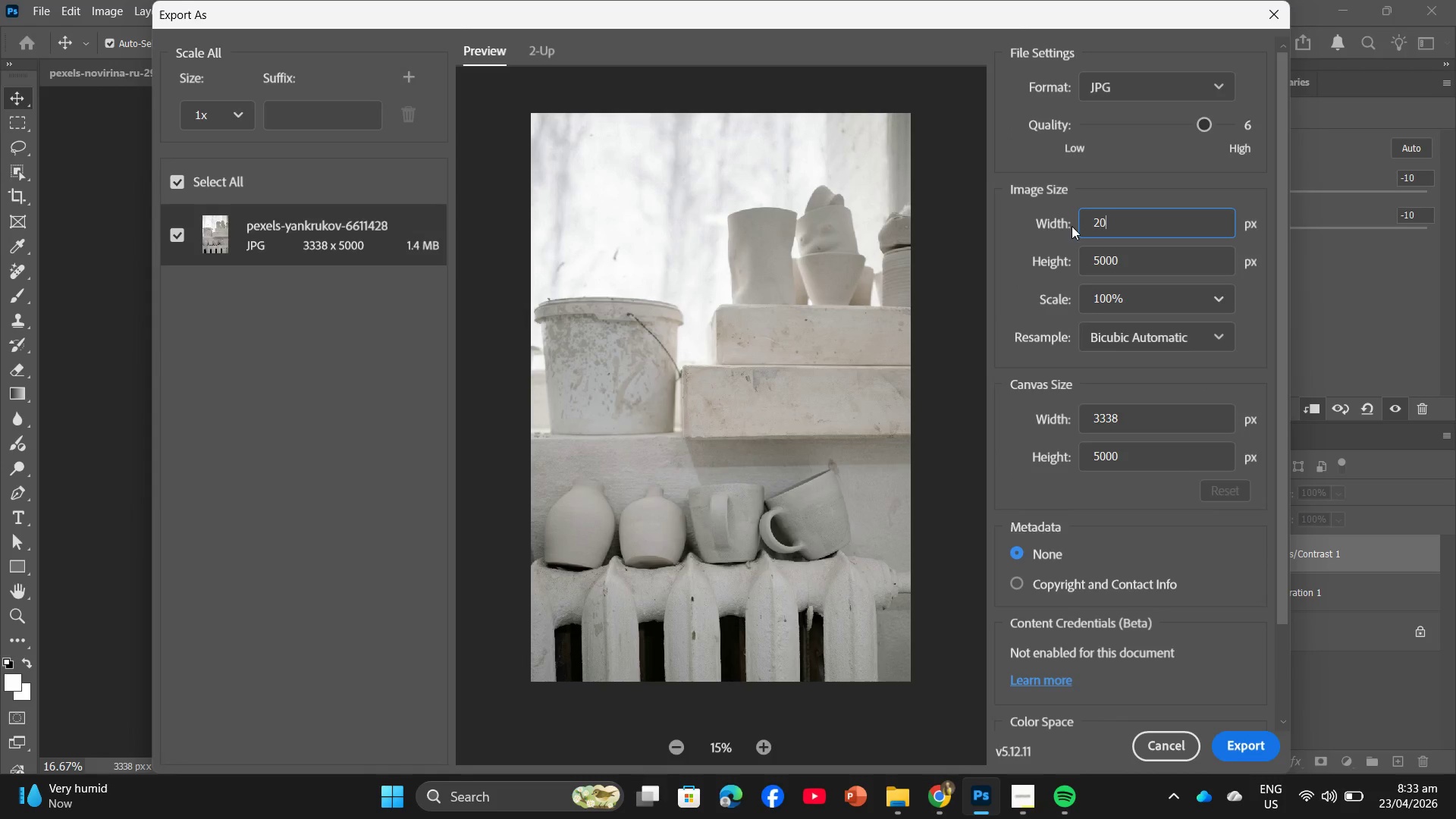 
key(Numpad0)
 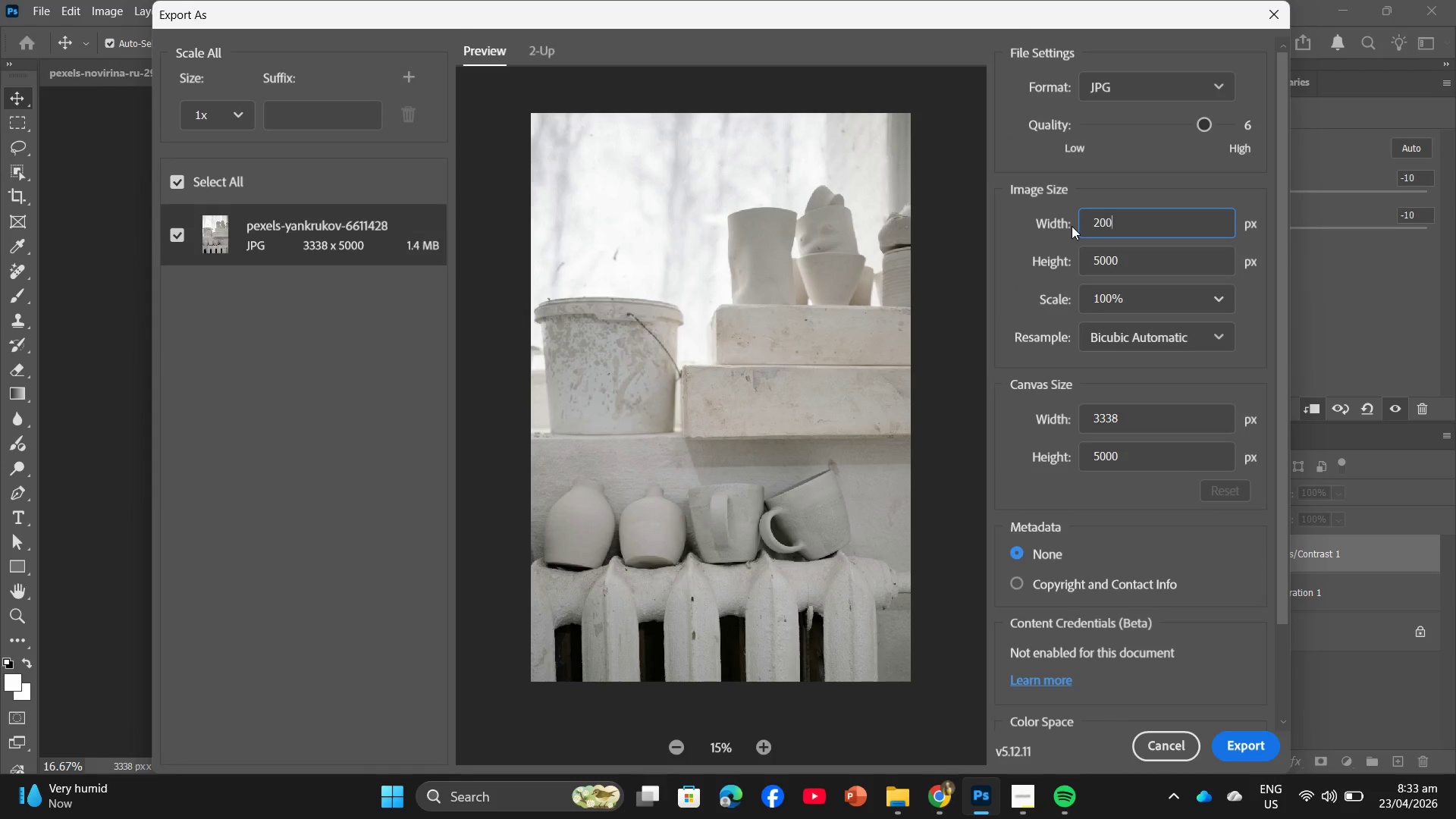 
key(Numpad0)
 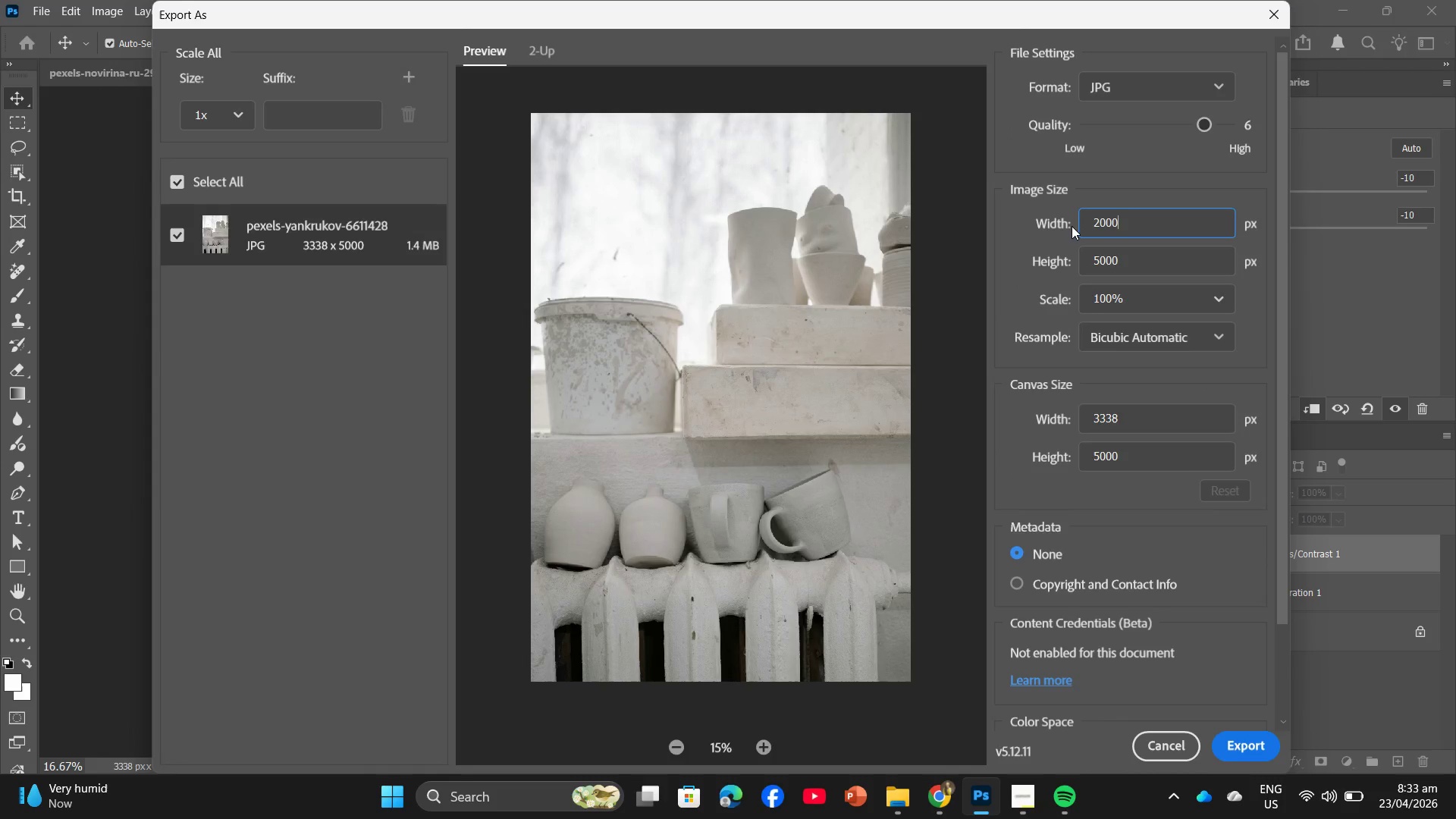 
key(Numpad0)
 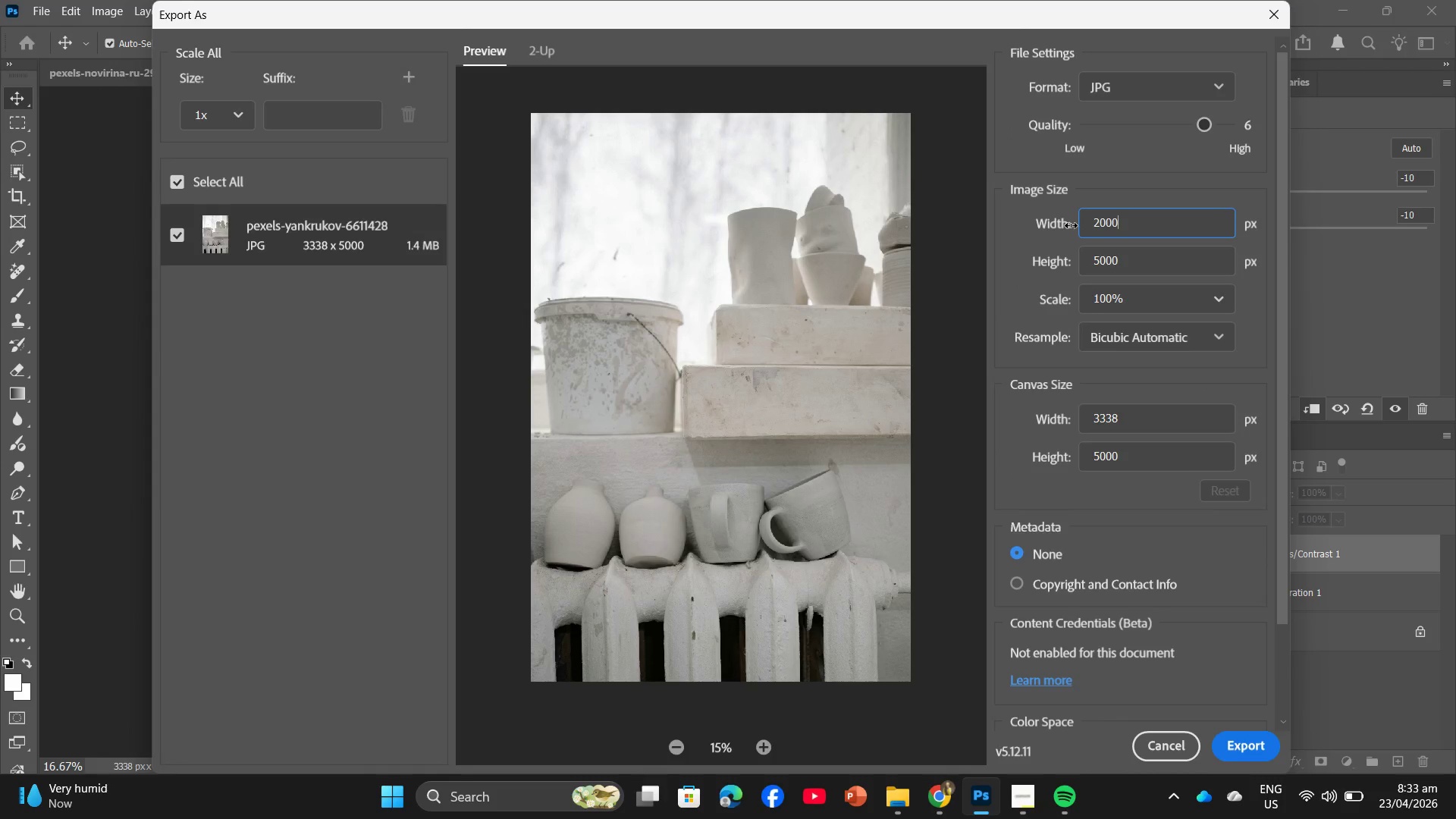 
wait(5.48)
 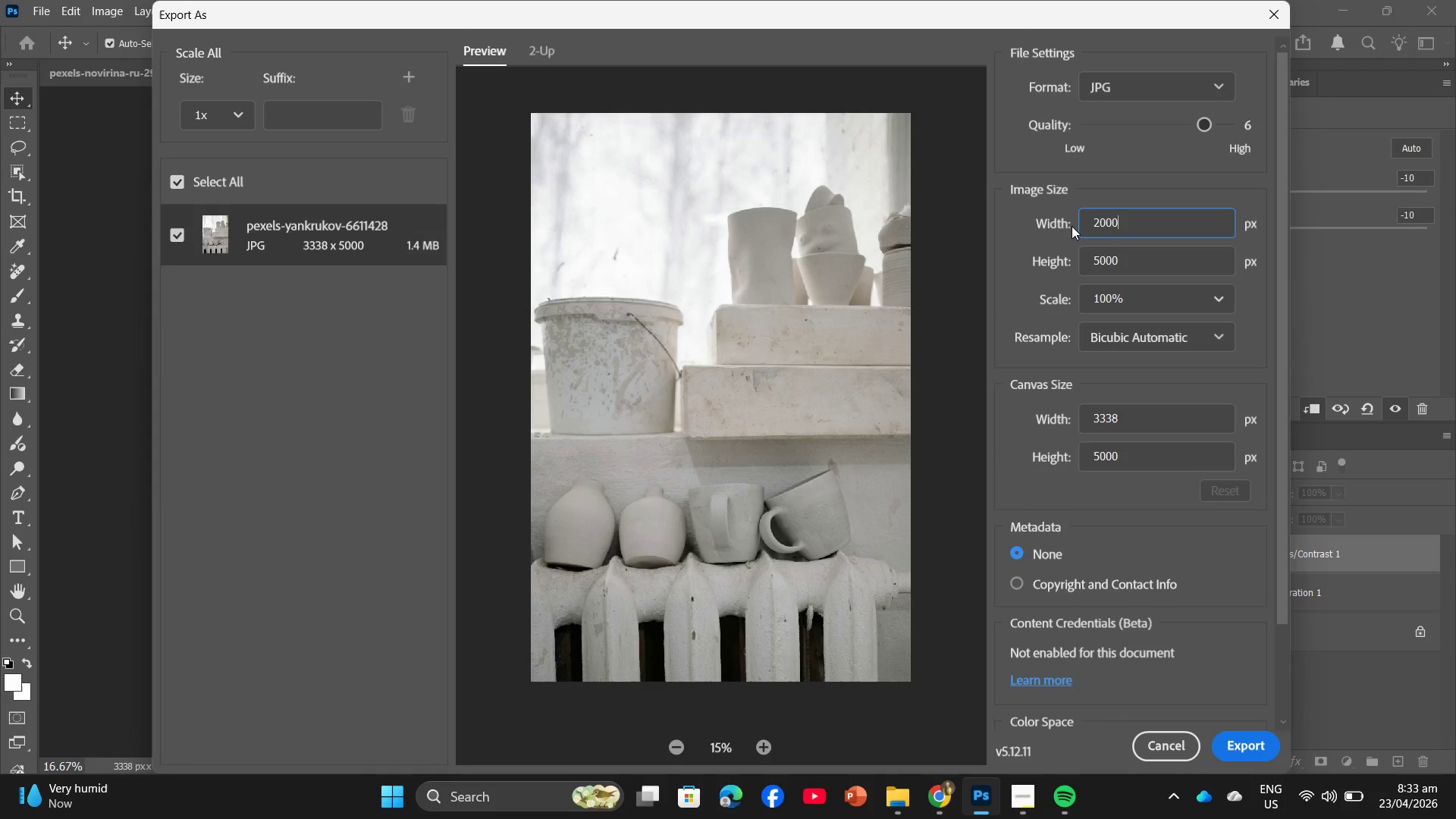 
left_click([1232, 736])
 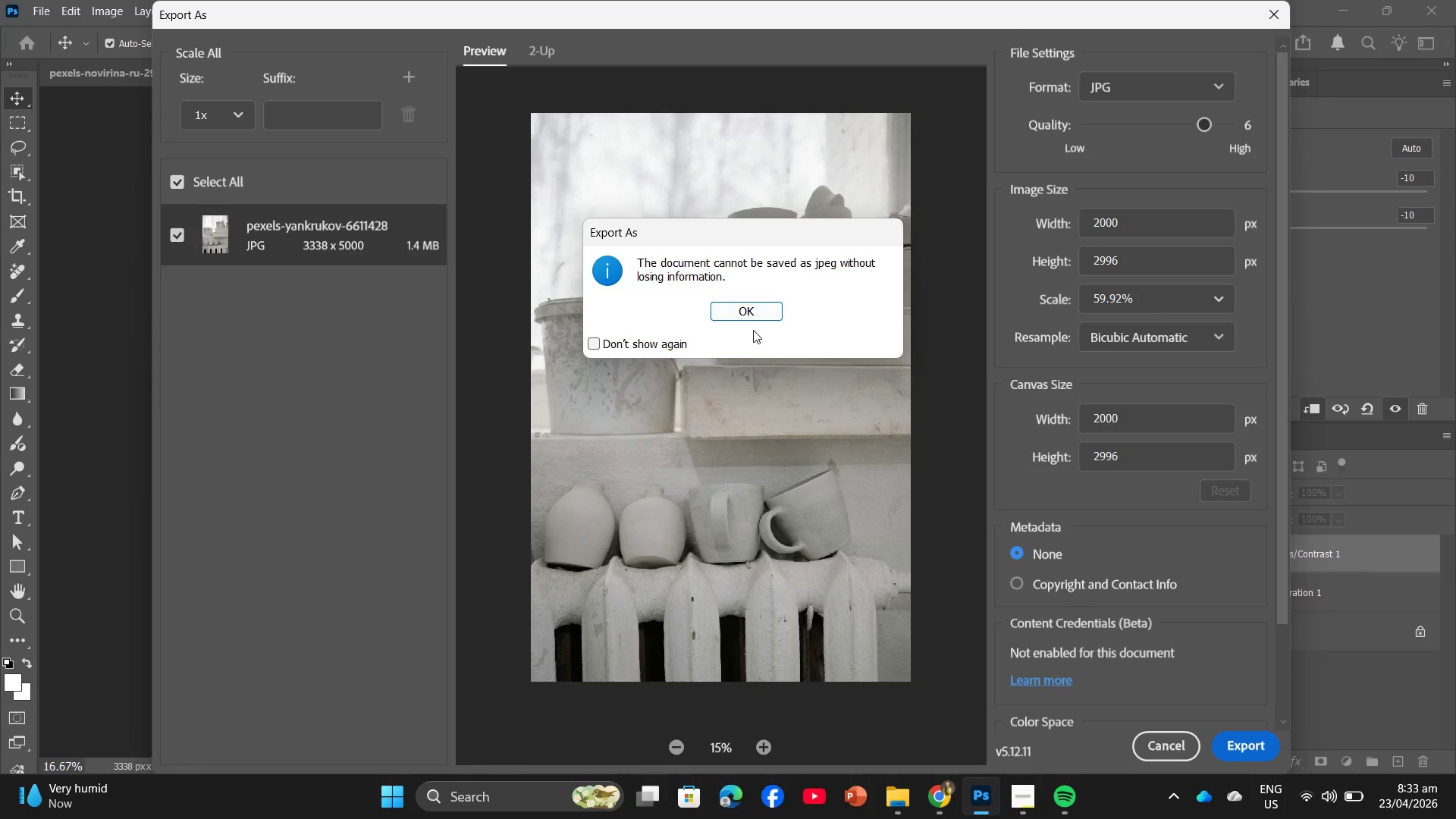 
left_click([757, 316])
 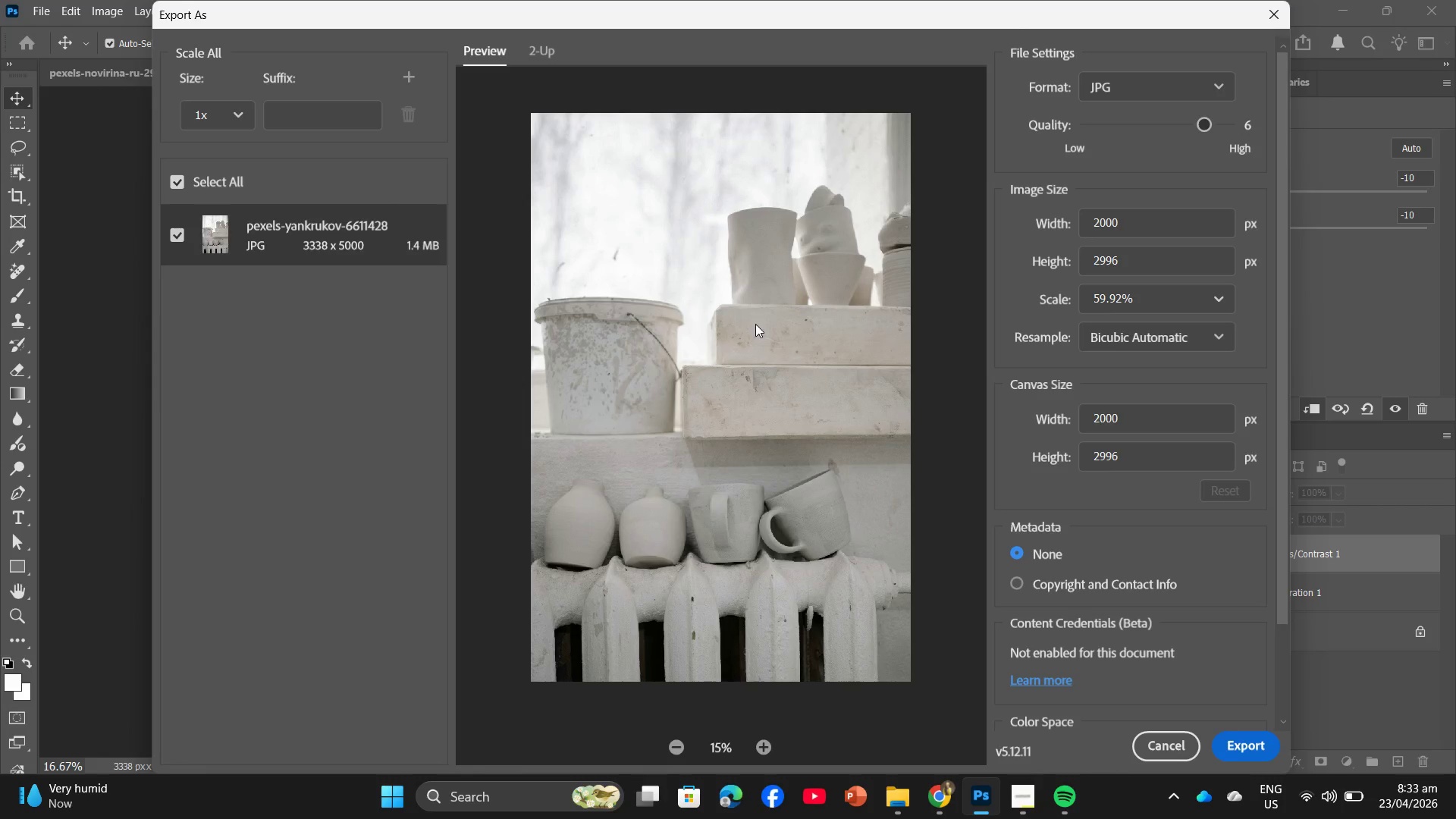 
mouse_move([755, 352])
 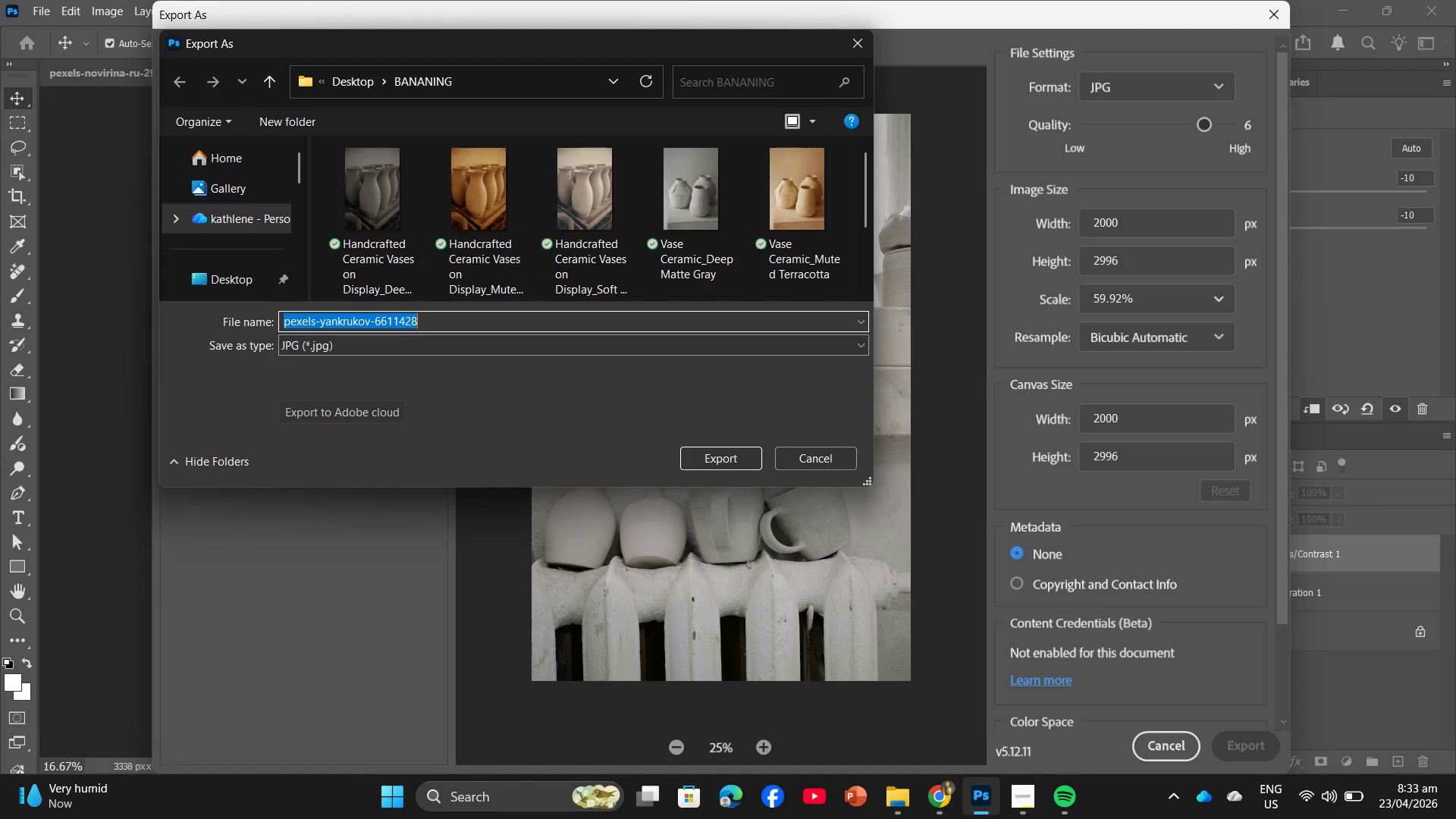 
wait(7.58)
 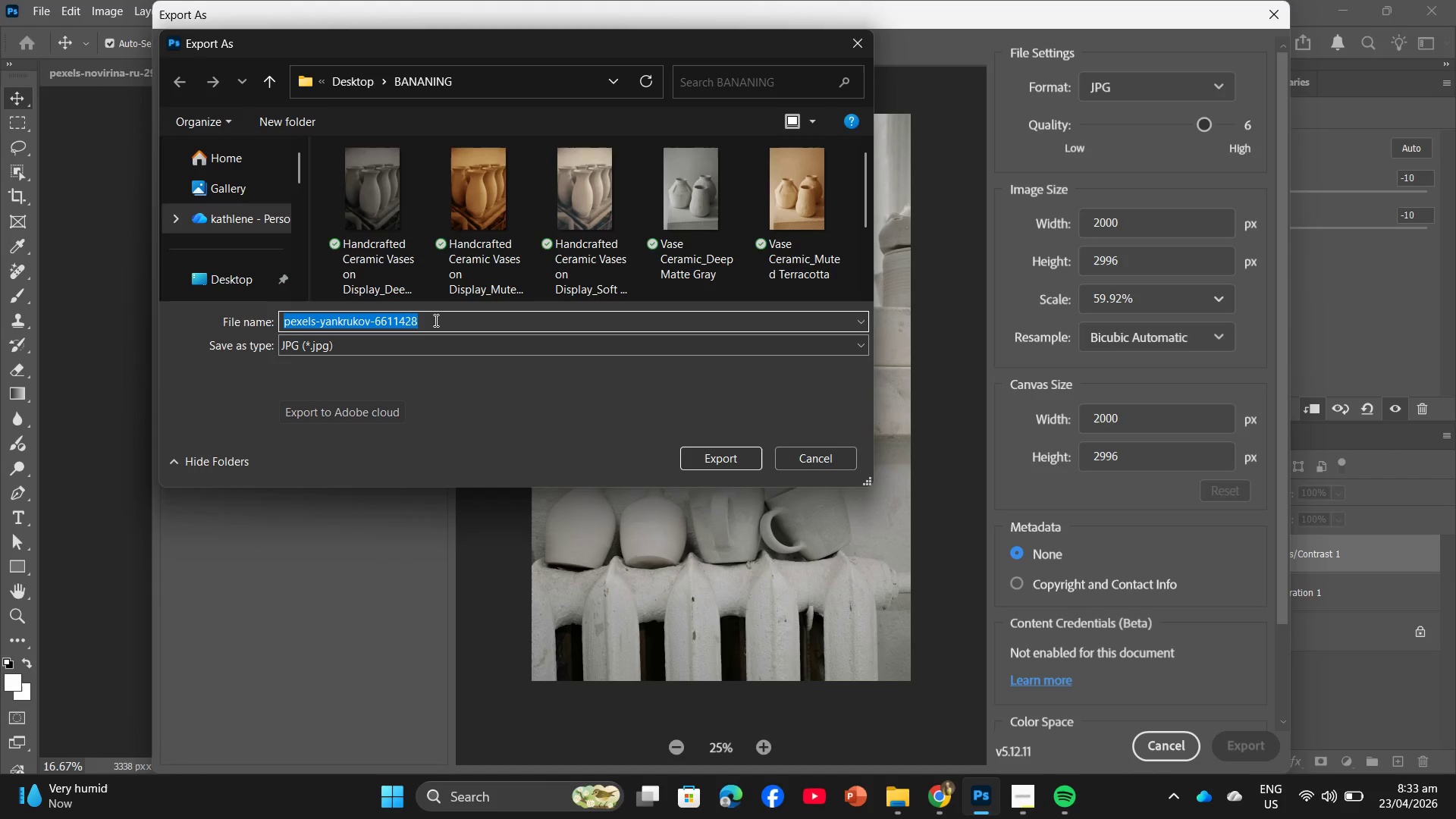 
scroll: coordinate [745, 298], scroll_direction: down, amount: 4.0
 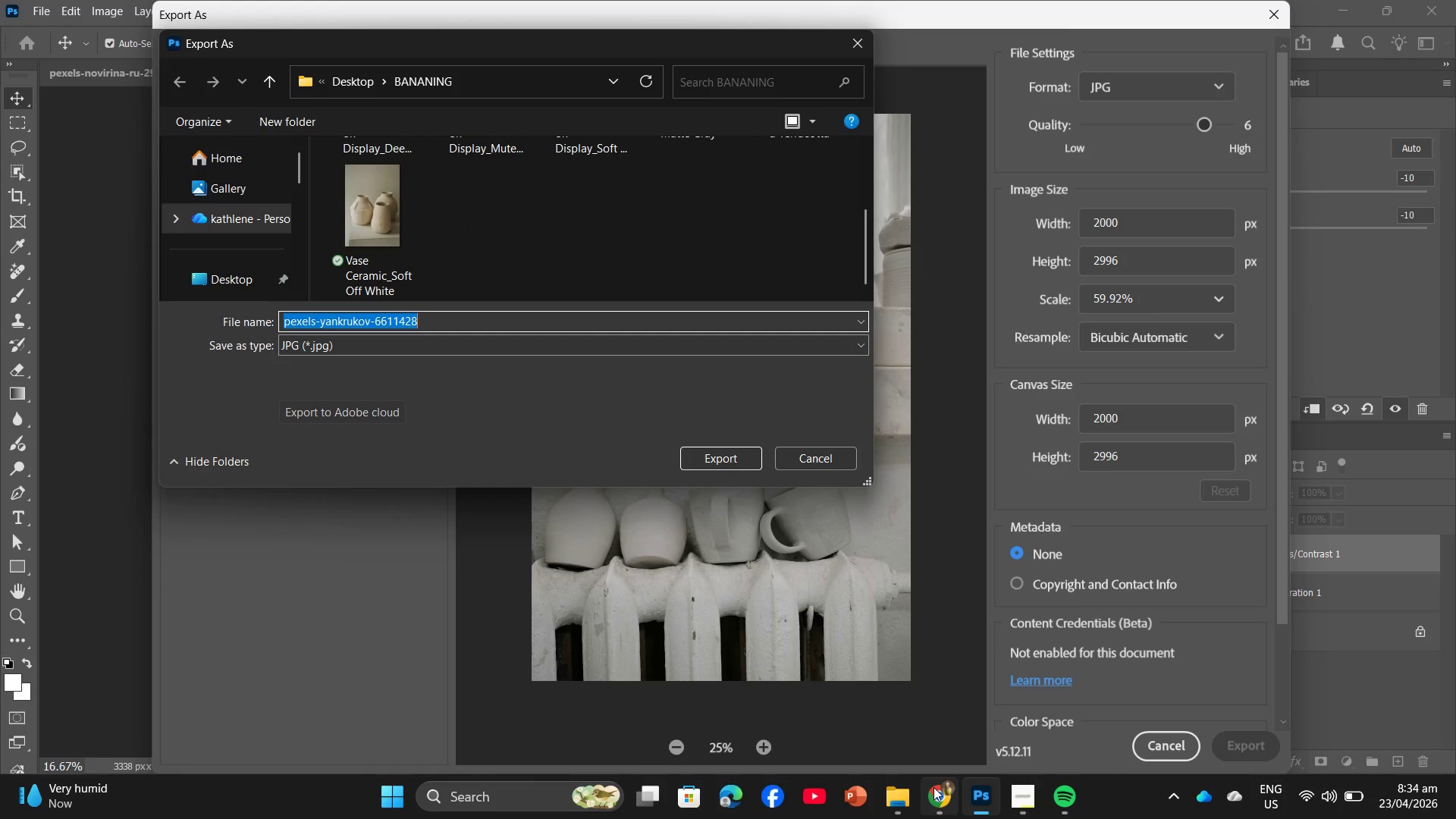 
left_click([932, 740])
 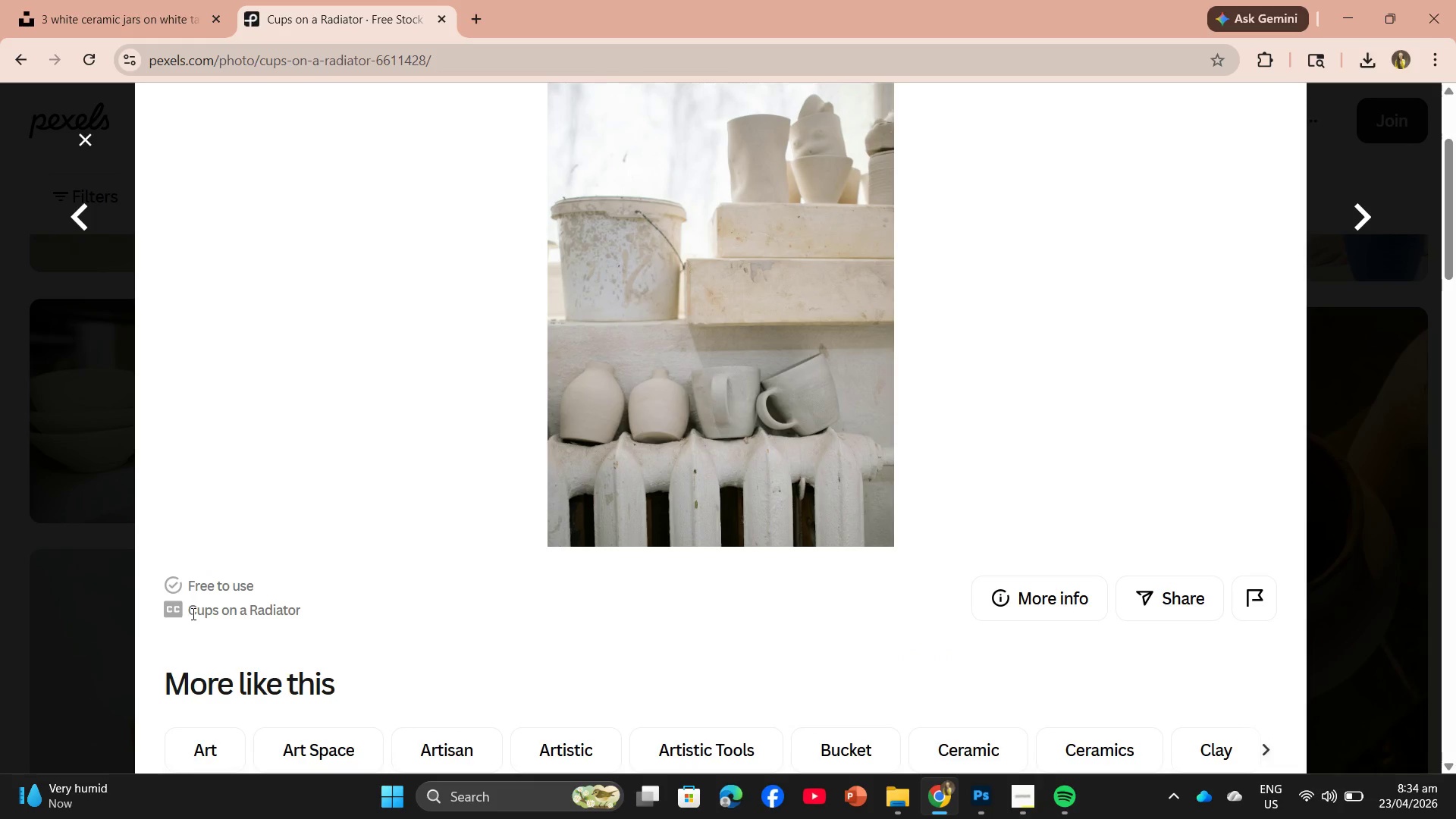 
left_click_drag(start_coordinate=[185, 608], to_coordinate=[300, 613])
 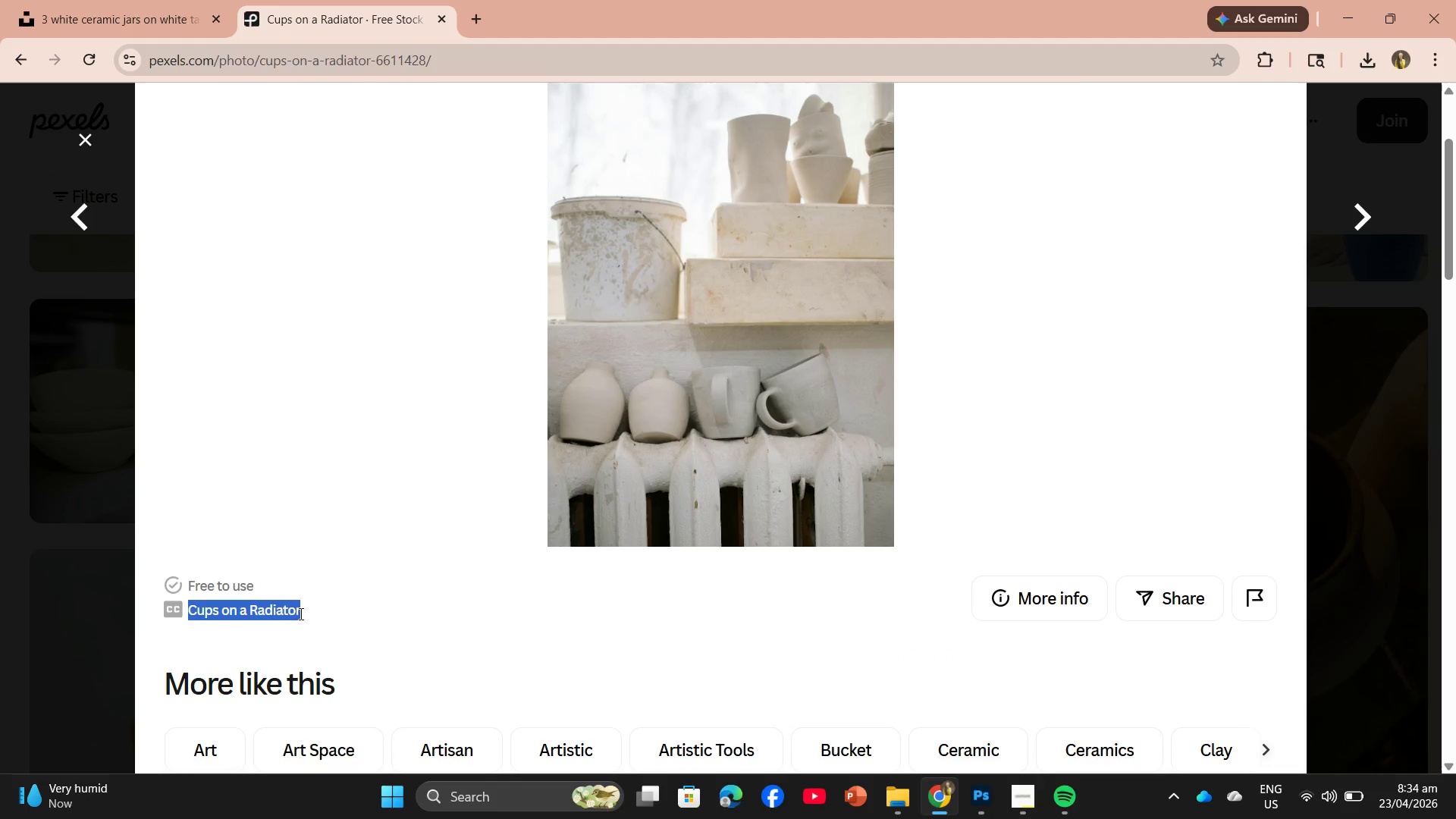 
key(Control+C)
 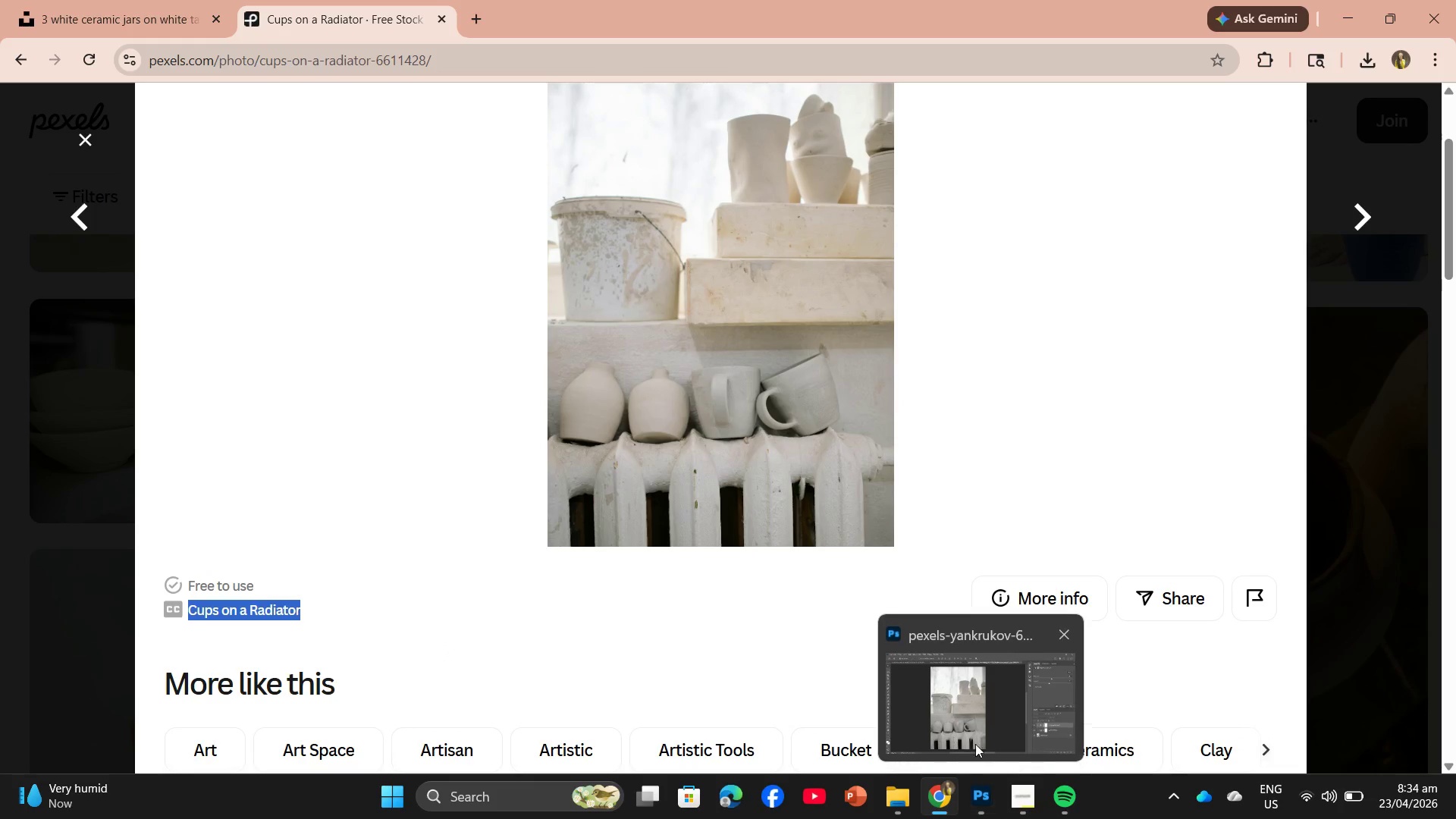 
left_click([975, 737])
 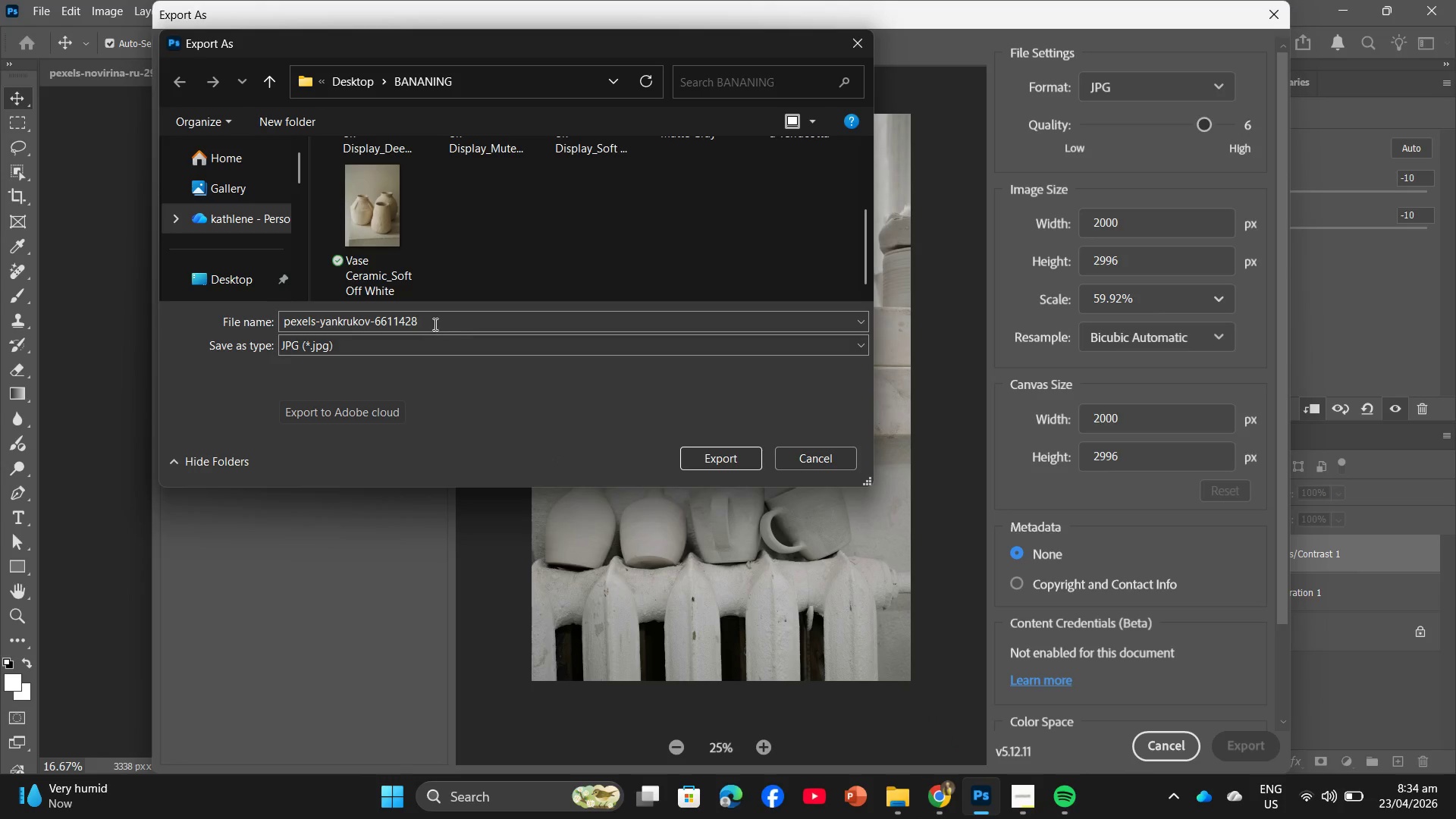 
left_click_drag(start_coordinate=[431, 322], to_coordinate=[245, 318])
 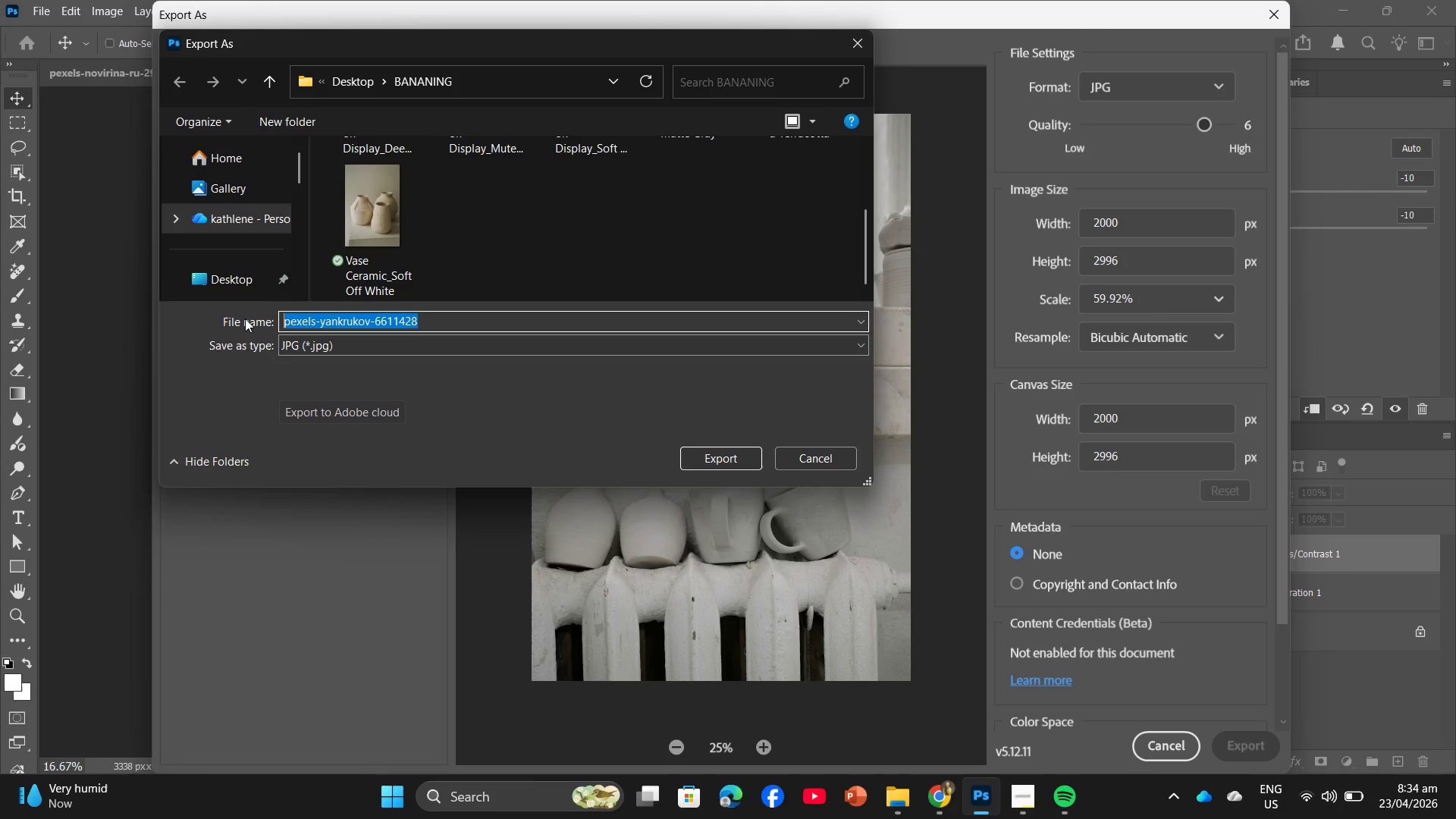 
key(Control+V)
 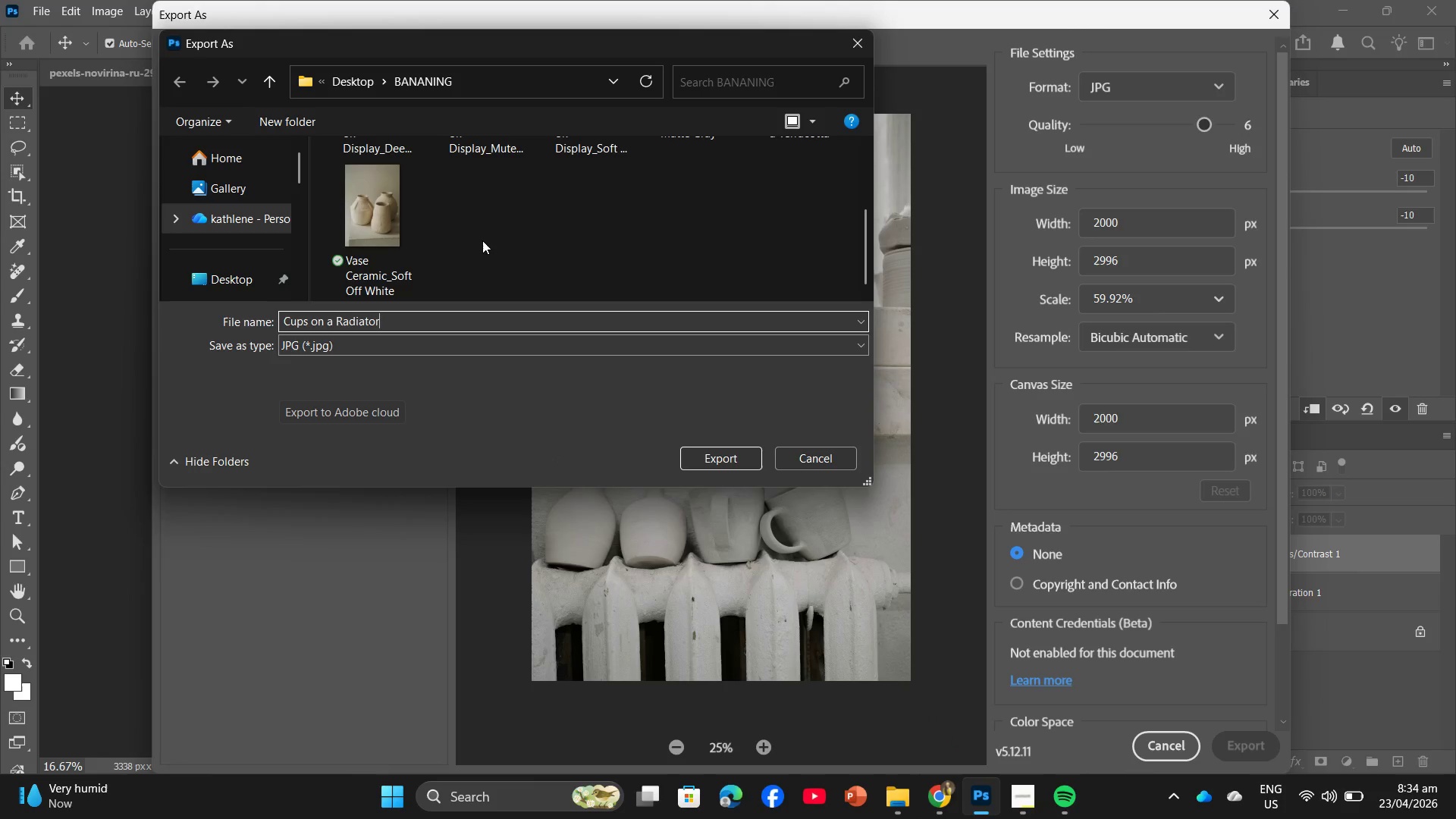 
scroll: coordinate [492, 248], scroll_direction: up, amount: 2.0
 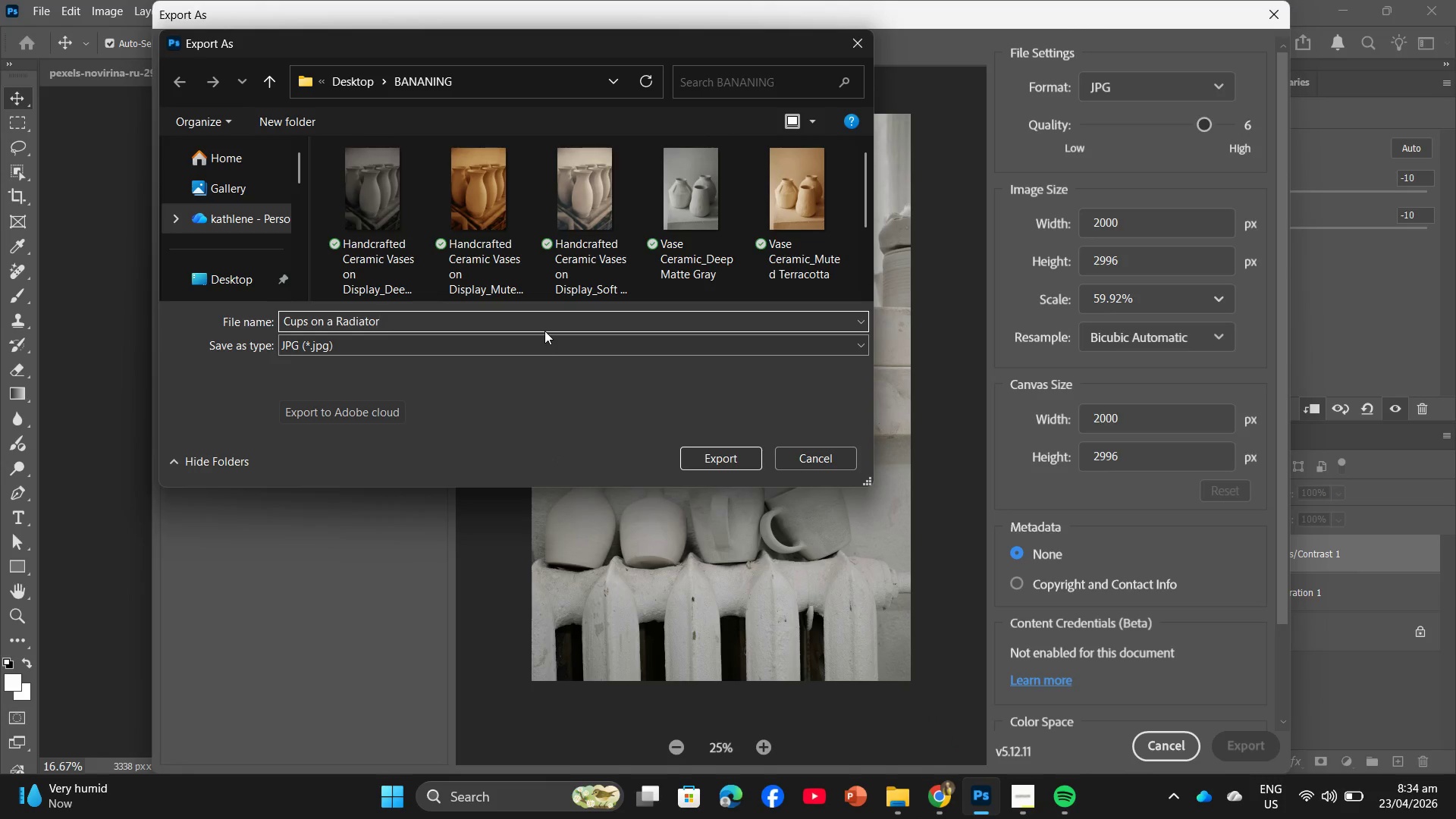 
type())
key(Backspace)
type(_Deep Matte Gray)
 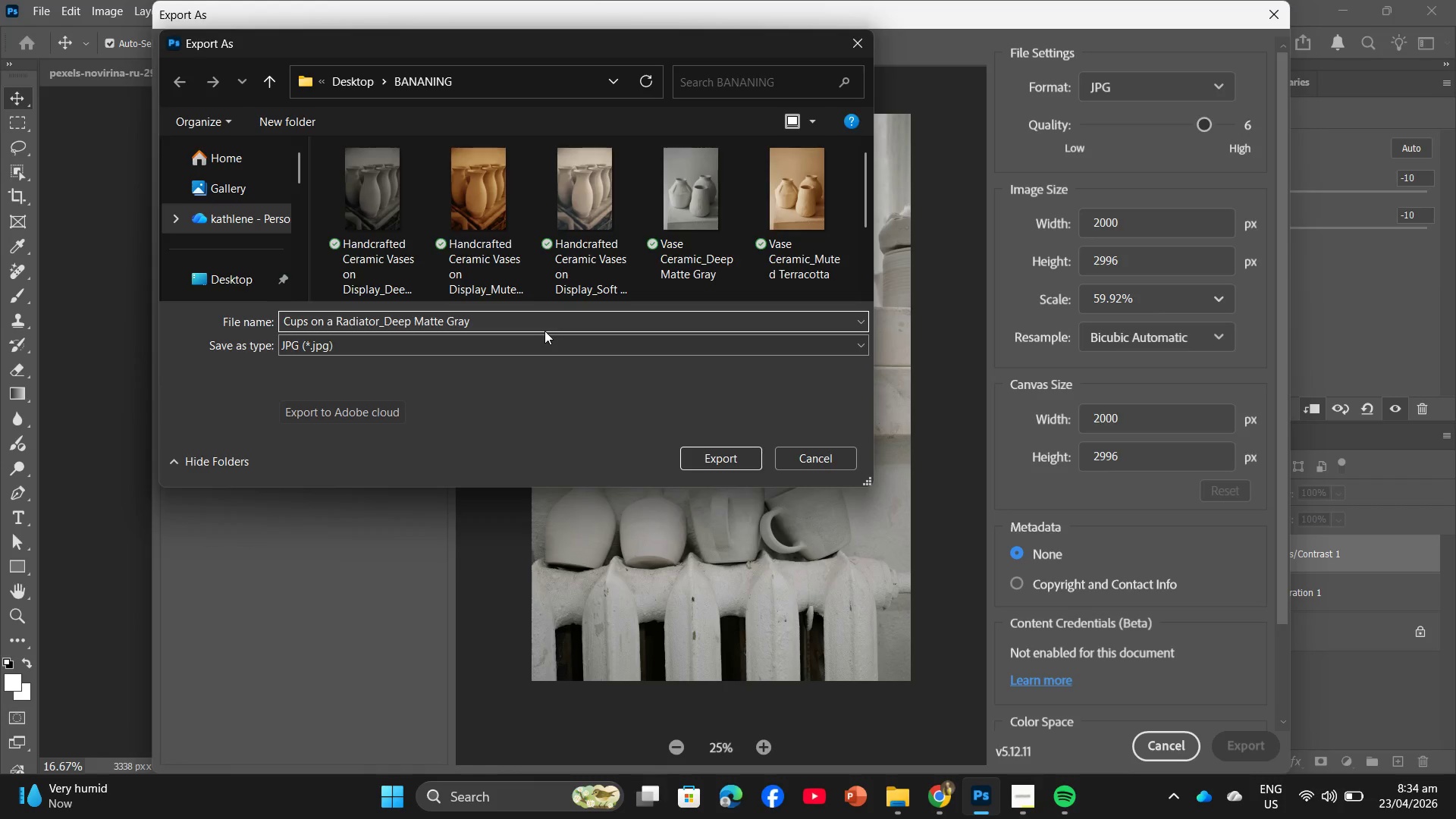 
key(Enter)
 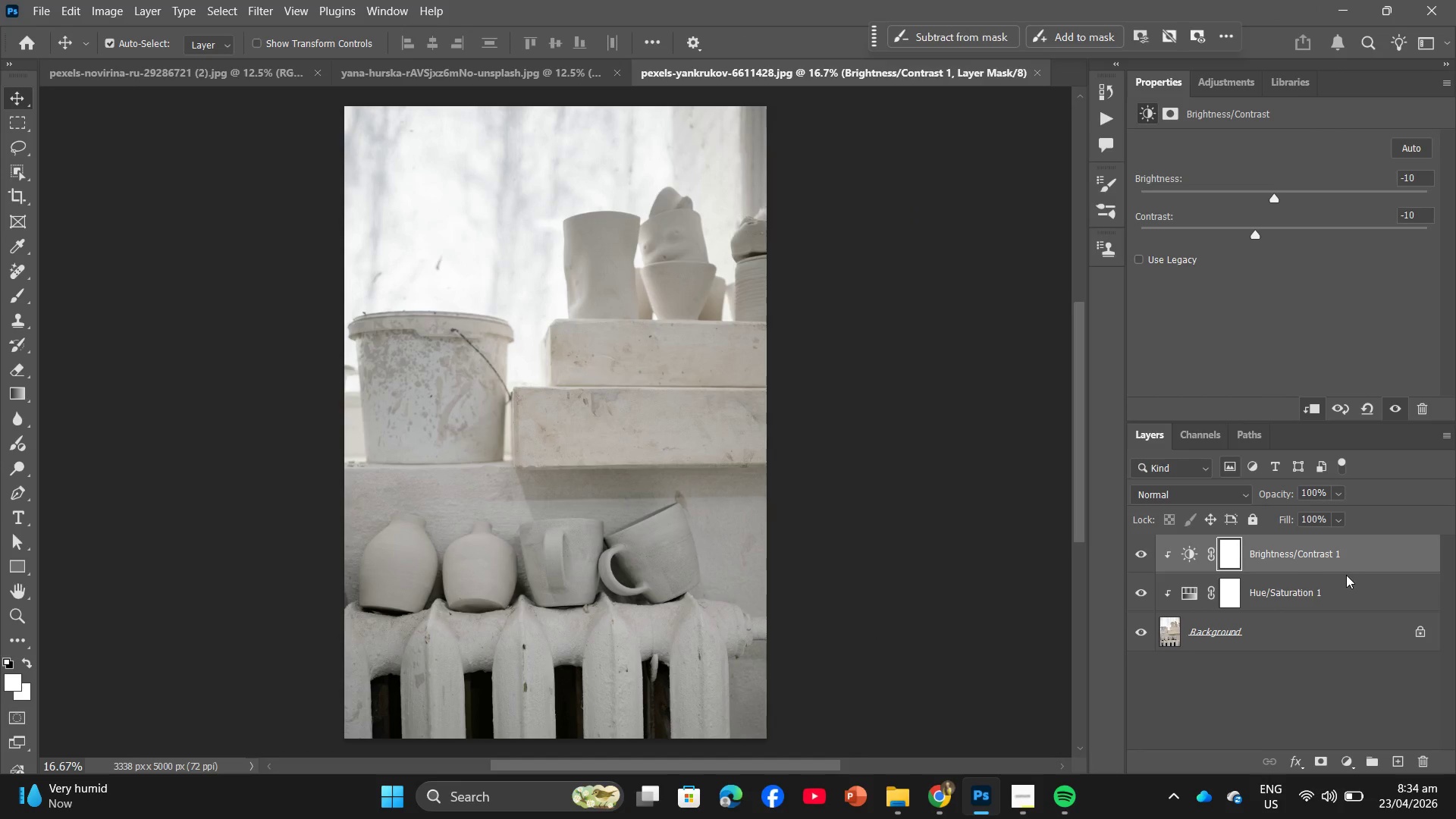 
left_click_drag(start_coordinate=[1329, 589], to_coordinate=[1418, 764])
 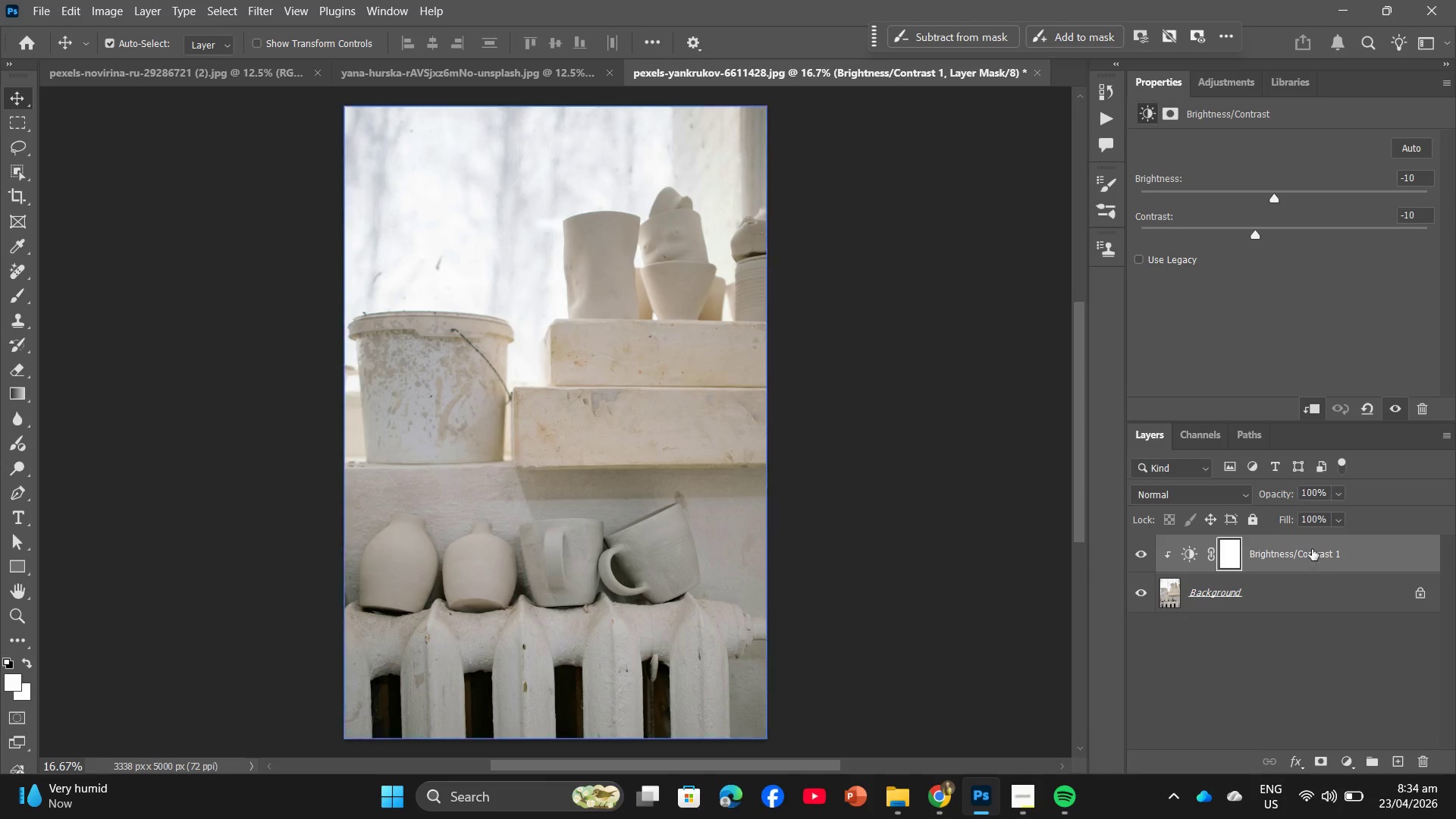 
left_click_drag(start_coordinate=[1312, 549], to_coordinate=[1424, 753])
 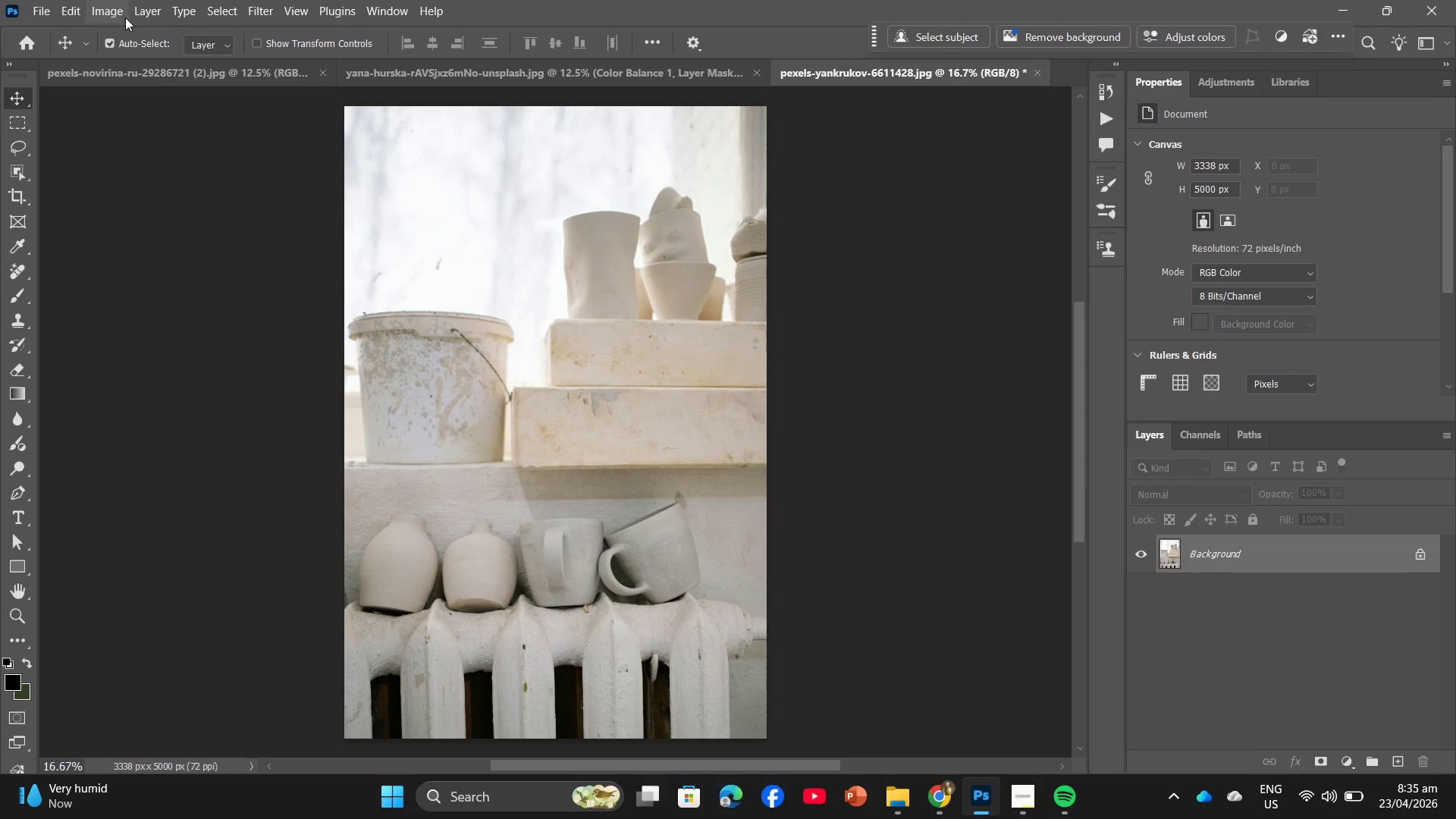 
wait(42.11)
 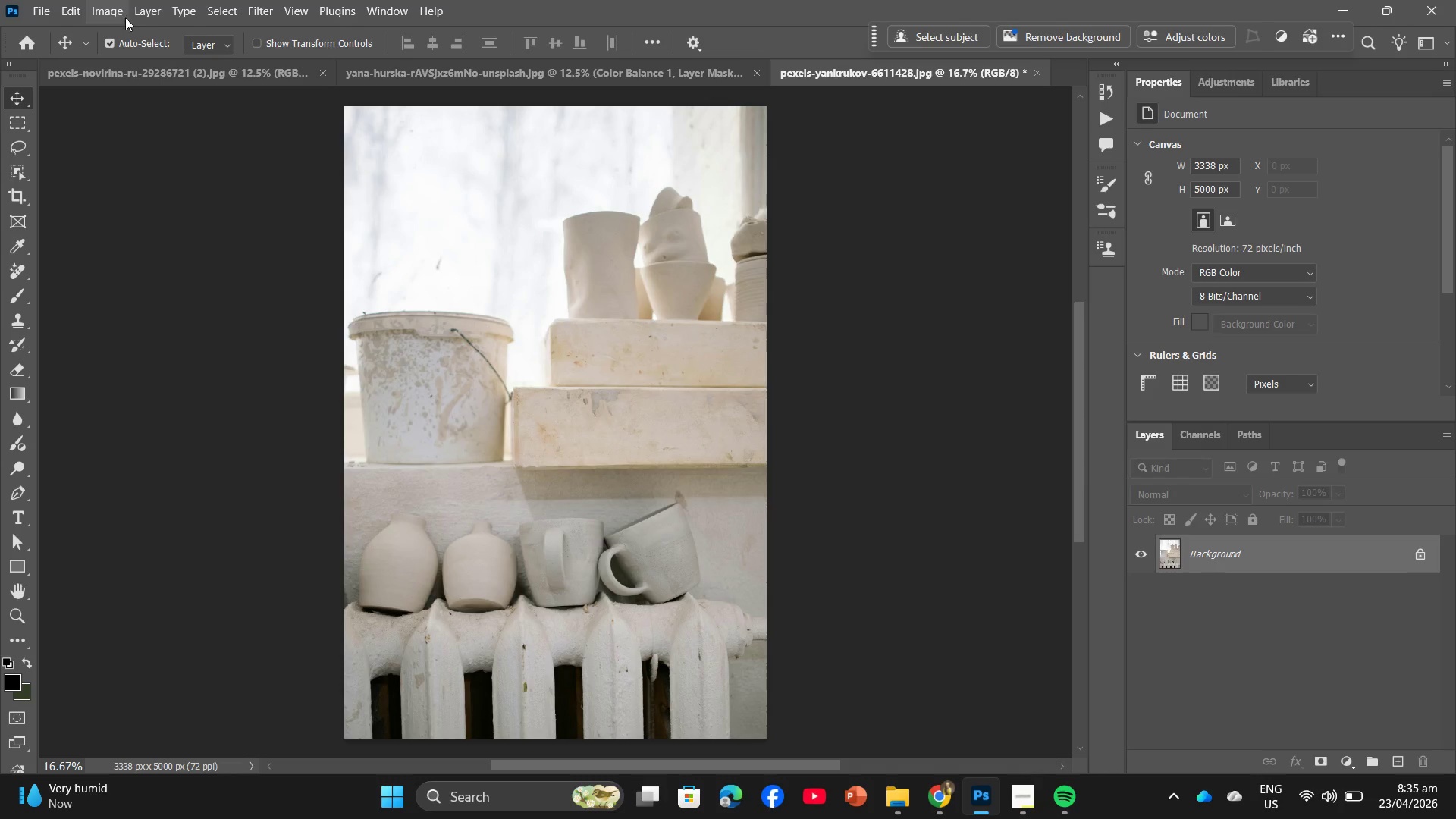 
left_click([395, 309])
 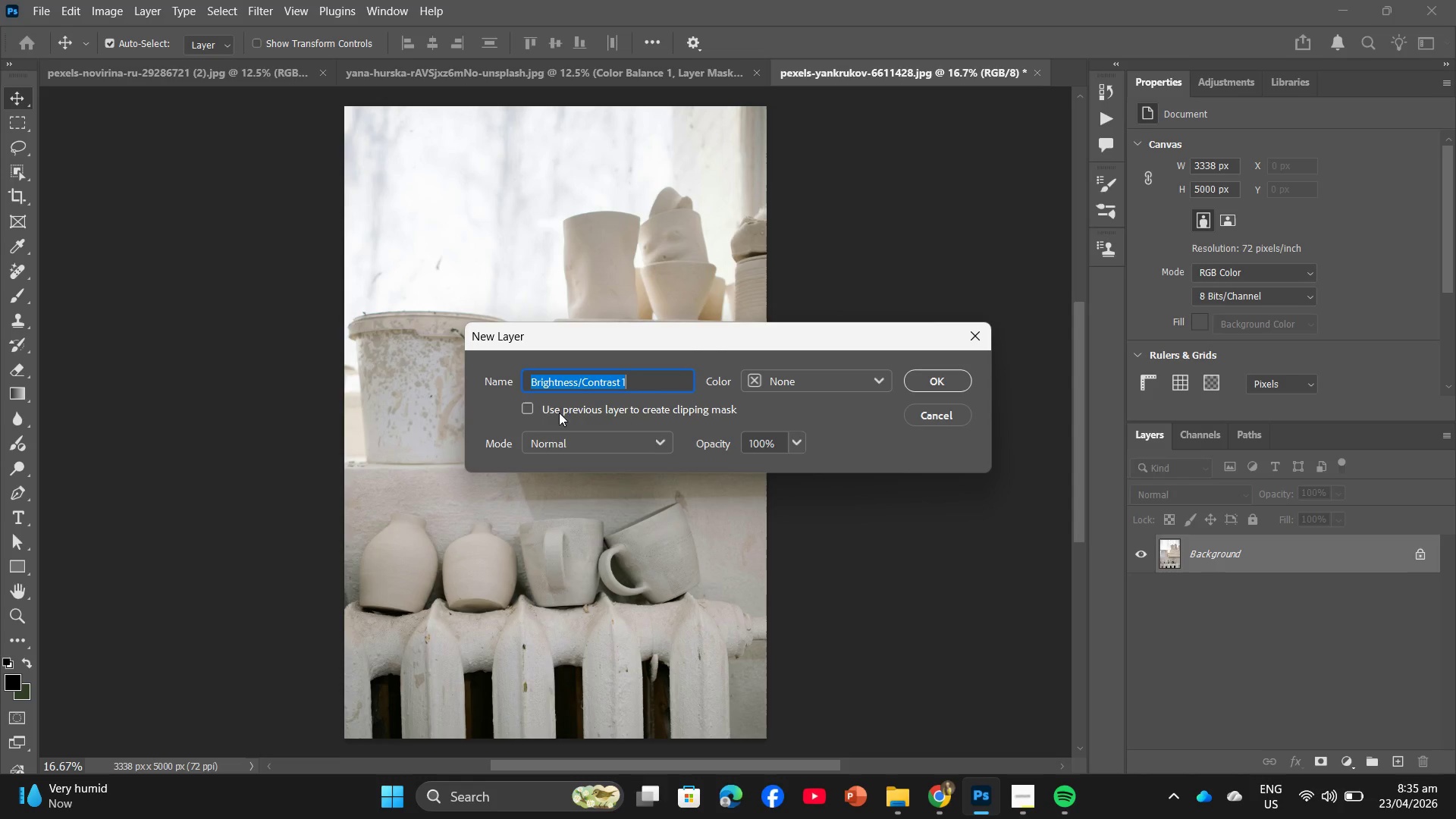 
left_click([532, 410])
 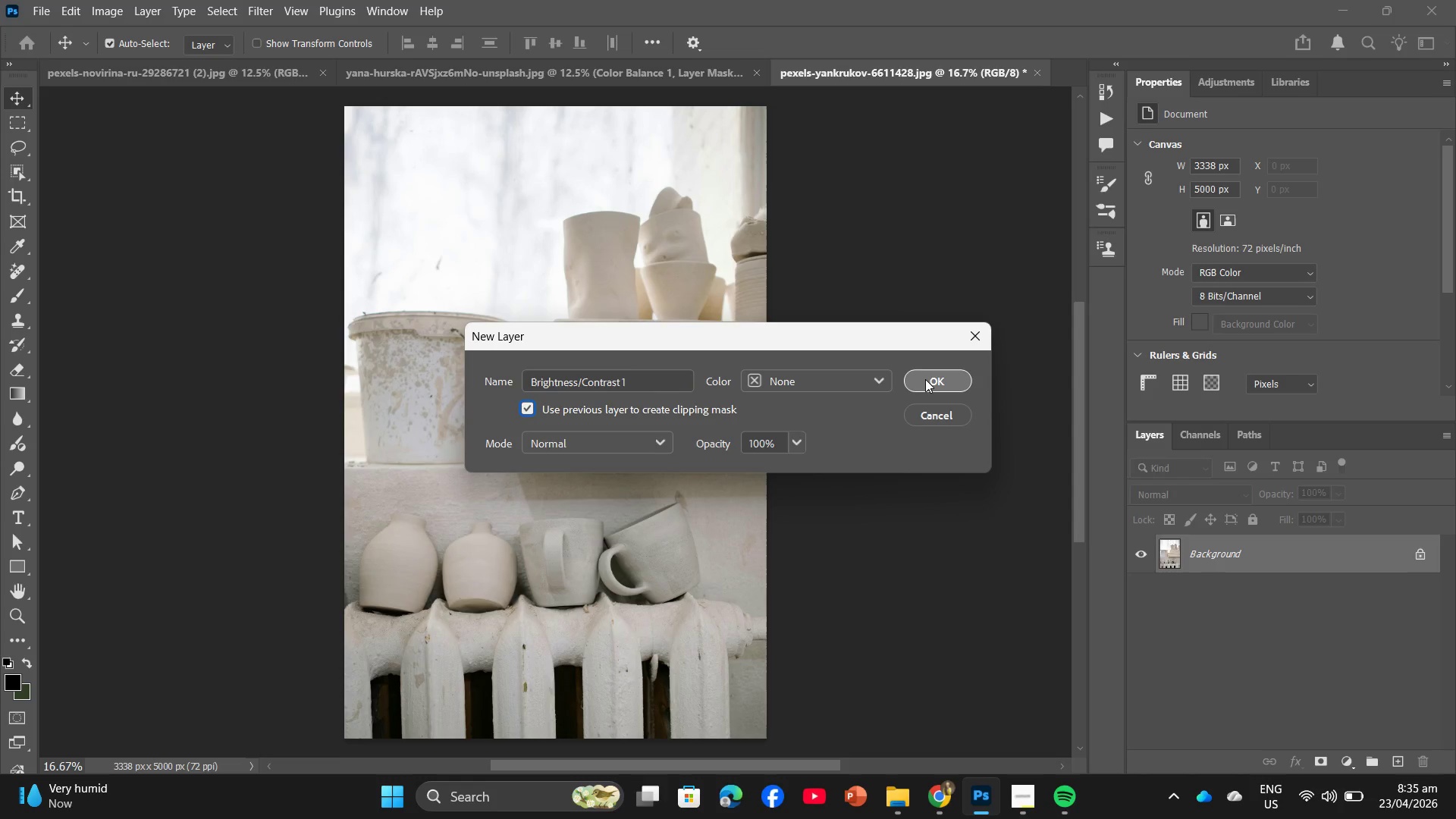 
left_click([927, 381])
 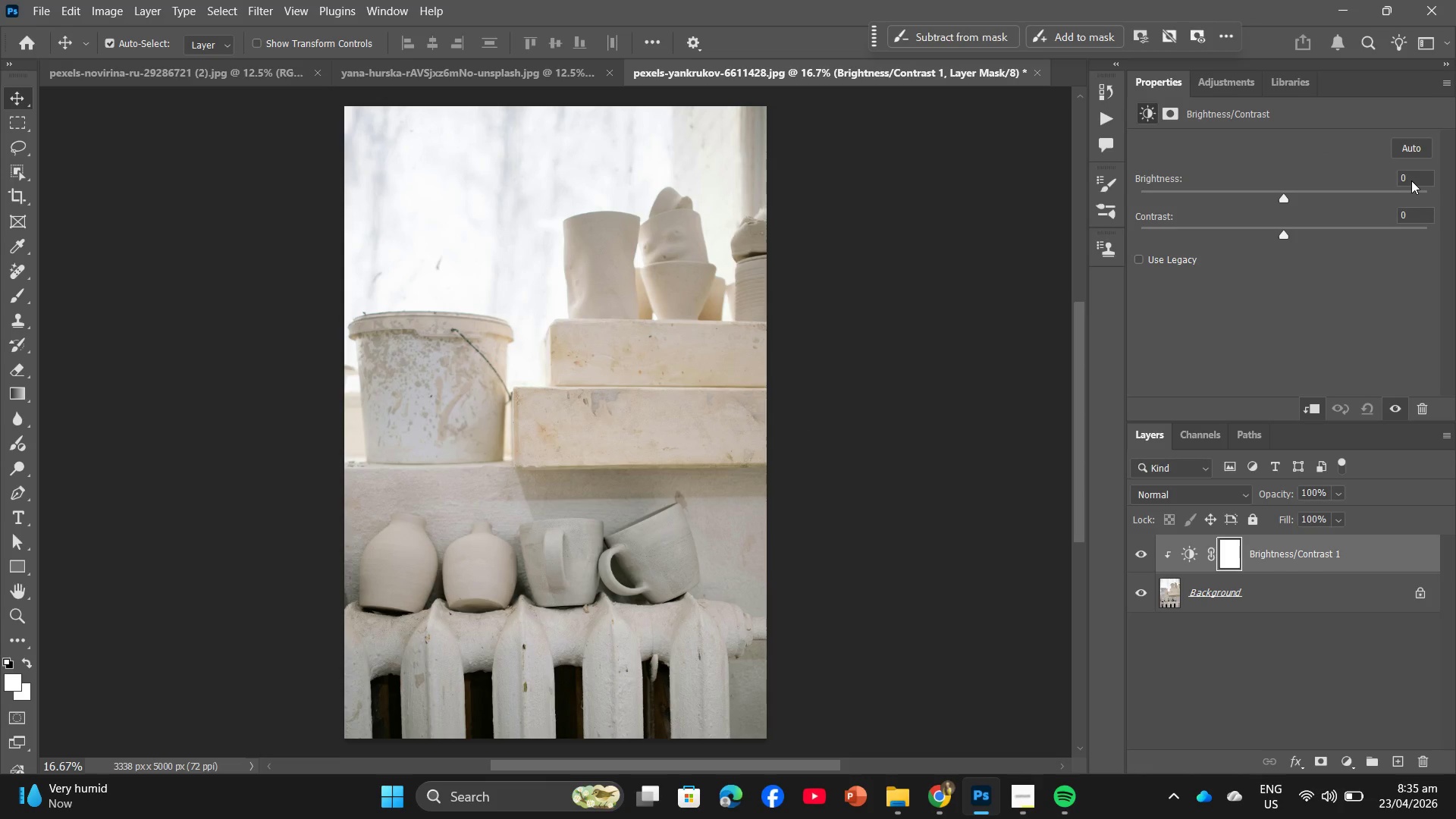 
left_click_drag(start_coordinate=[1411, 180], to_coordinate=[1352, 182])
 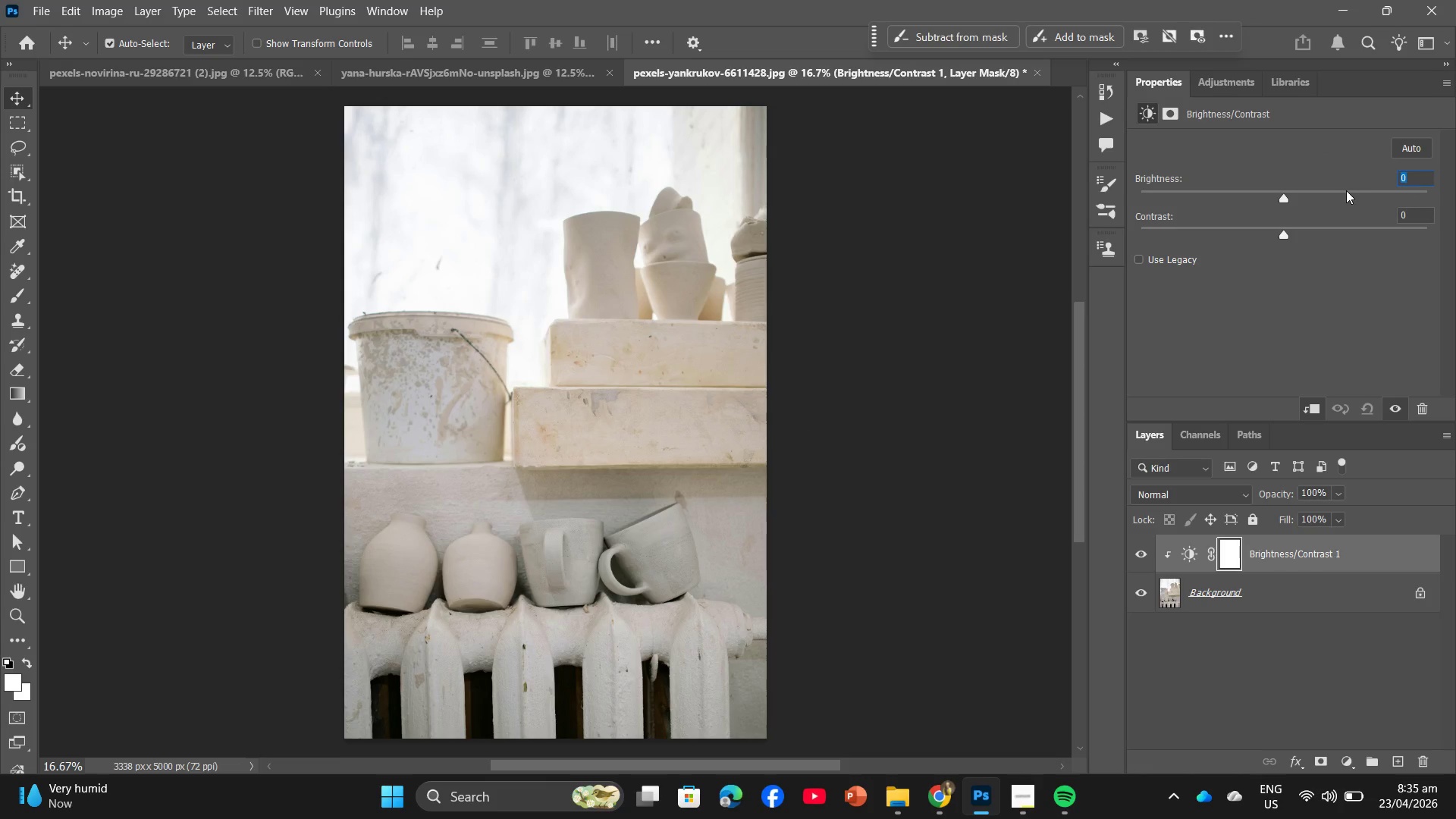 
key(Shift+ShiftRight)
 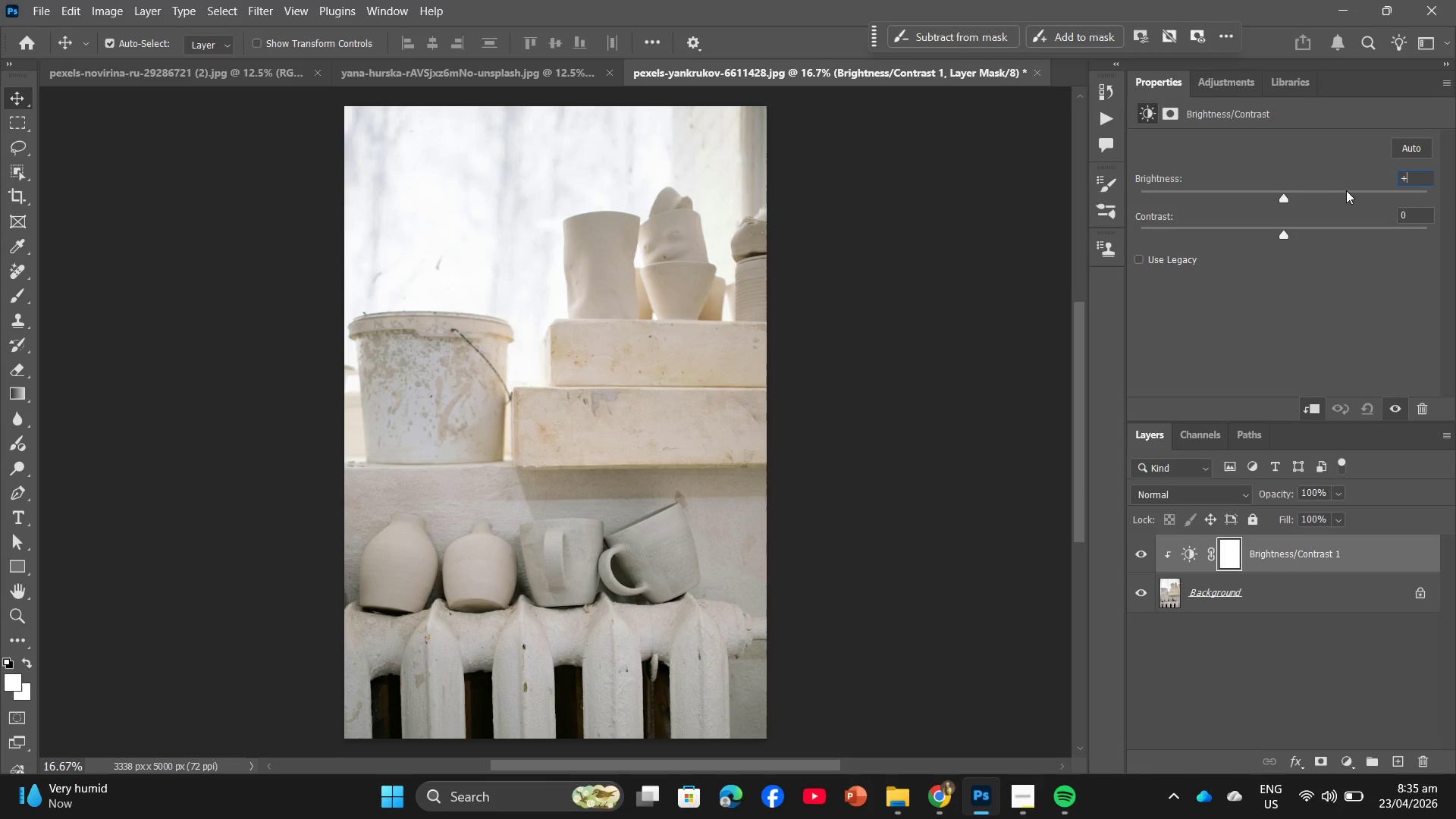 
key(Shift+Equal)
 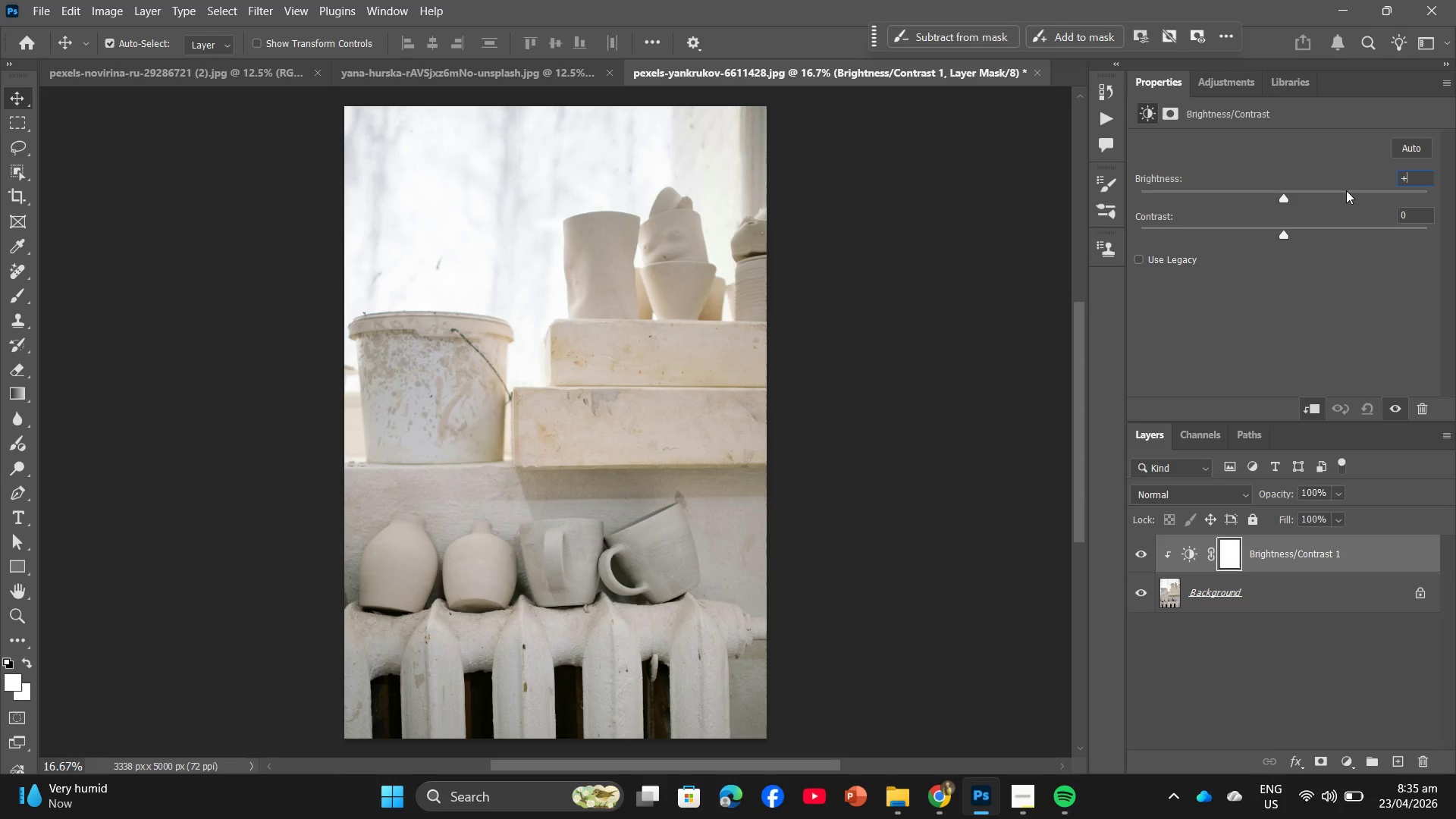 
key(Numpad4)
 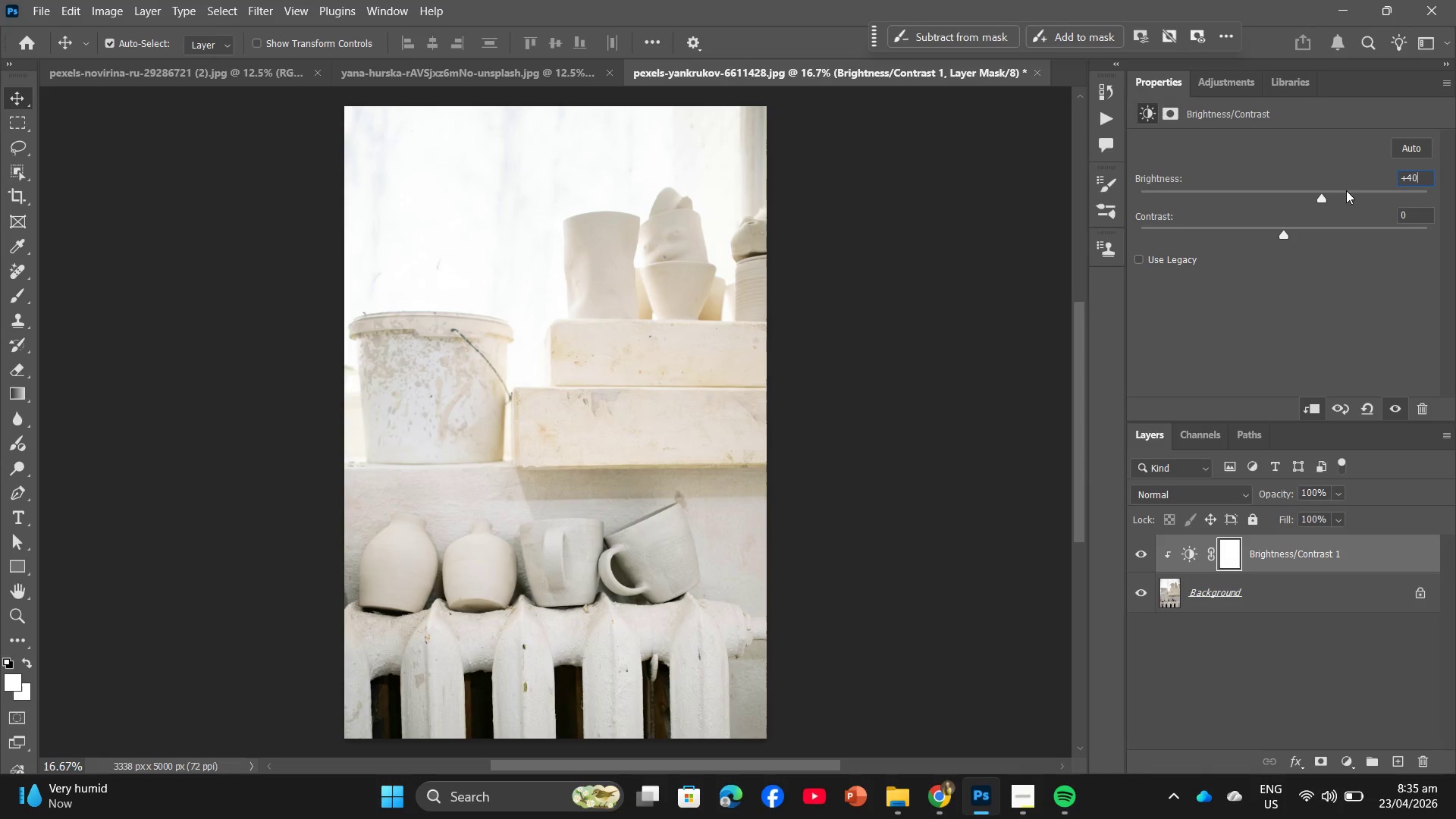 
key(Numpad0)
 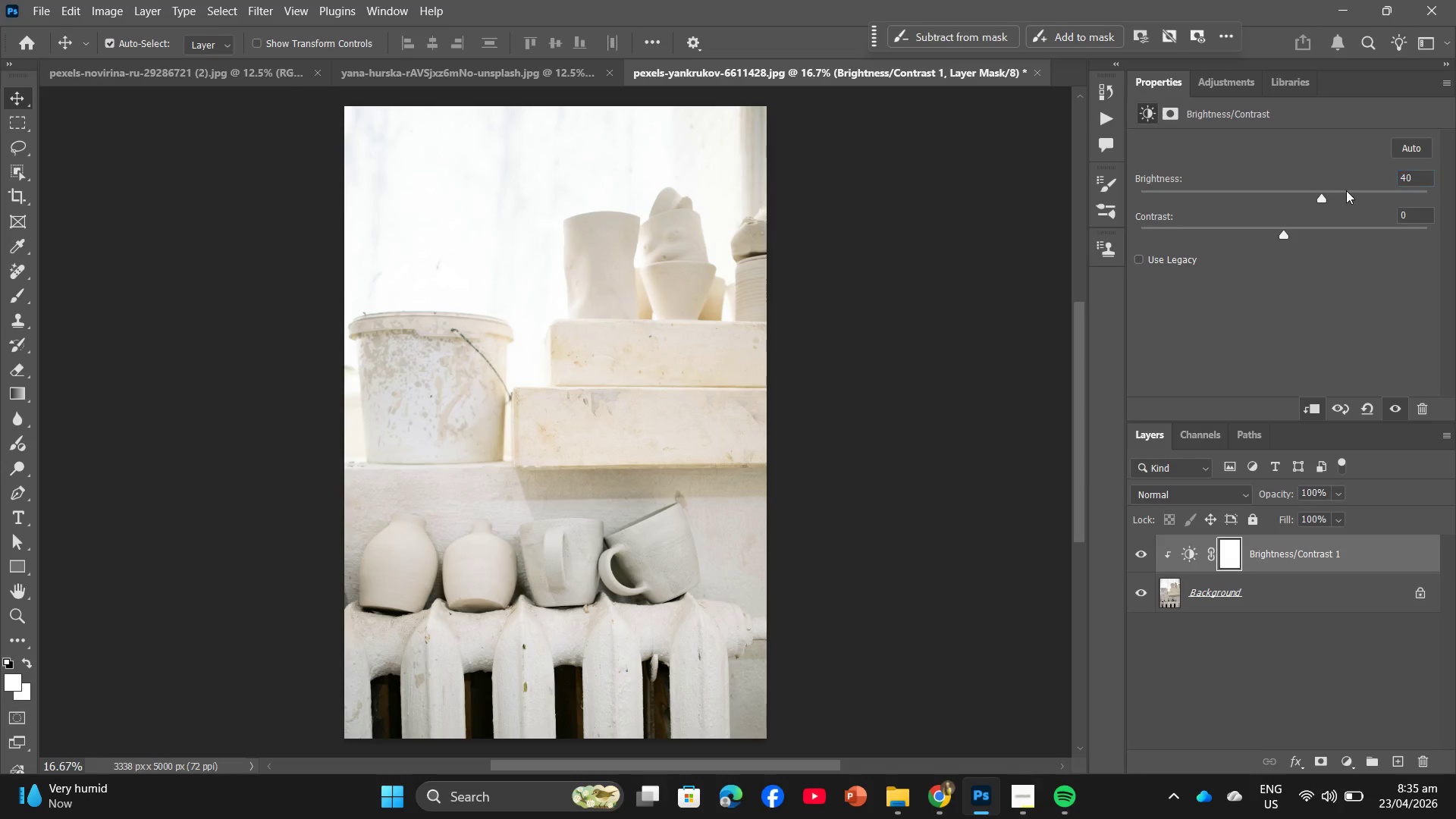 
key(Enter)
 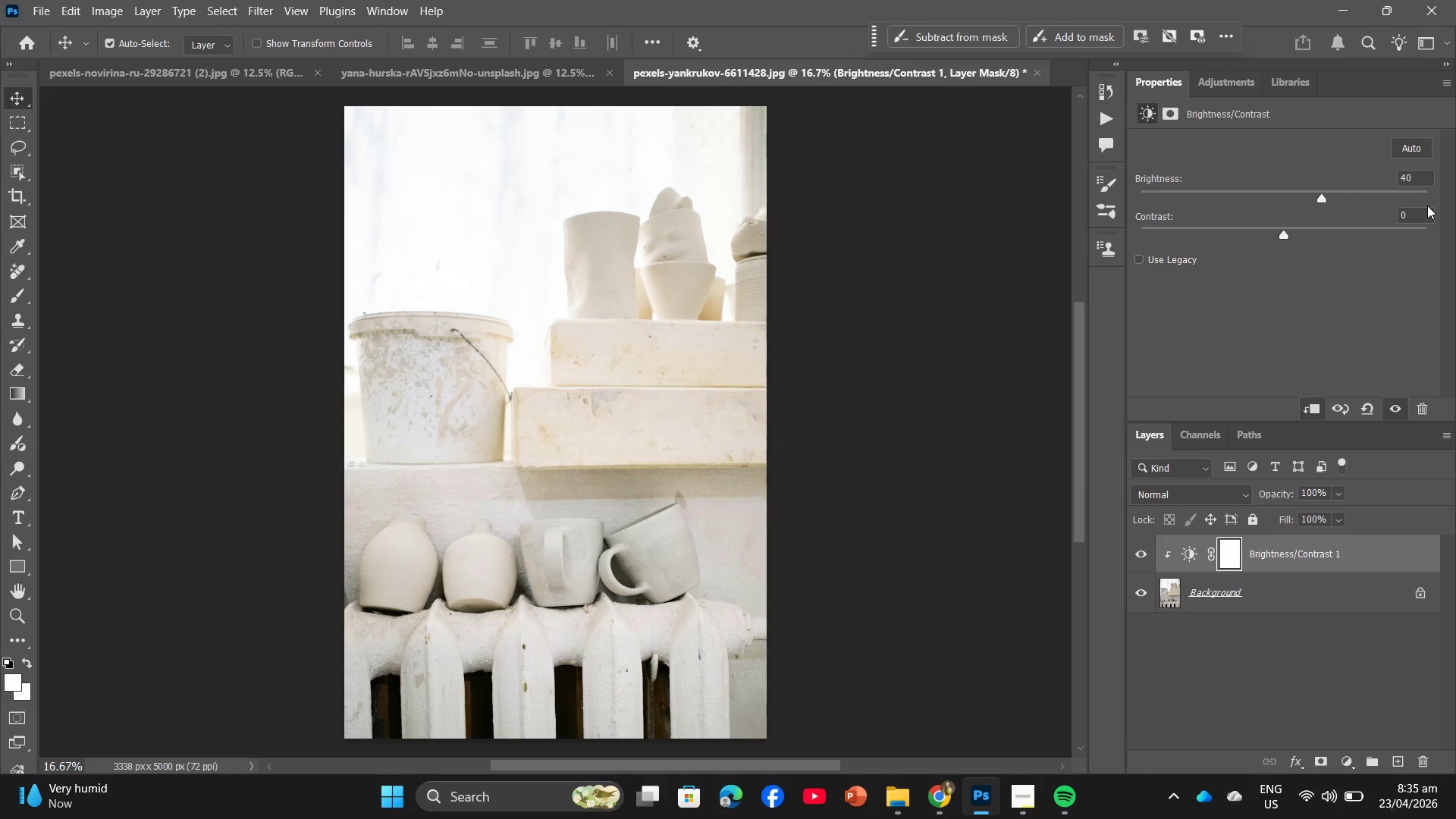 
left_click_drag(start_coordinate=[1427, 206], to_coordinate=[1423, 206])
 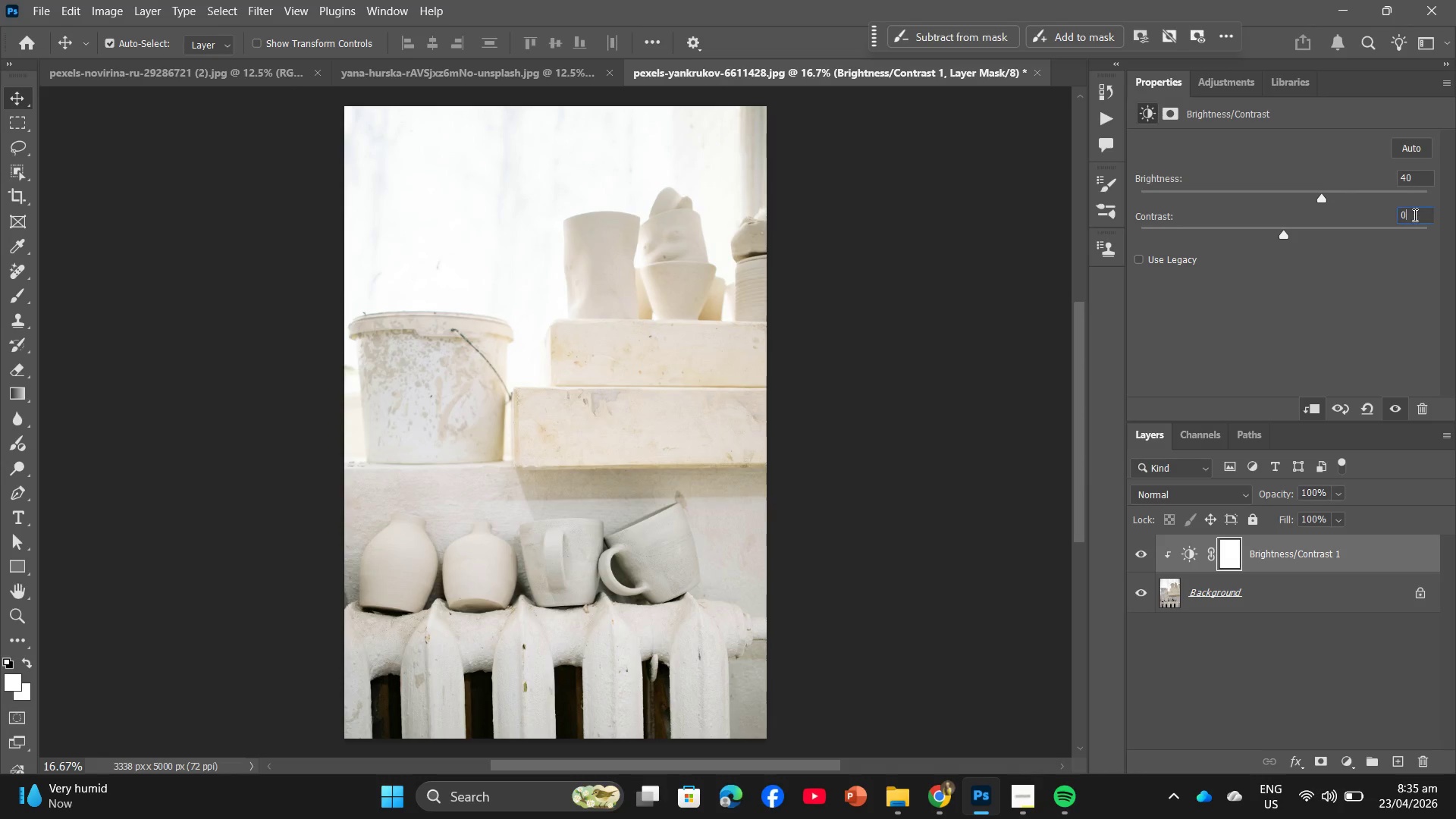 
left_click_drag(start_coordinate=[1415, 211], to_coordinate=[1414, 215])
 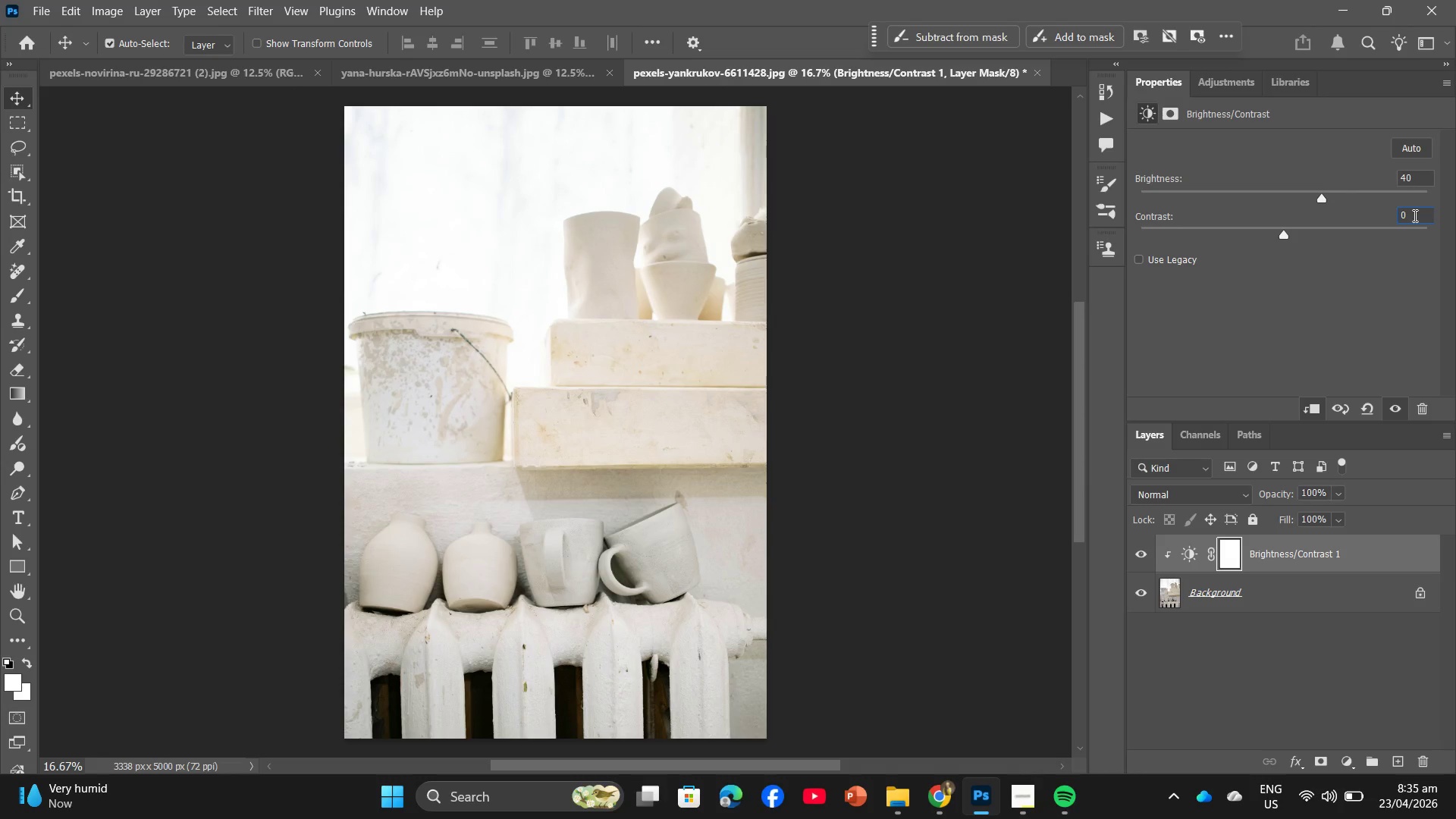 
left_click_drag(start_coordinate=[1414, 215], to_coordinate=[1383, 218])
 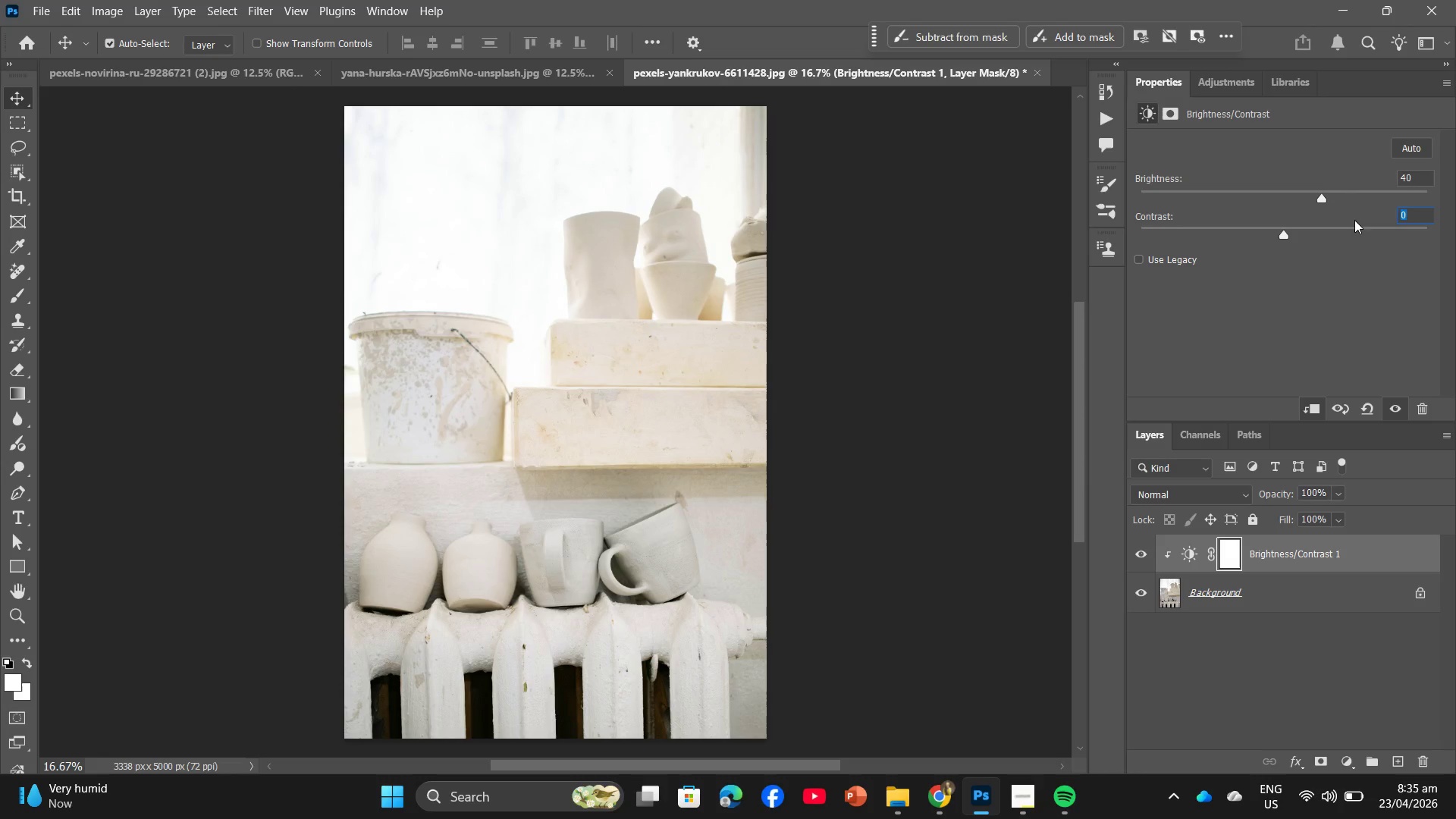 
key(Minus)
 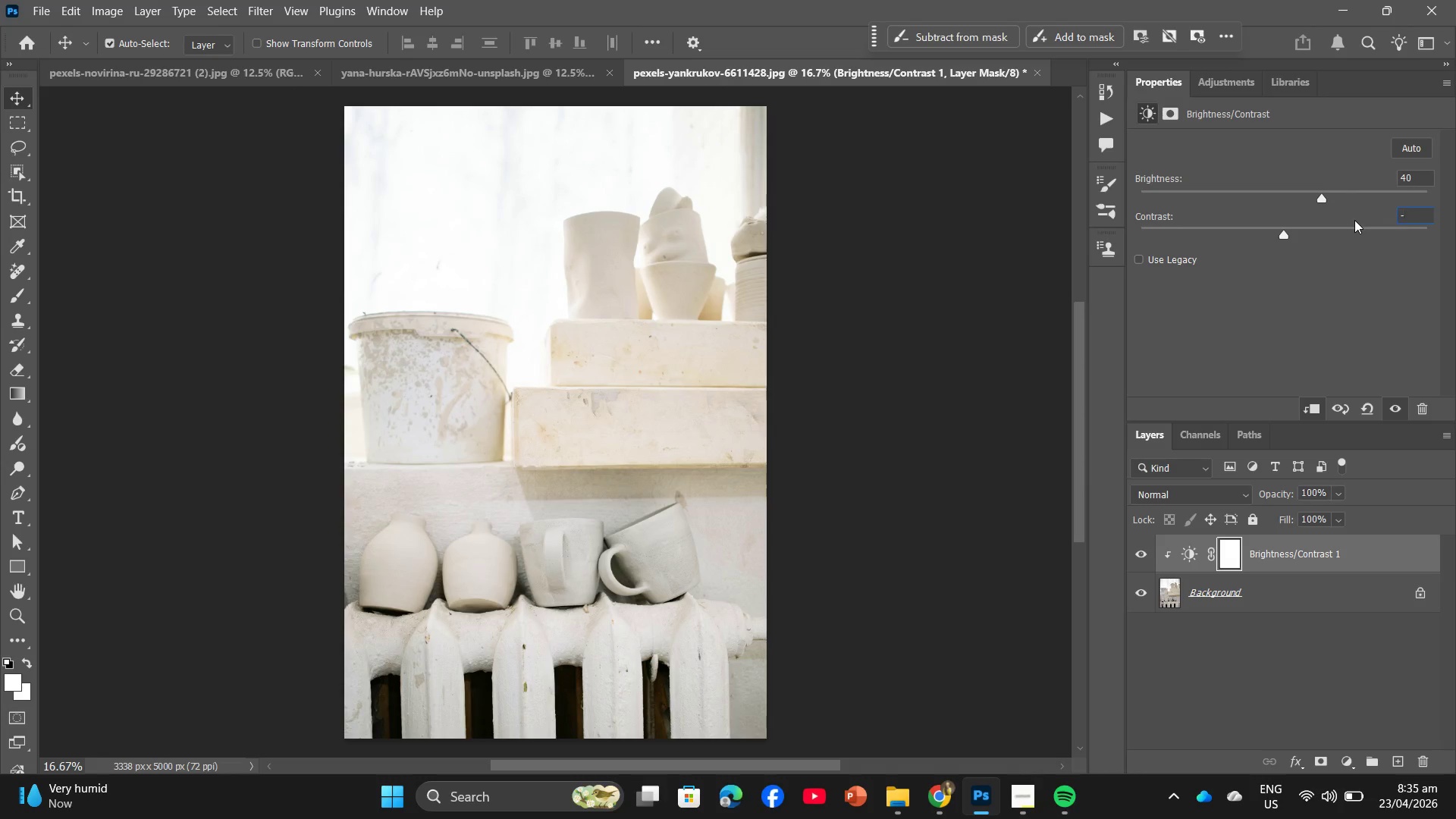 
key(Numpad1)
 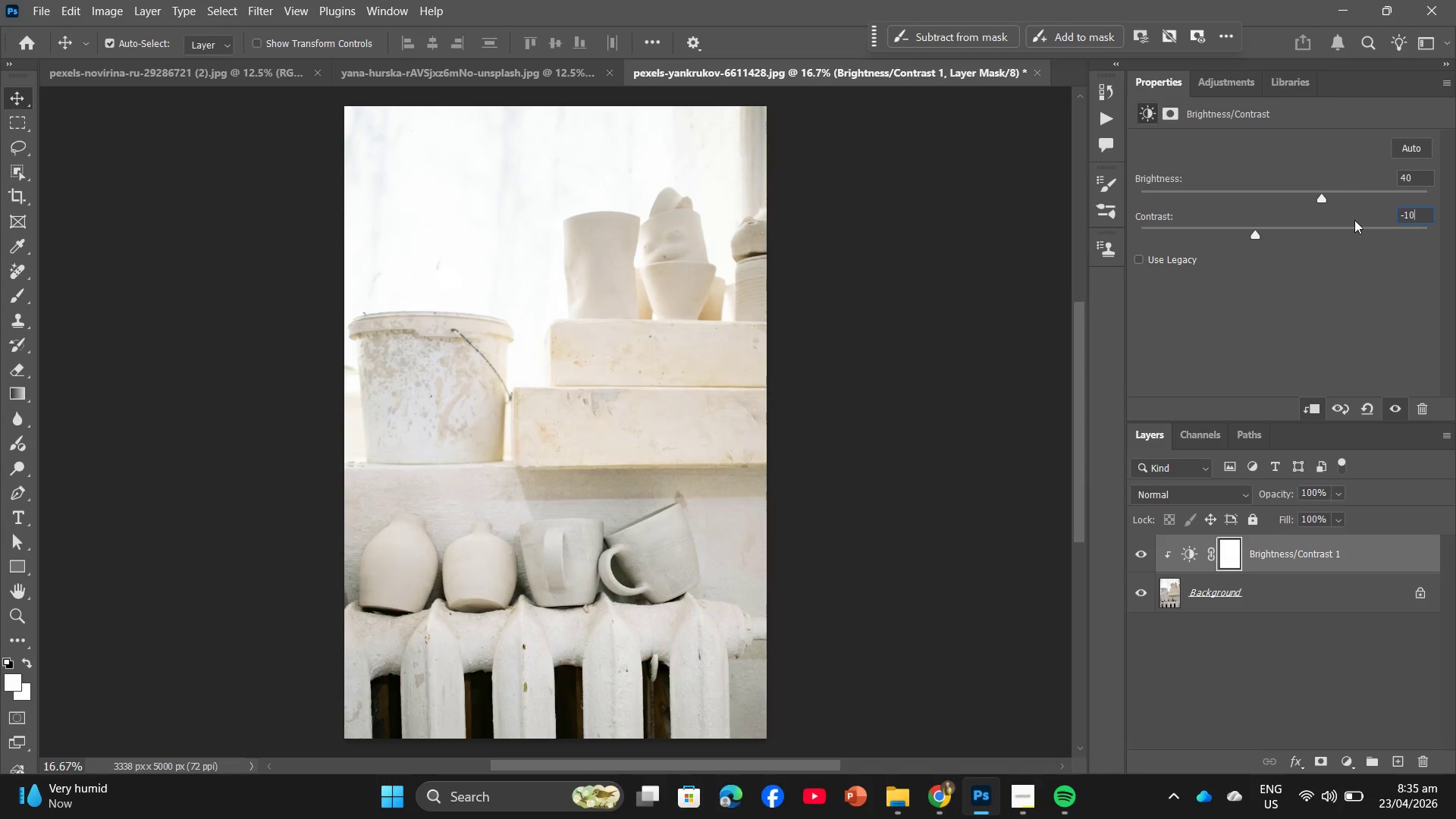 
key(Numpad0)
 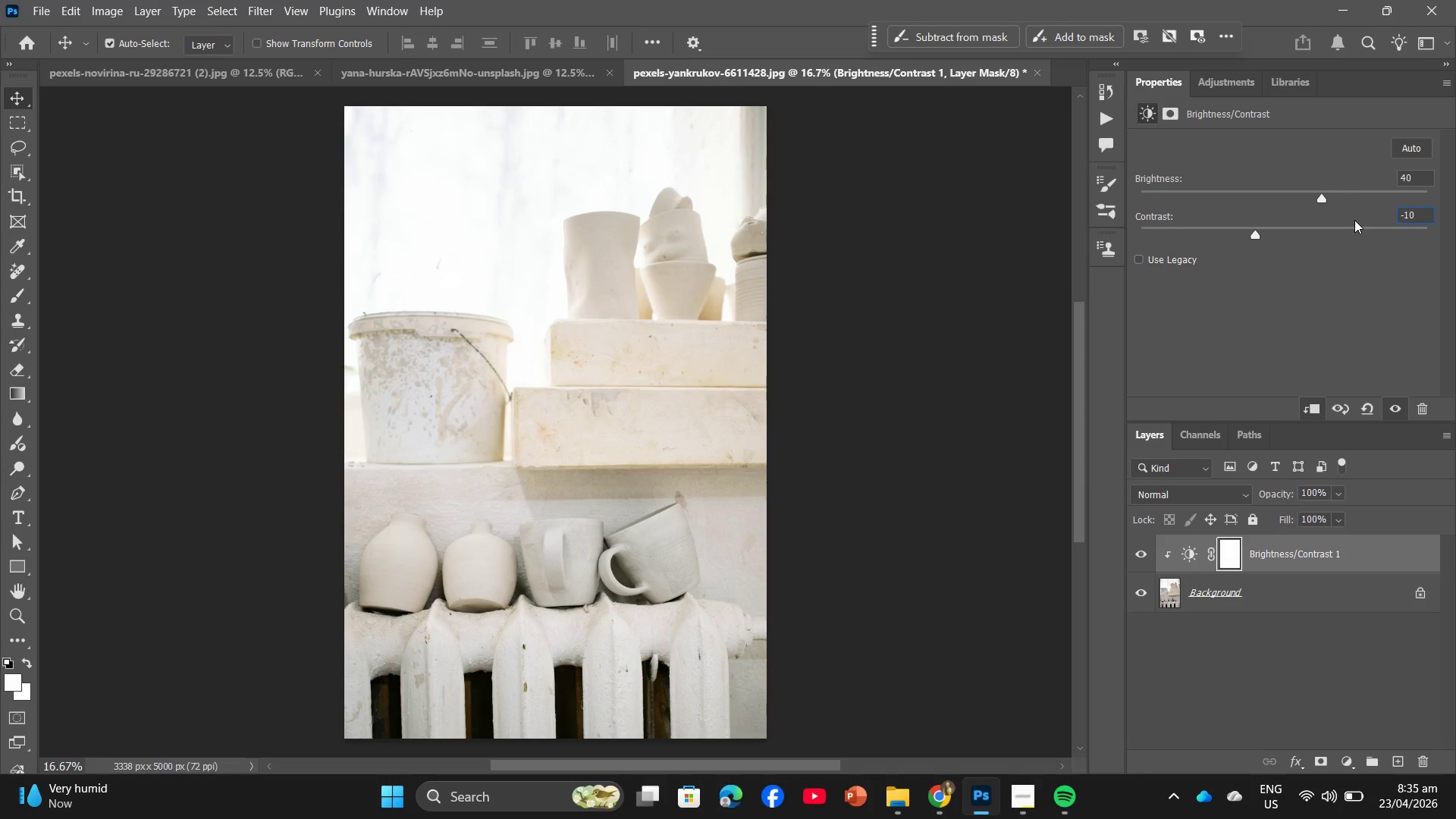 
key(Enter)
 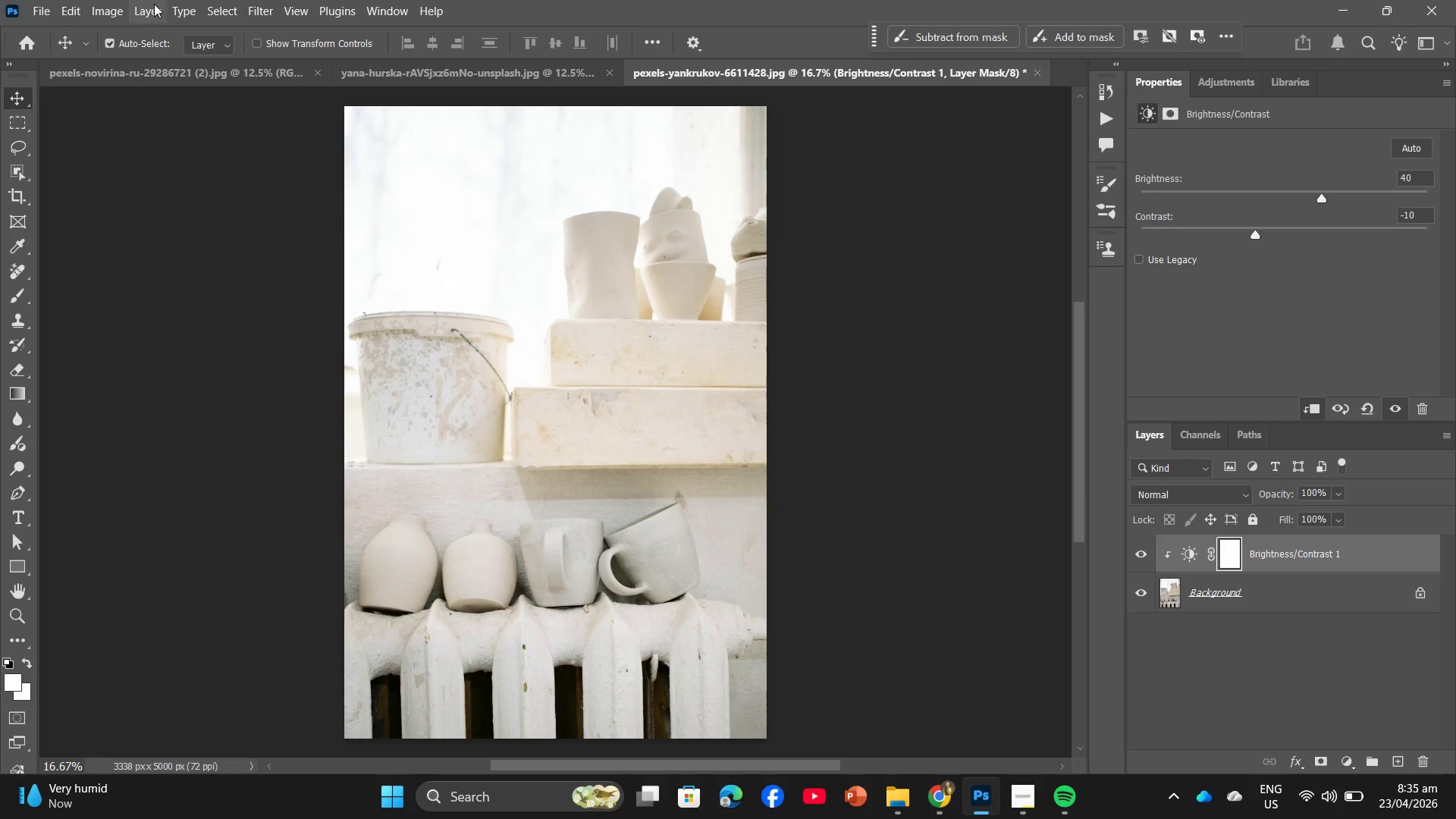 
wait(5.77)
 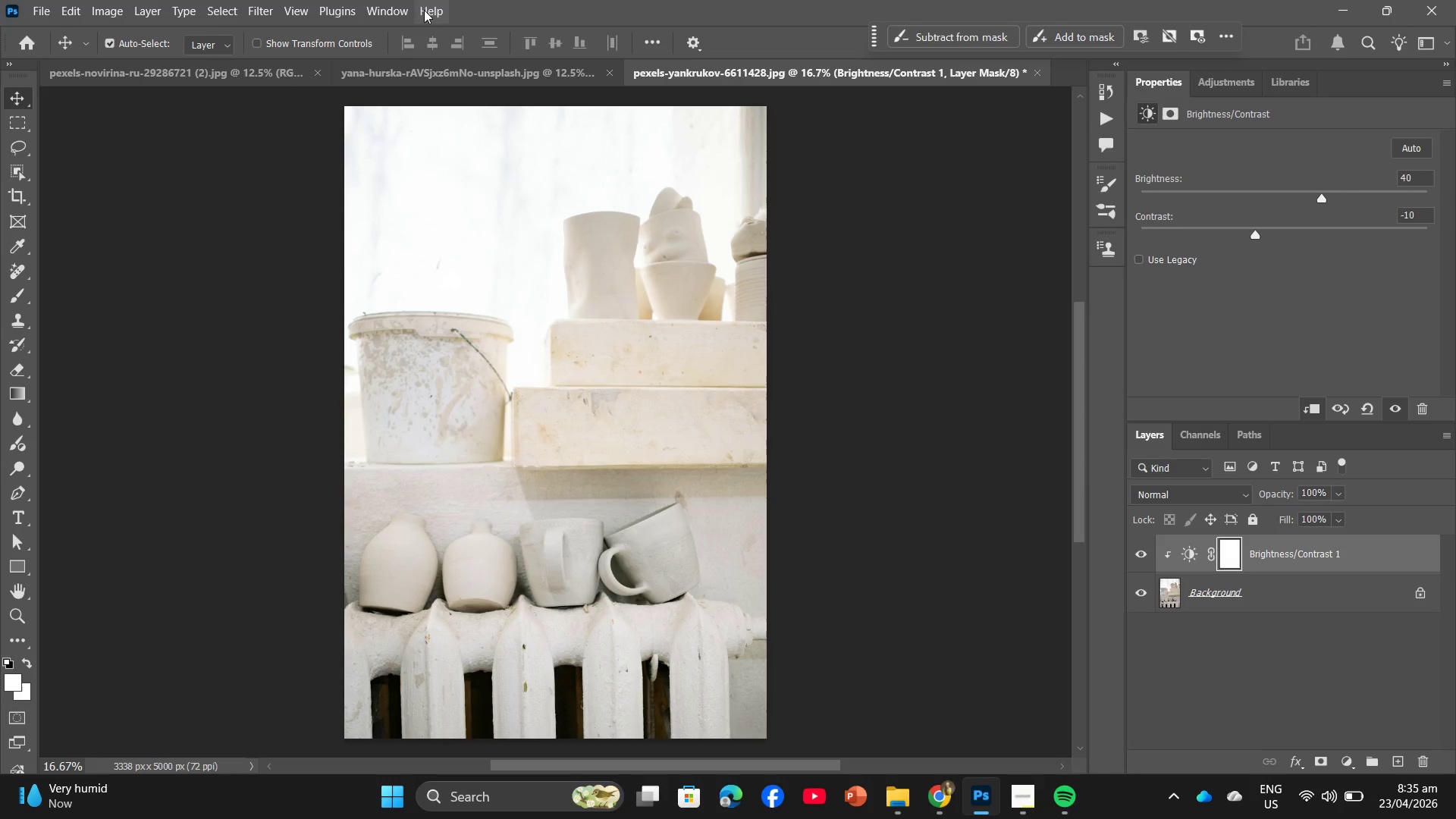 
left_click([203, 249])
 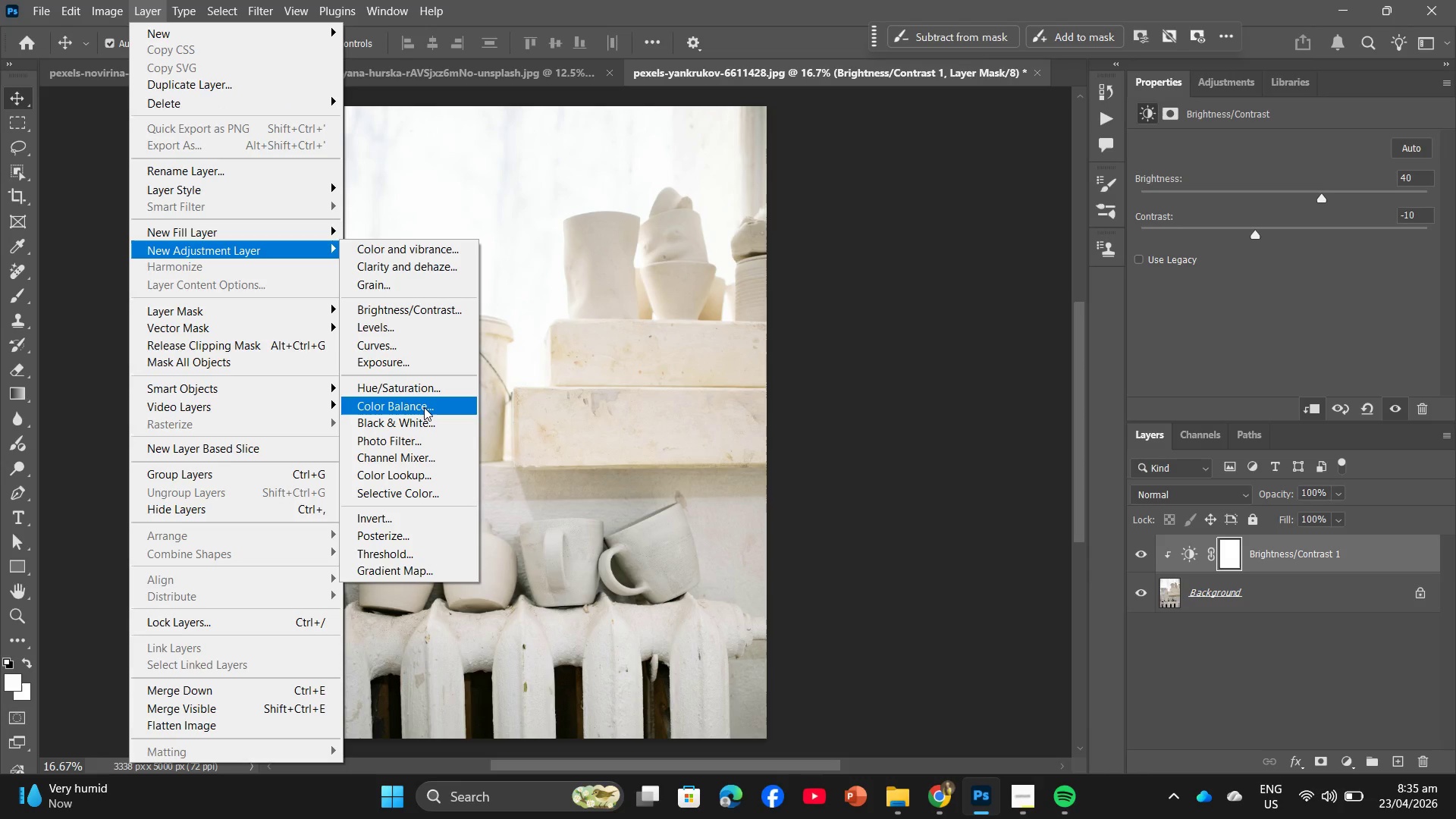 
left_click([424, 407])
 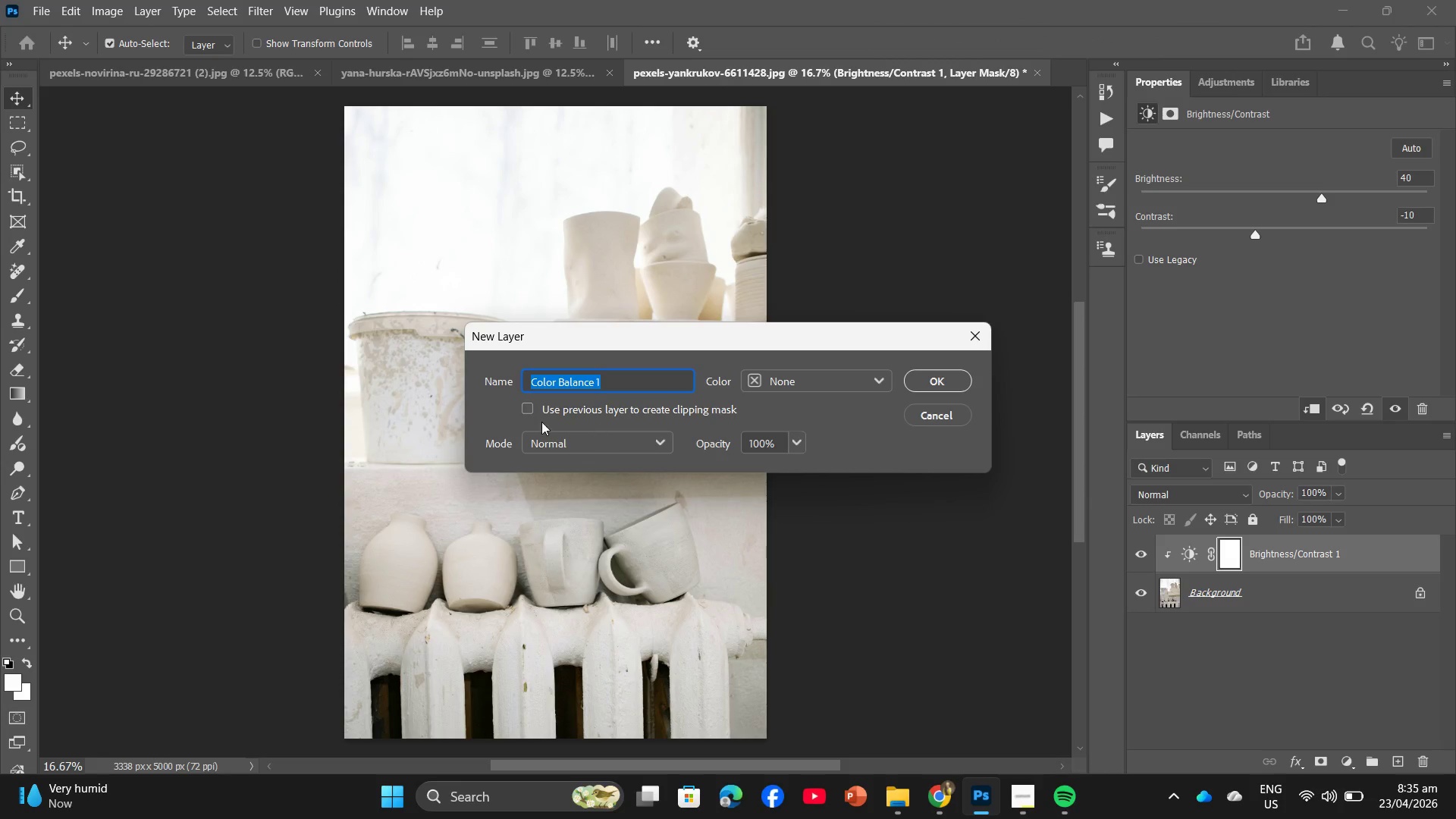 
left_click([520, 410])
 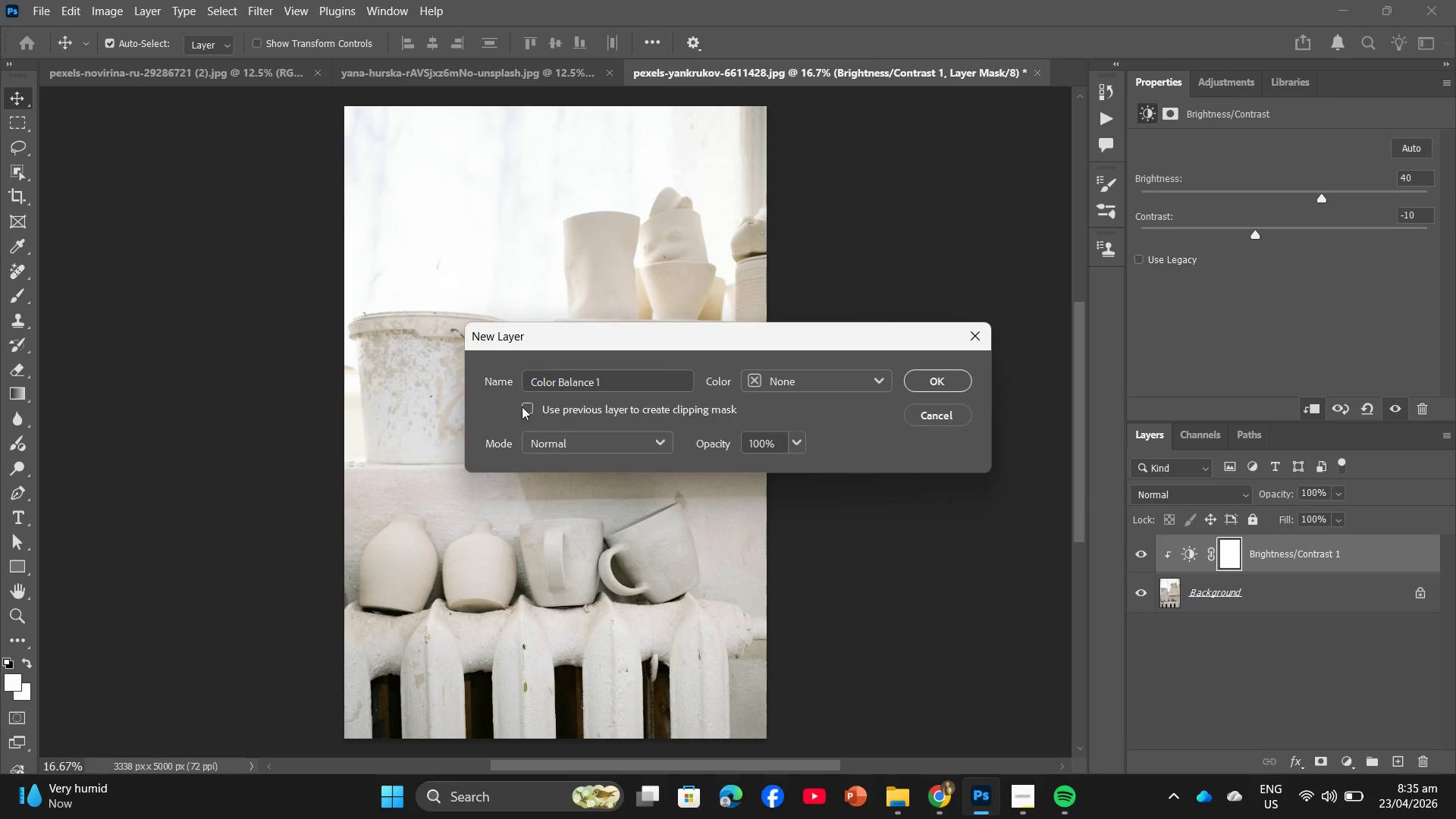 
left_click([522, 406])
 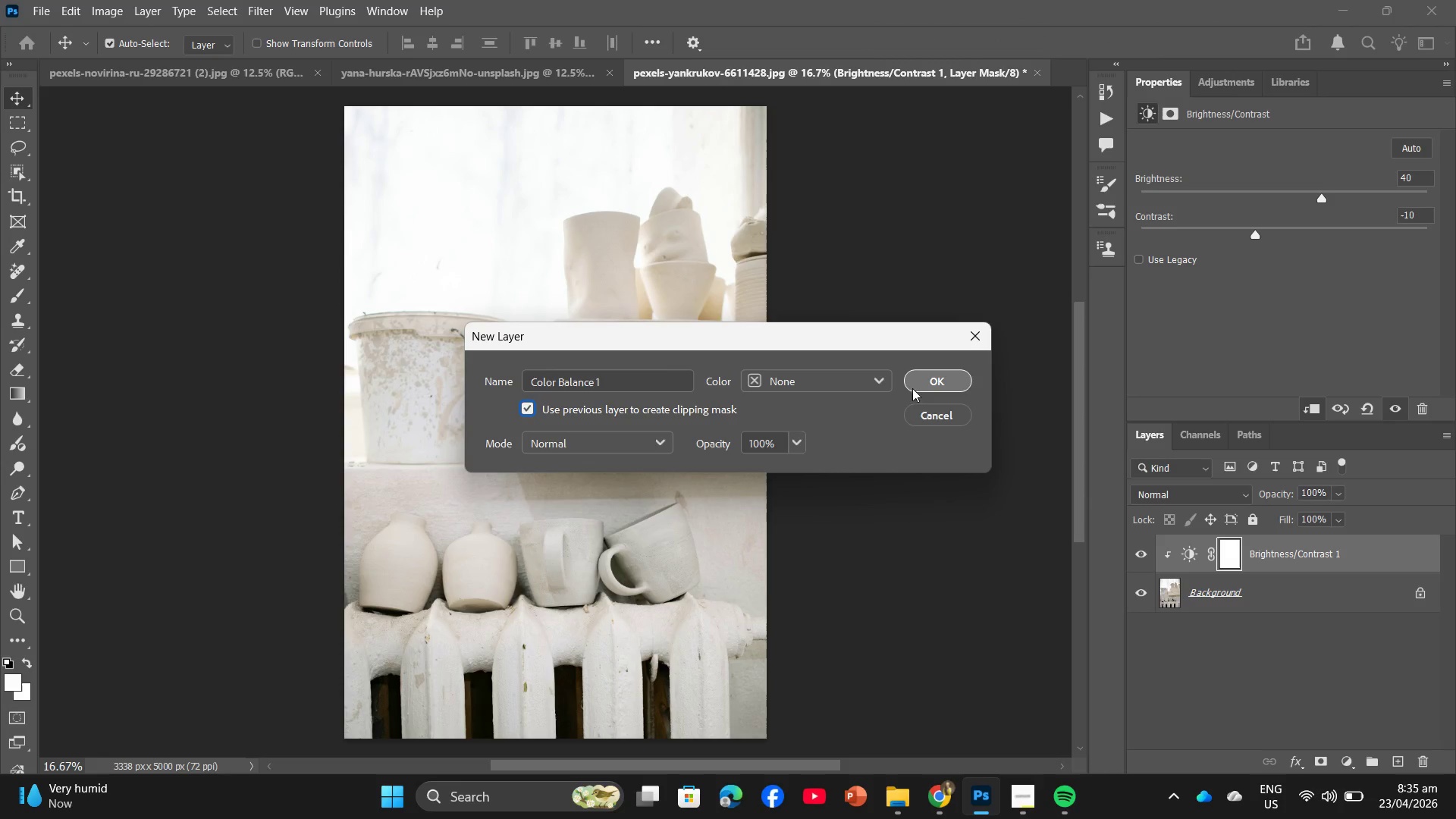 
left_click([914, 386])
 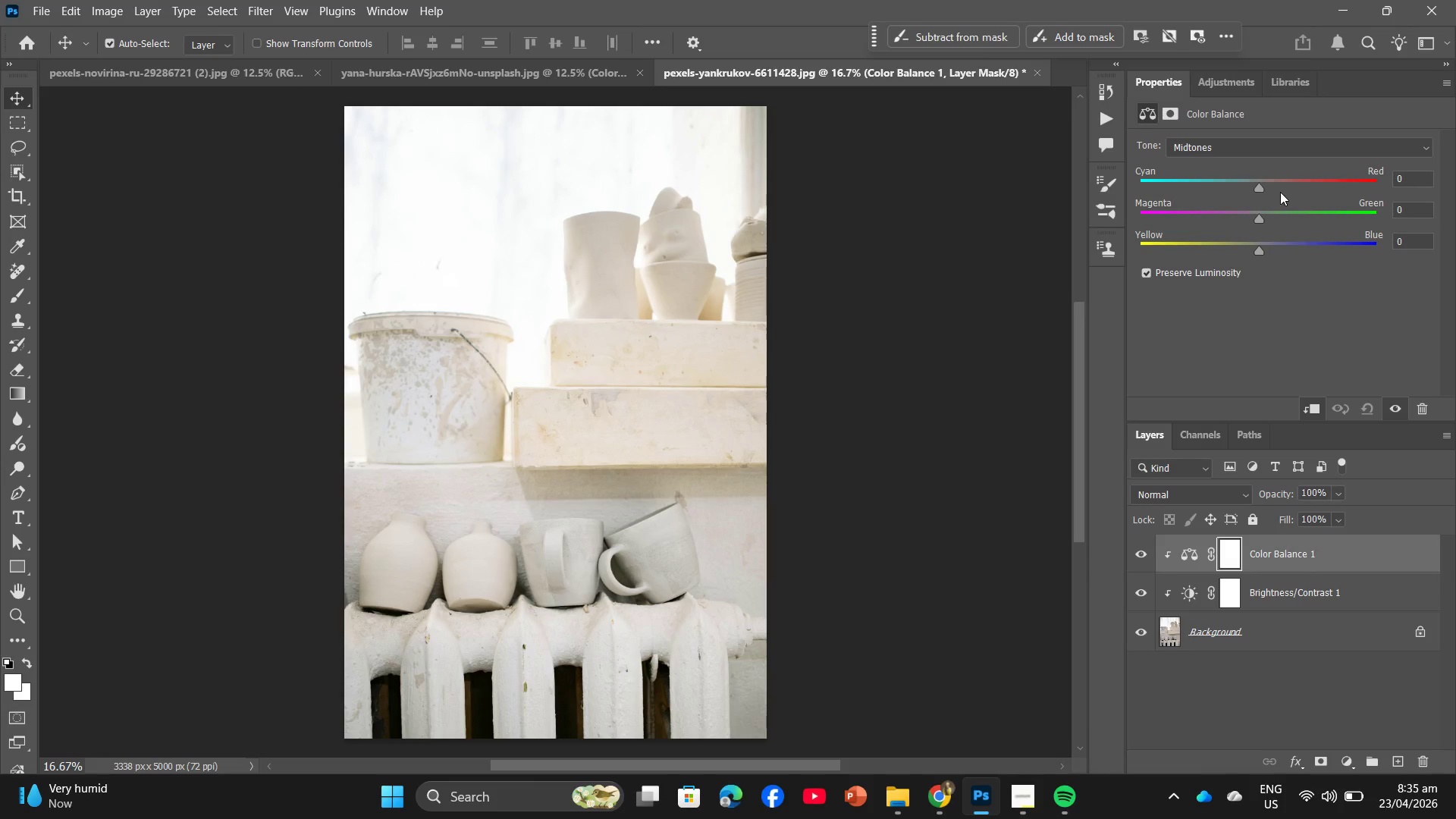 
left_click([1270, 181])
 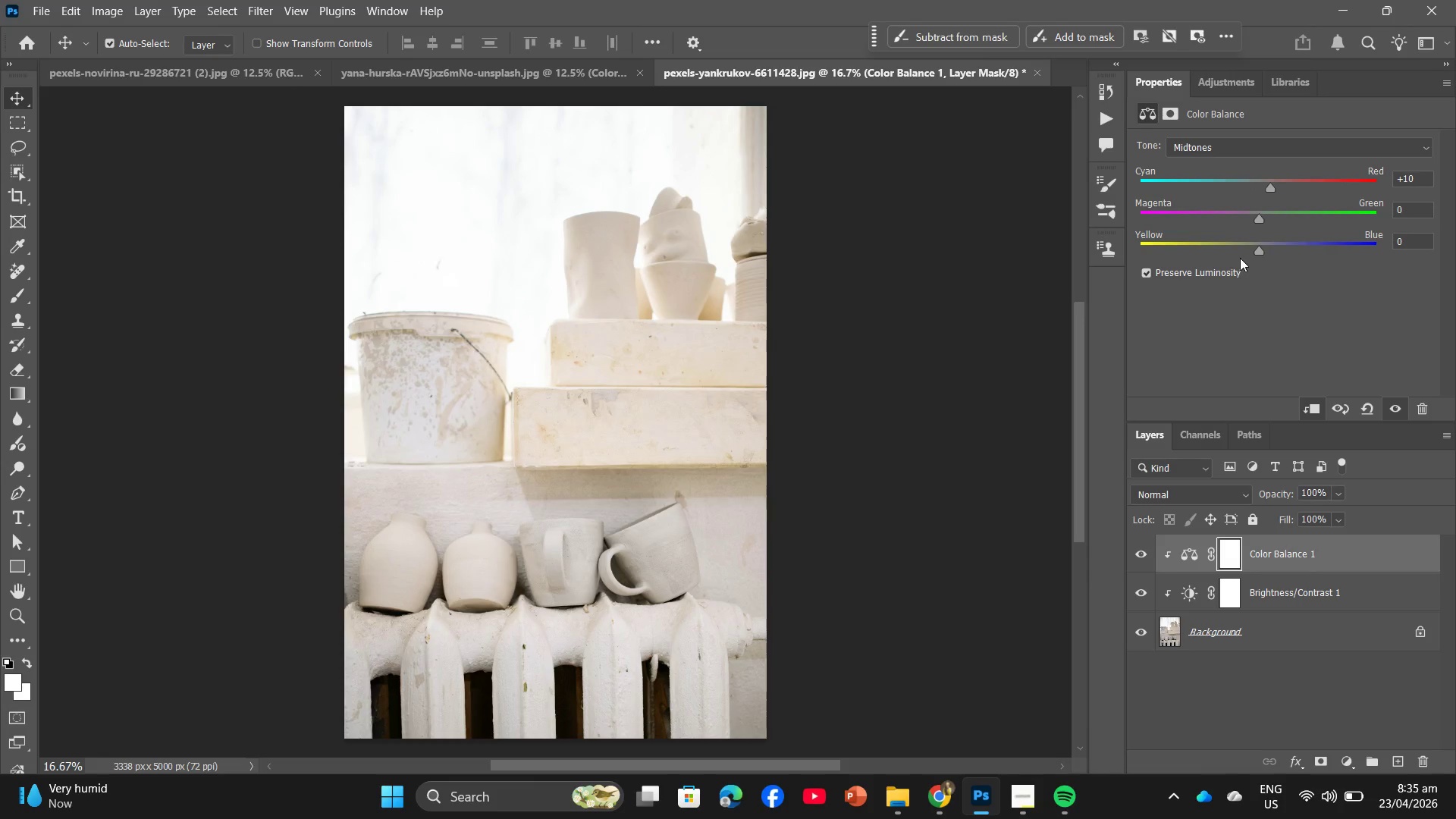 
left_click([1238, 244])
 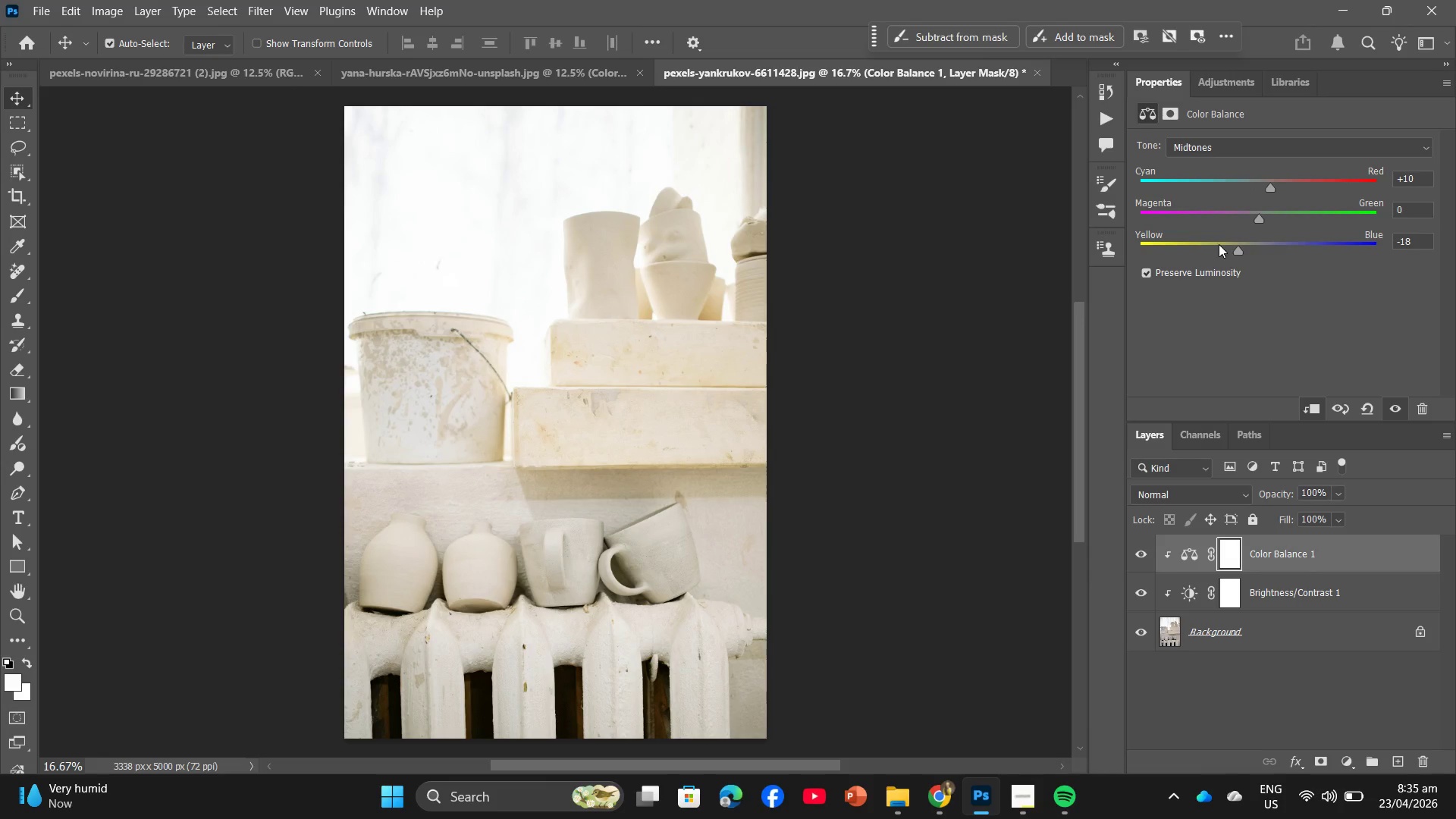 
left_click([1219, 244])
 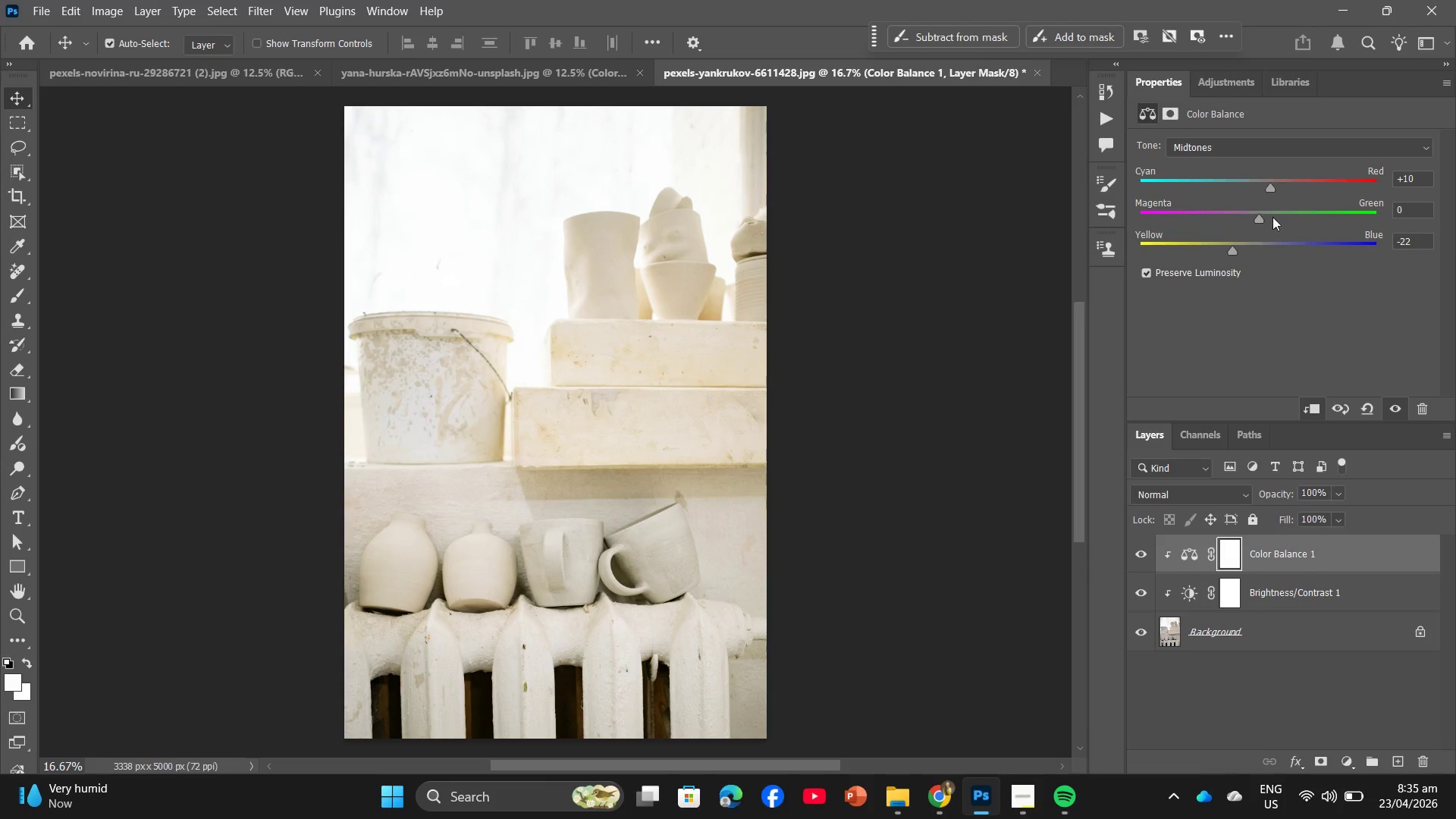 
left_click([1283, 180])
 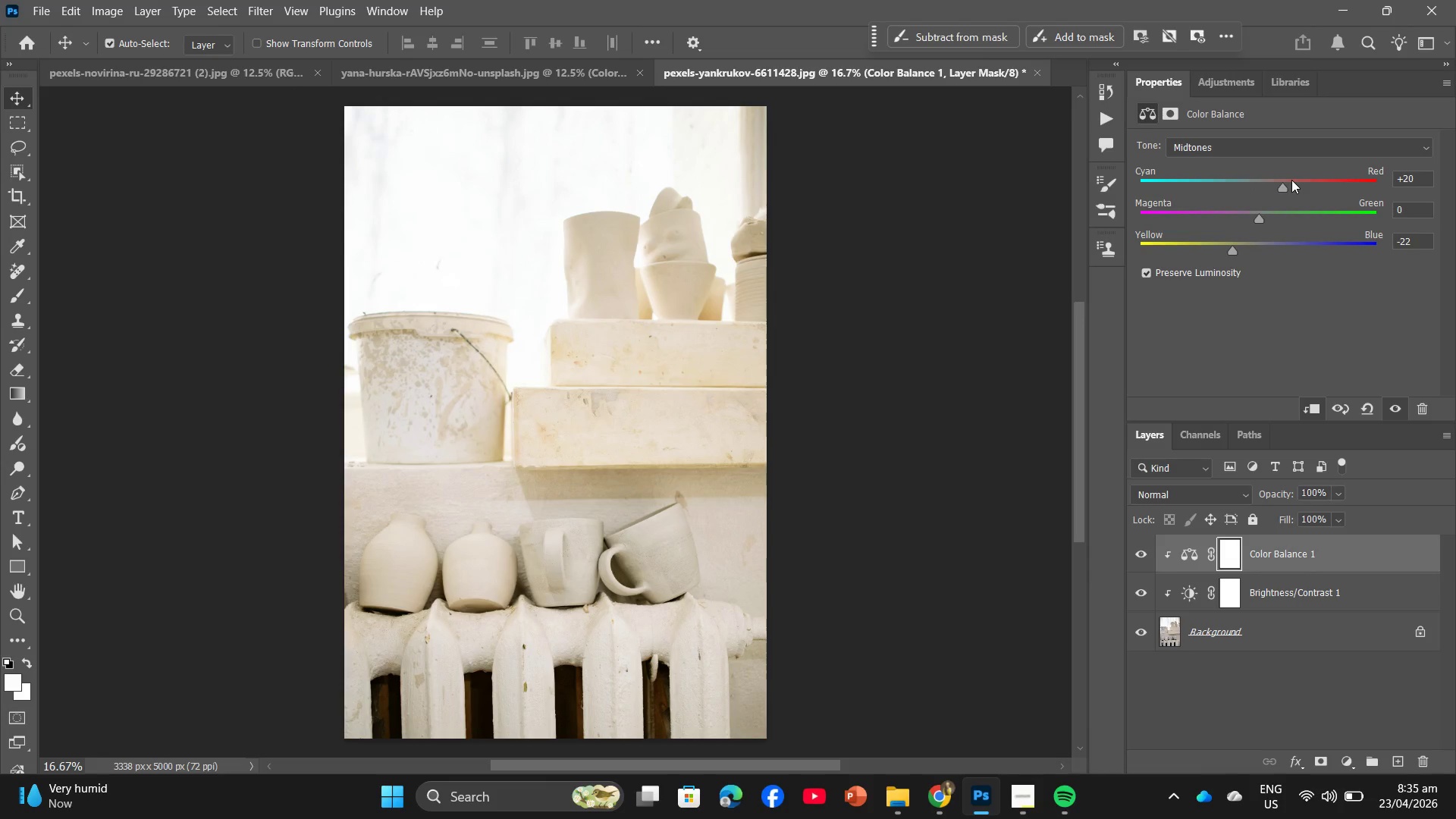 
left_click([1291, 180])
 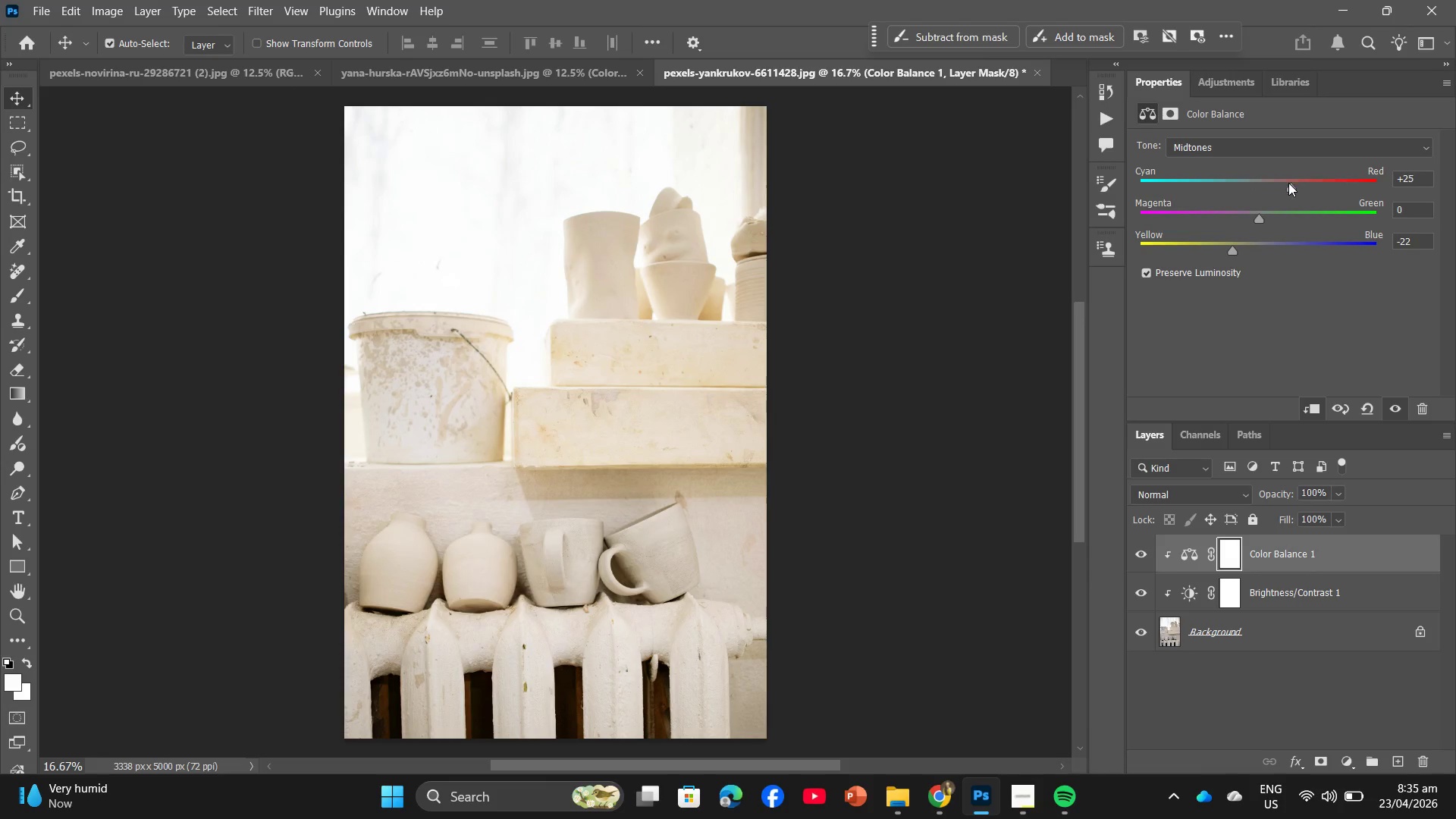 
left_click([1288, 183])
 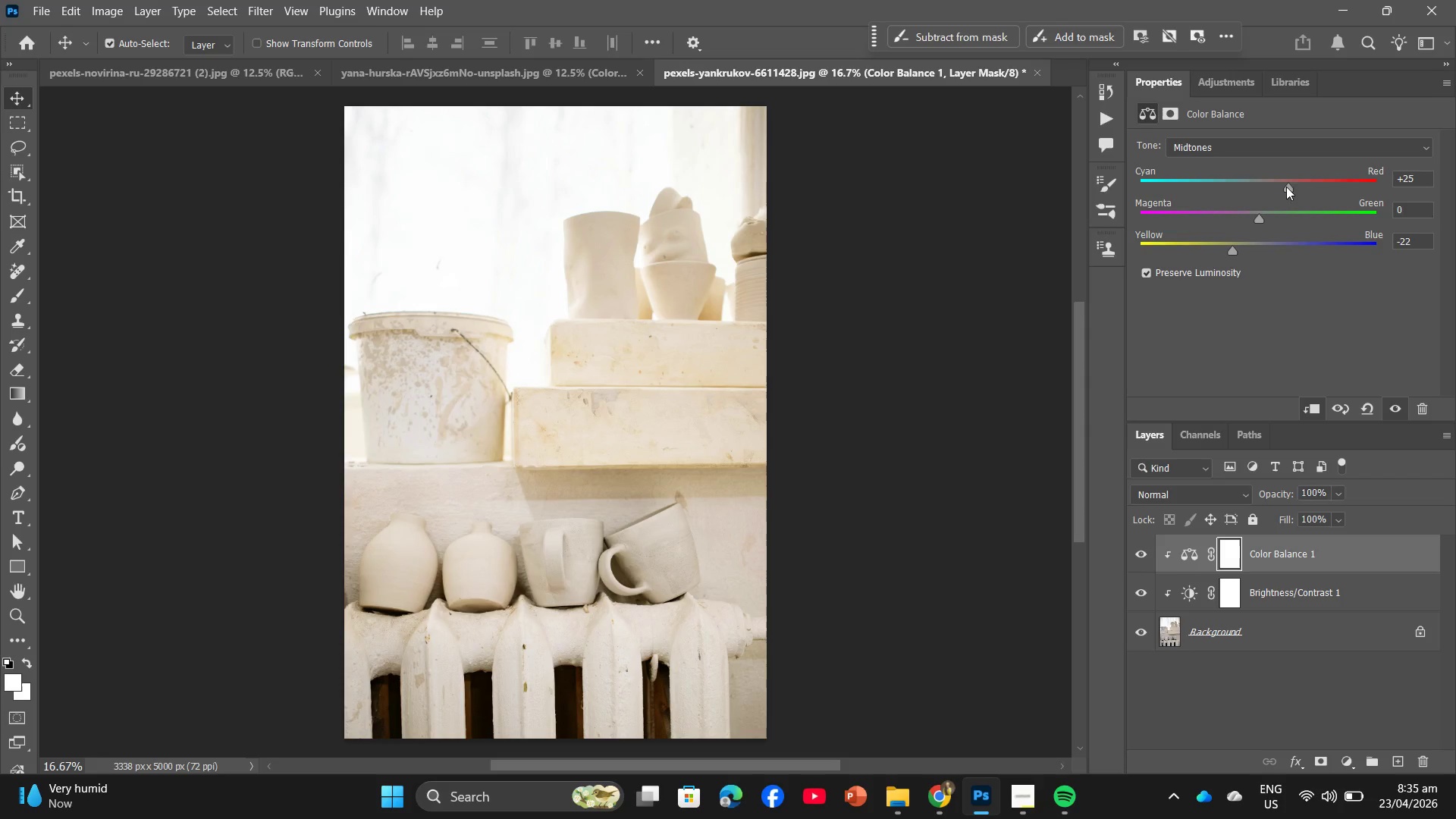 
left_click_drag(start_coordinate=[1288, 187], to_coordinate=[1269, 192])
 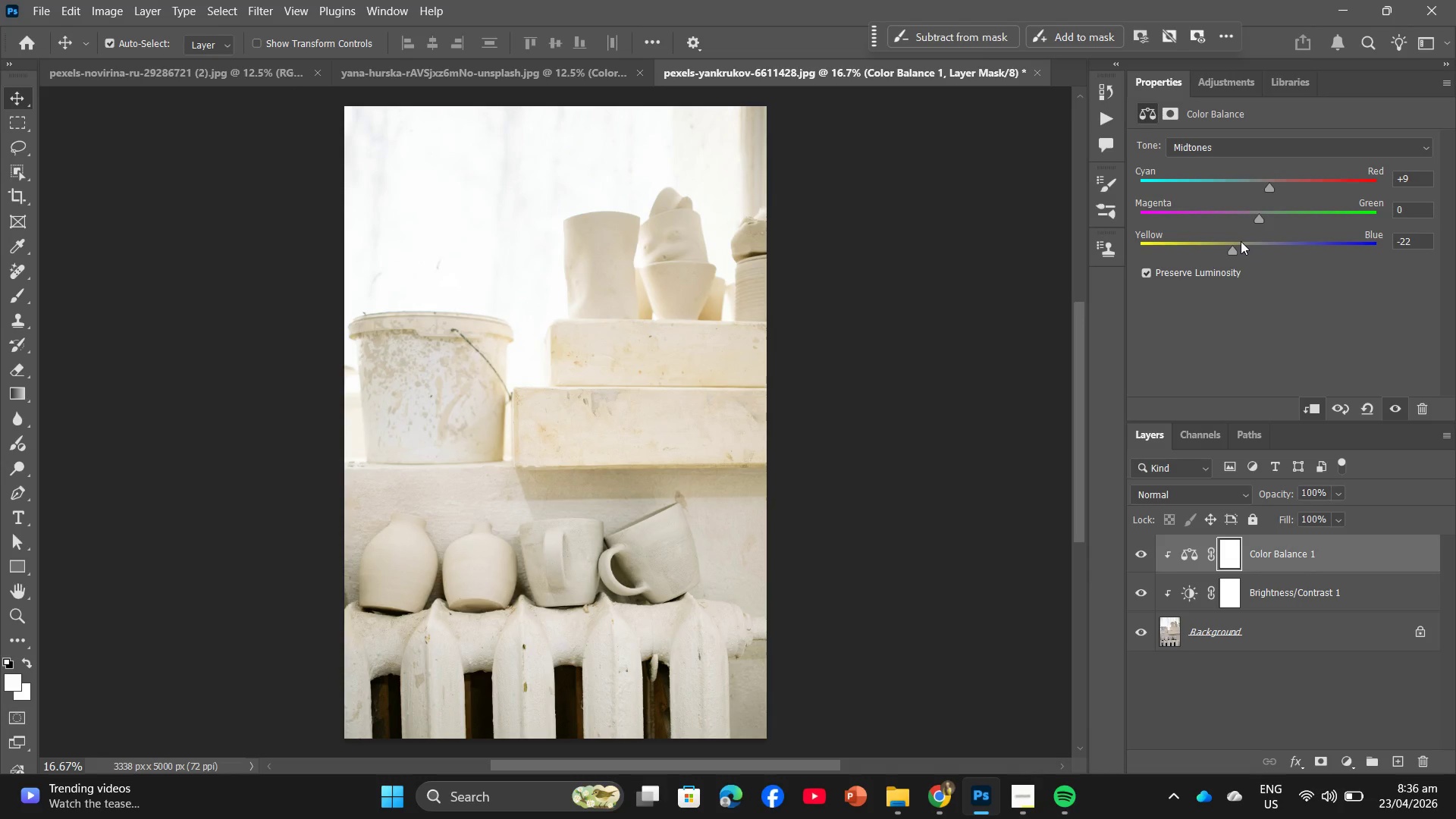 
left_click([1239, 240])
 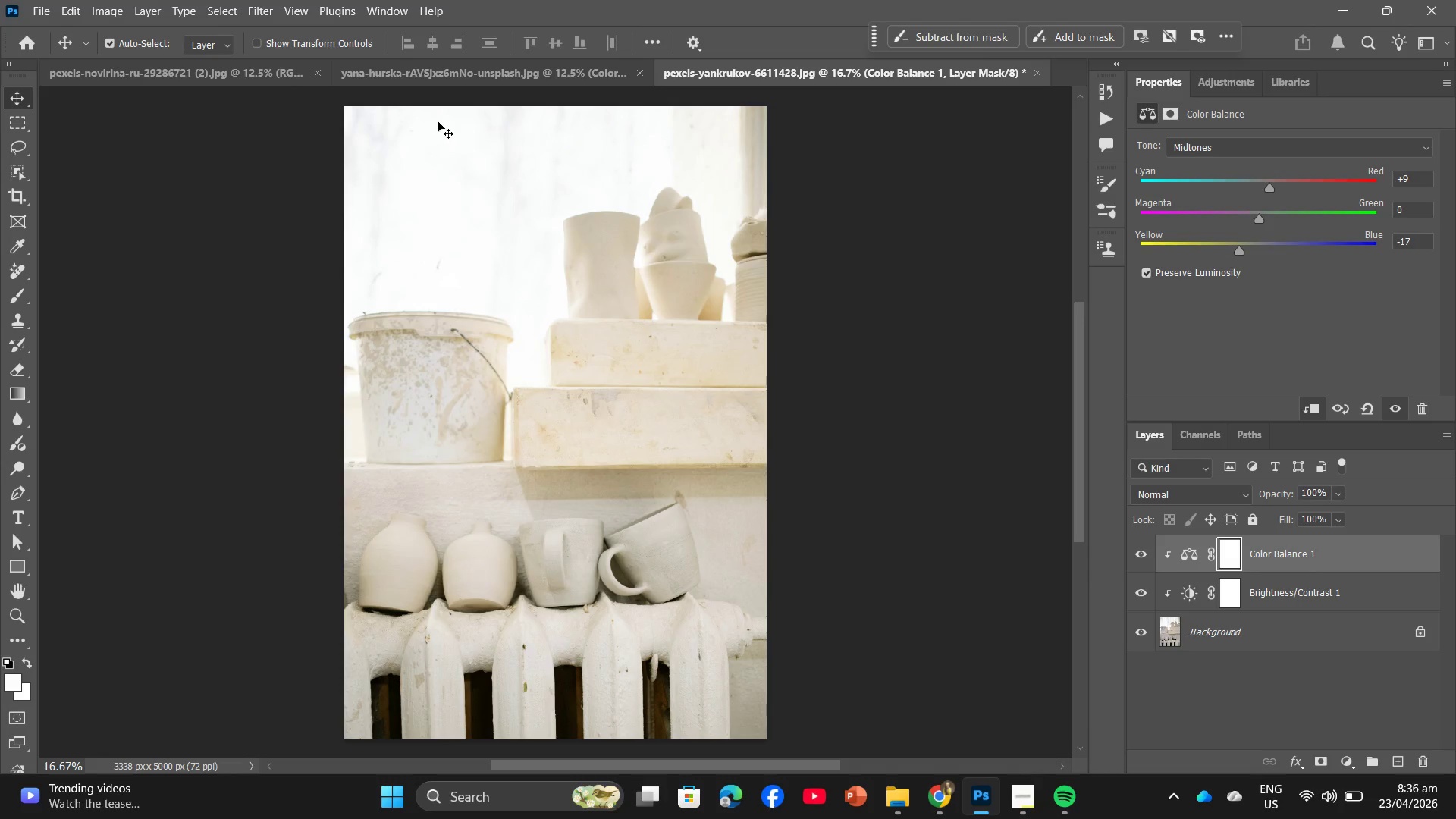 
scroll: coordinate [833, 249], scroll_direction: down, amount: 1.0
 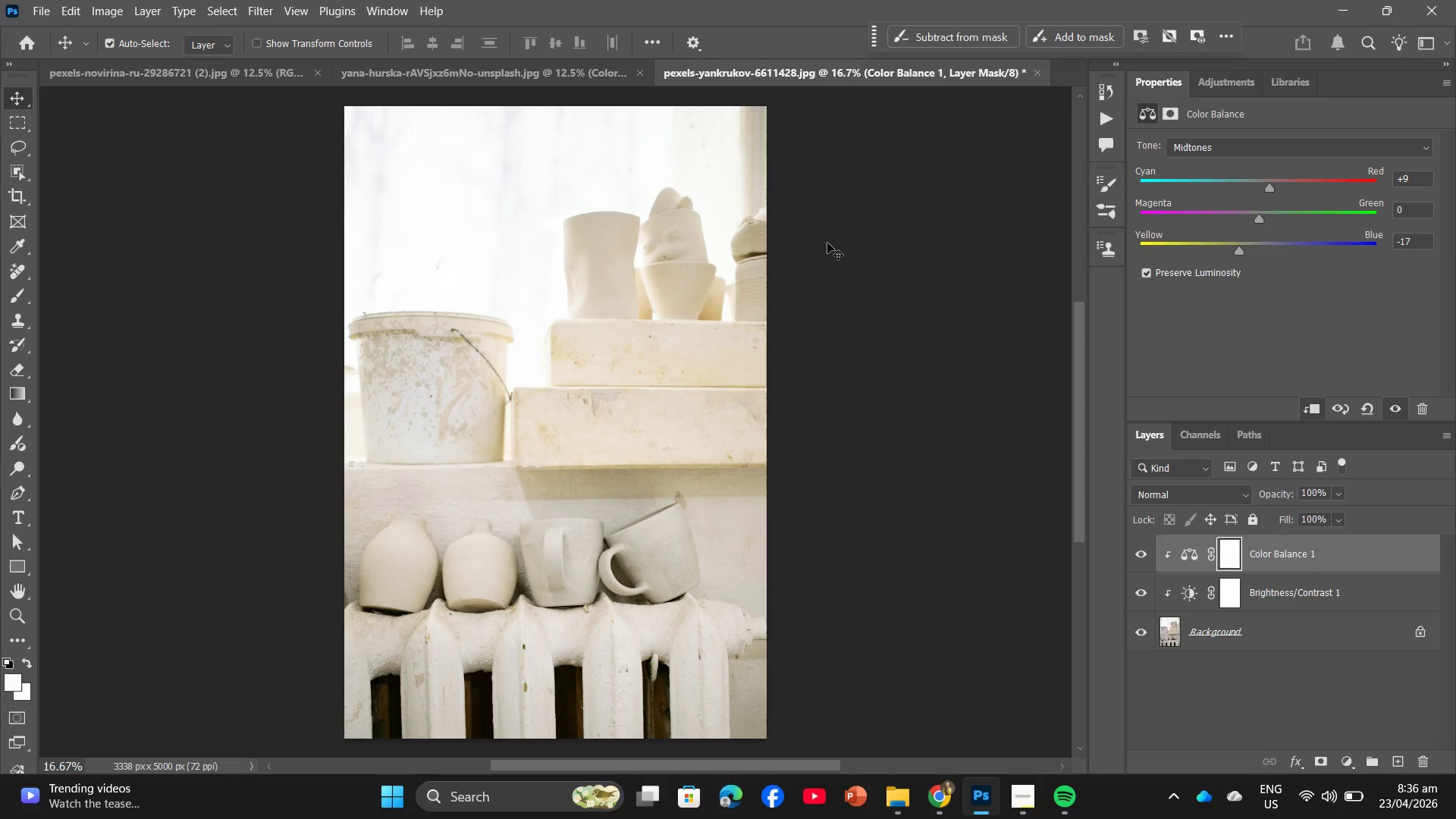 
scroll: coordinate [827, 243], scroll_direction: up, amount: 1.0
 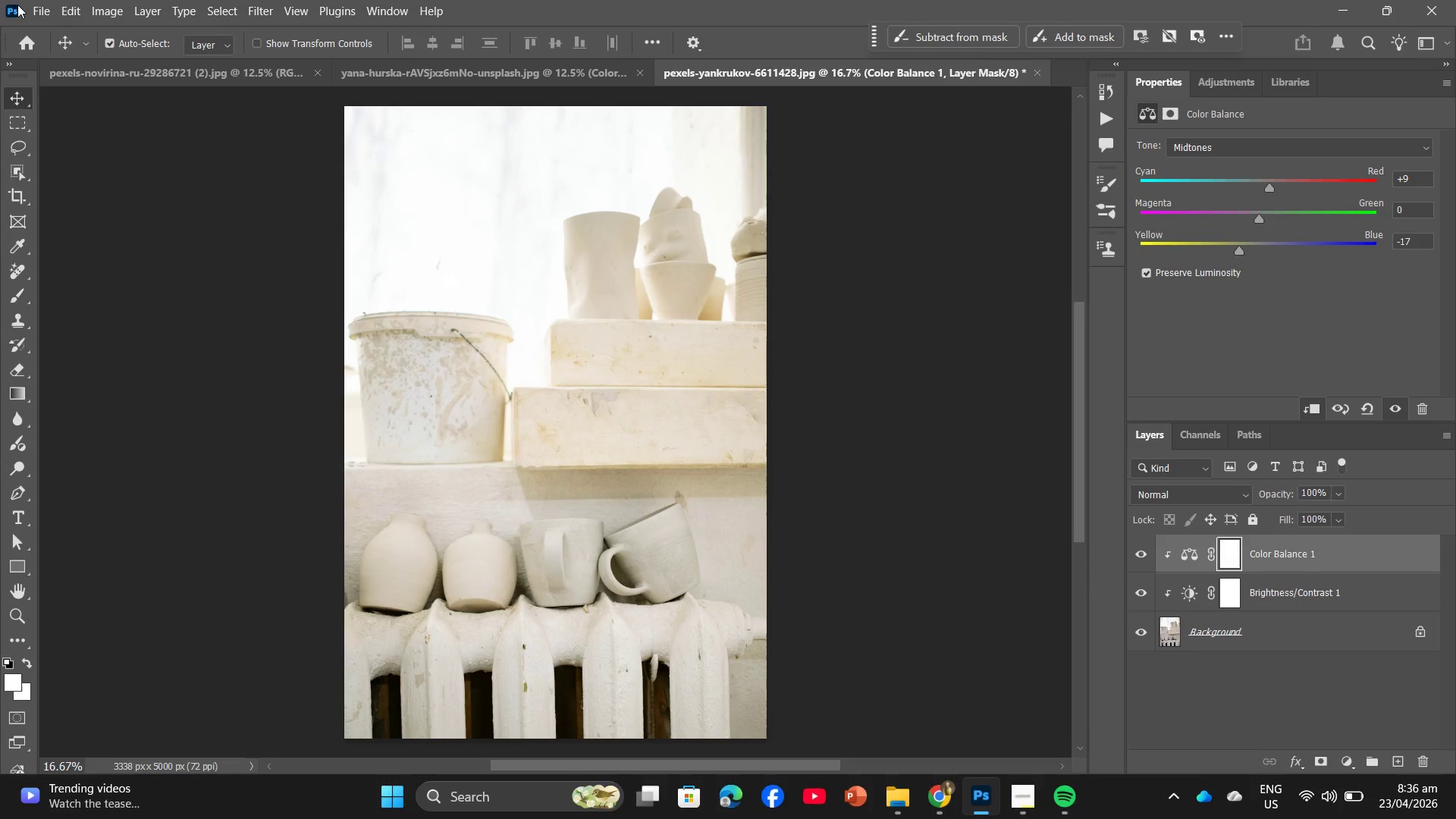 
left_click([34, 2])
 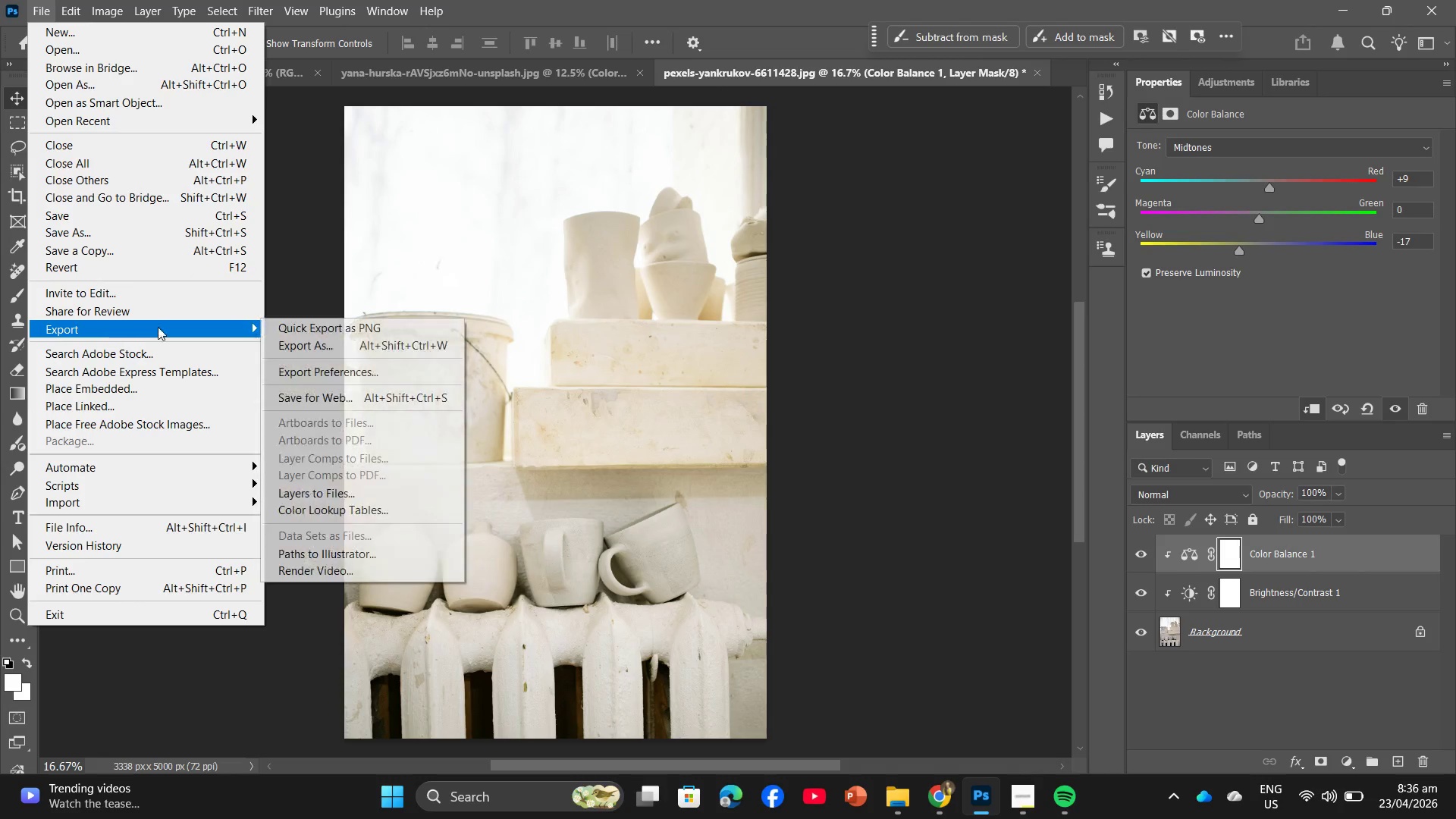 
left_click([346, 353])
 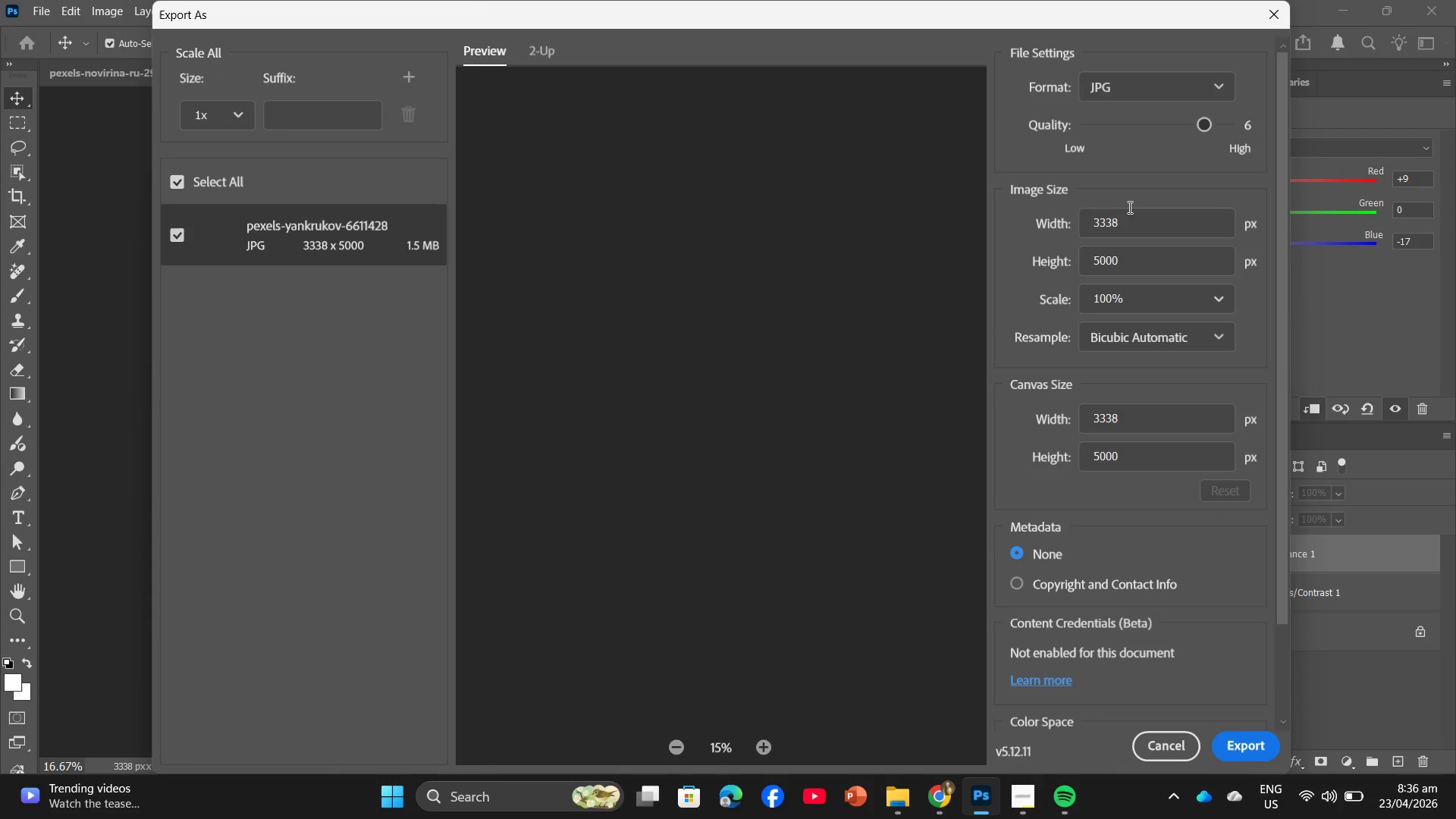 
left_click_drag(start_coordinate=[1145, 230], to_coordinate=[1018, 224])
 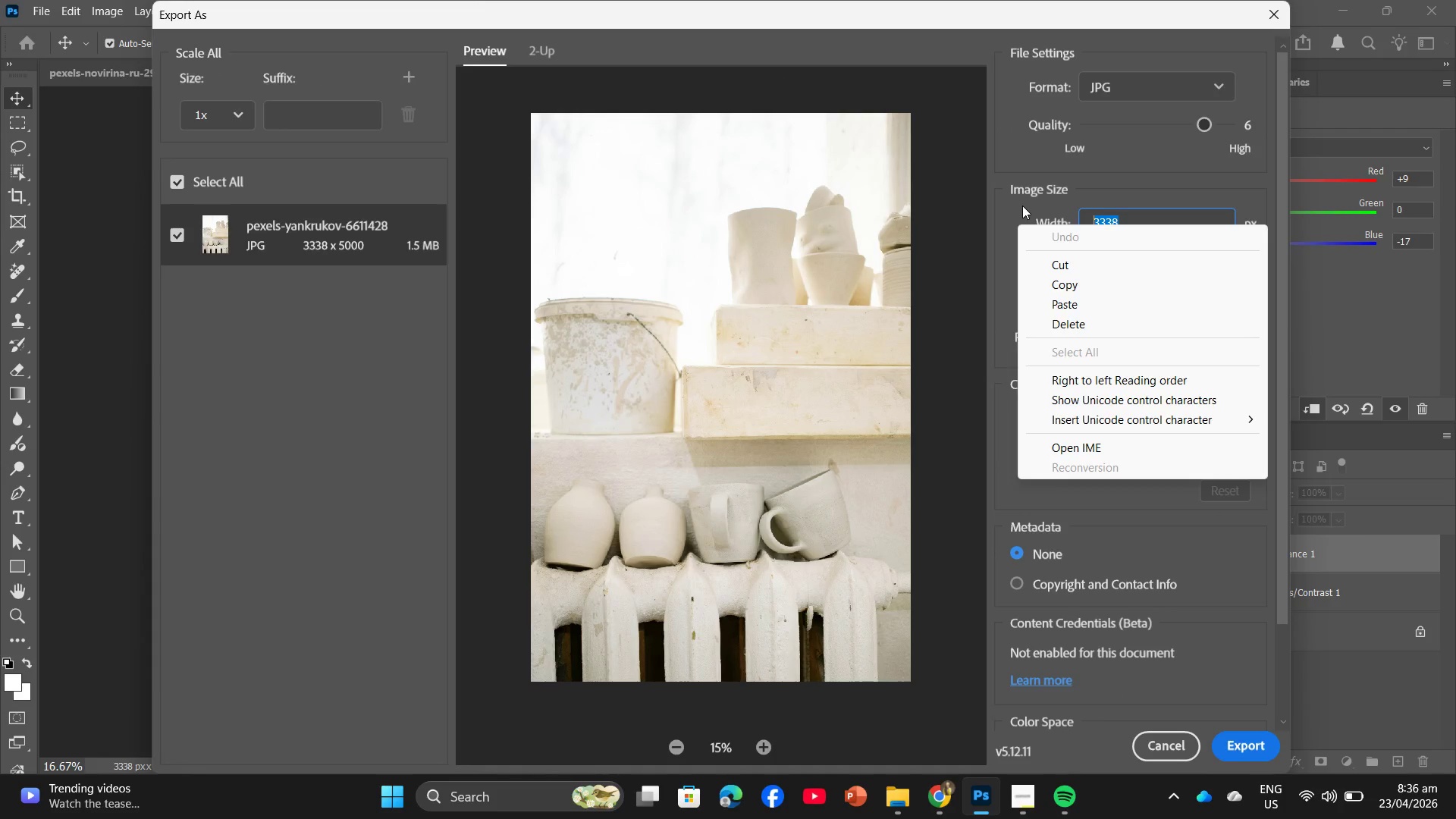 
key(Numpad2)
 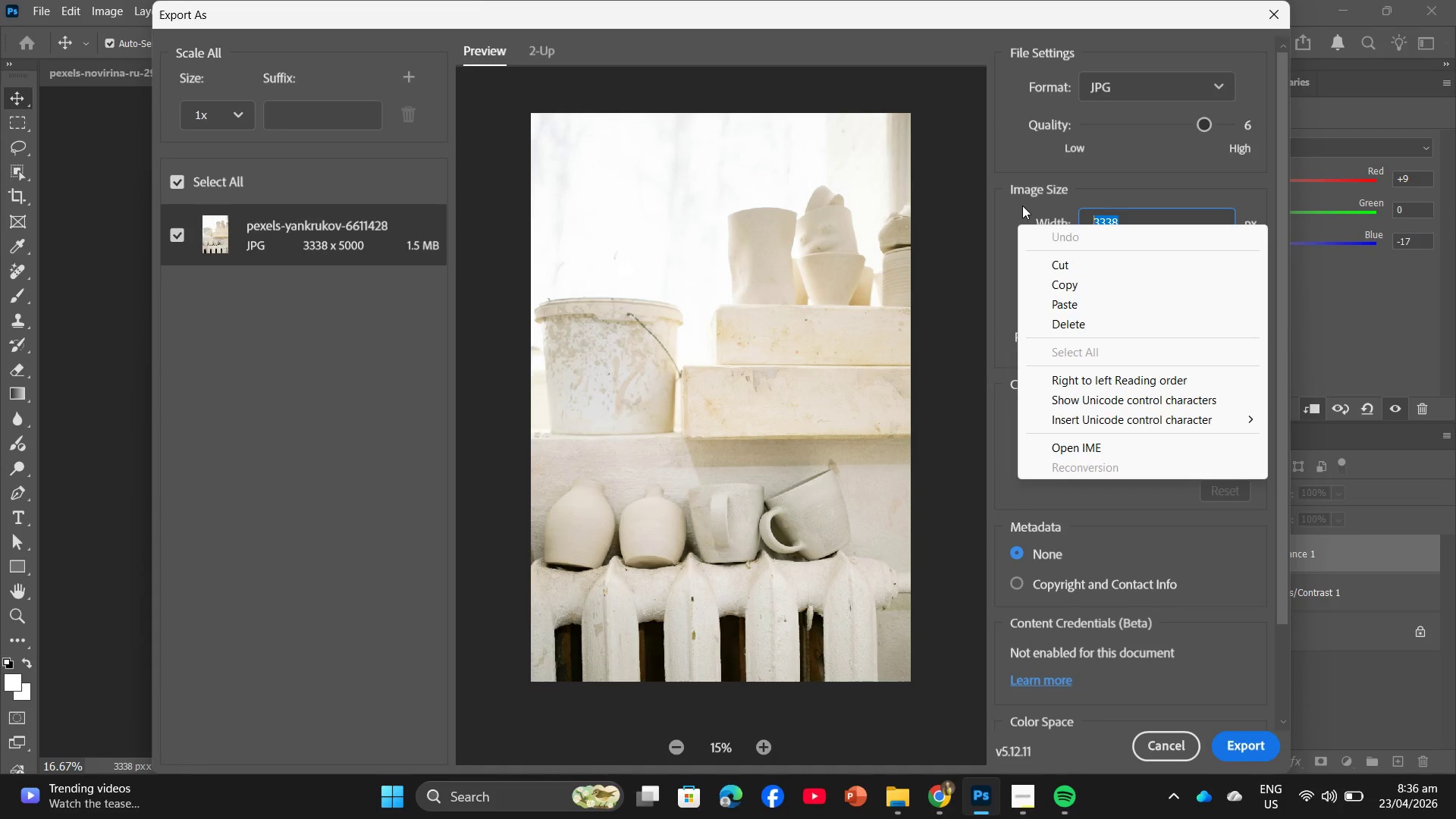 
key(Numpad0)
 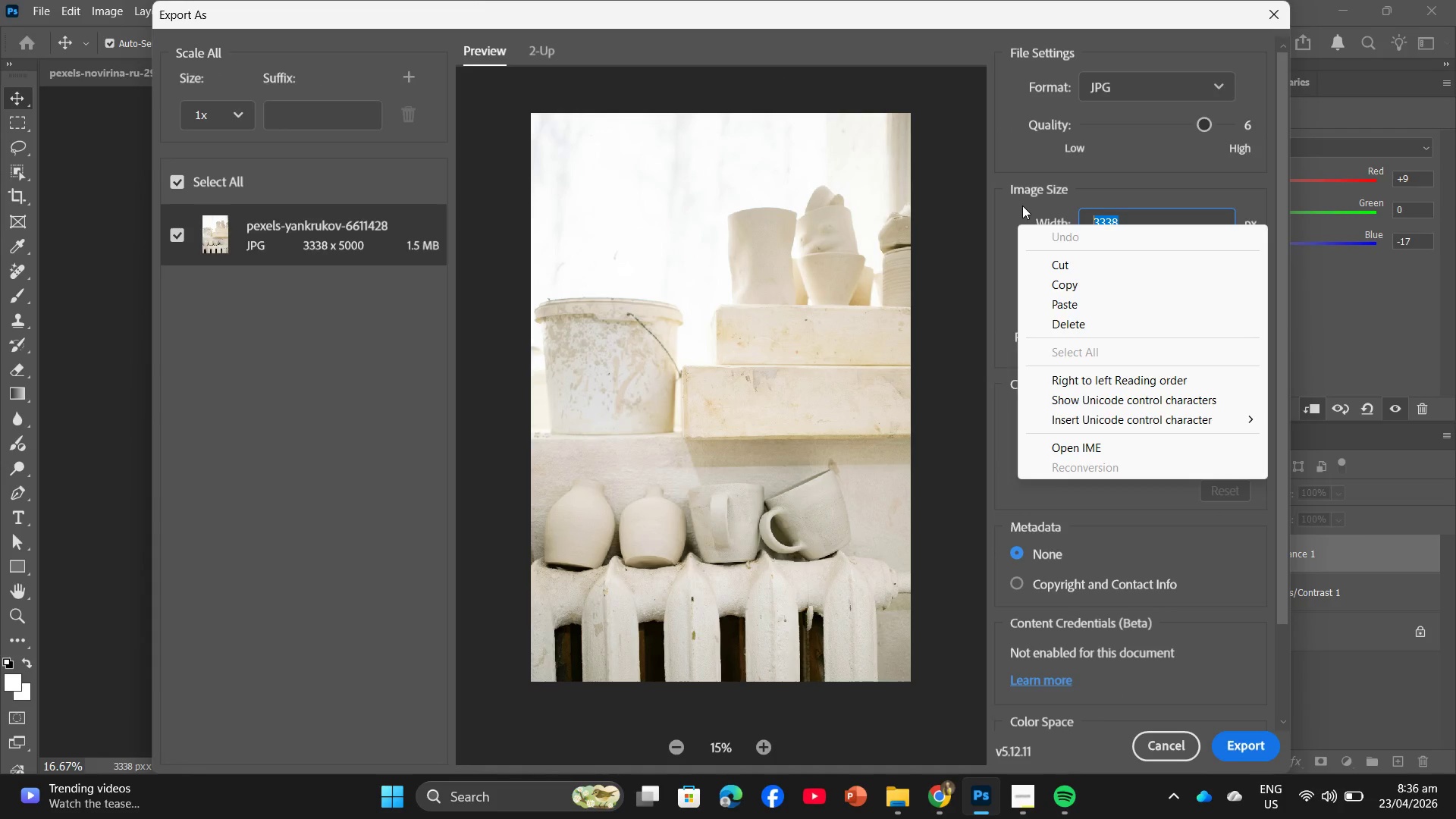 
key(Numpad0)
 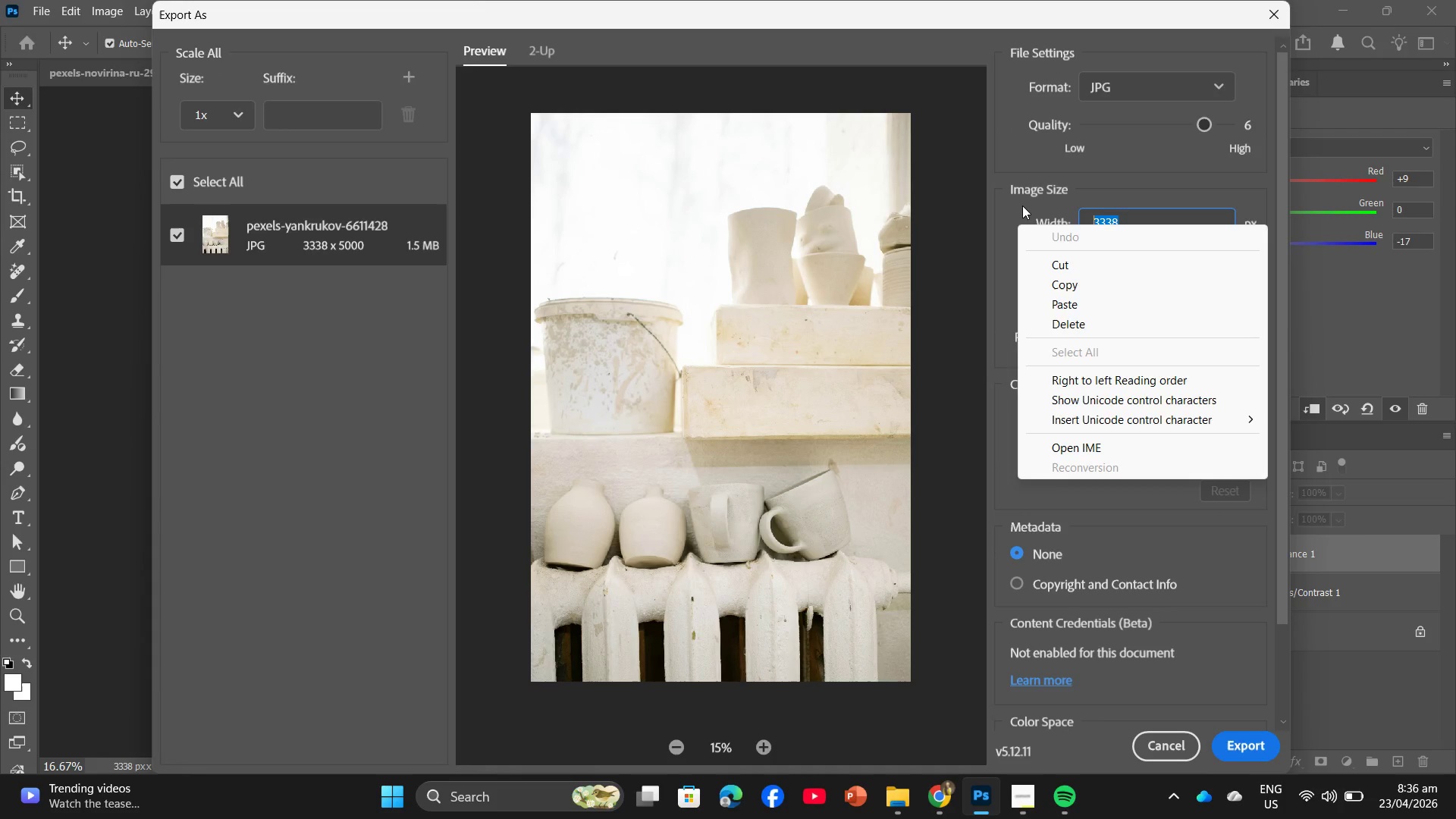 
key(Numpad0)
 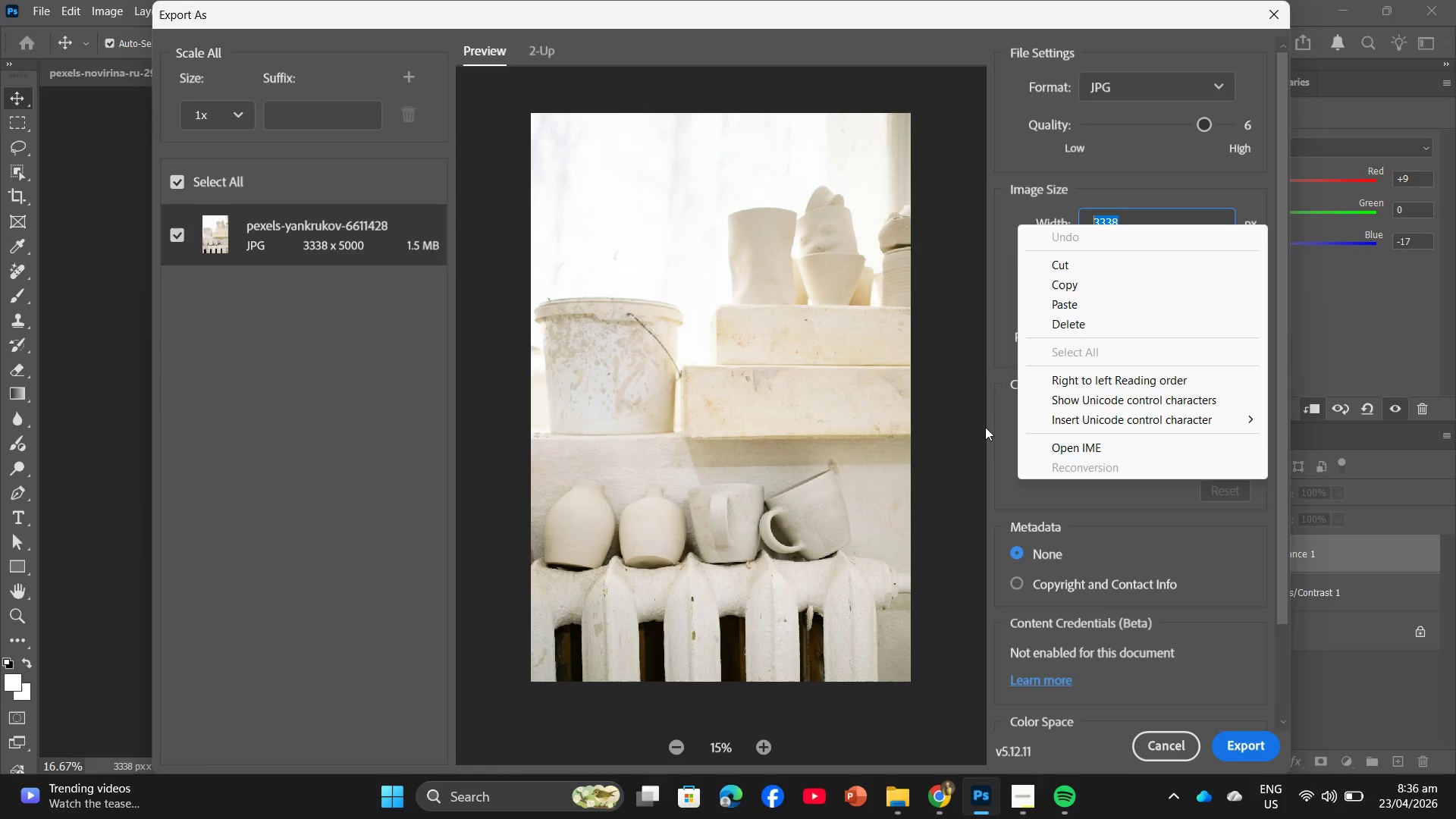 
left_click([991, 432])
 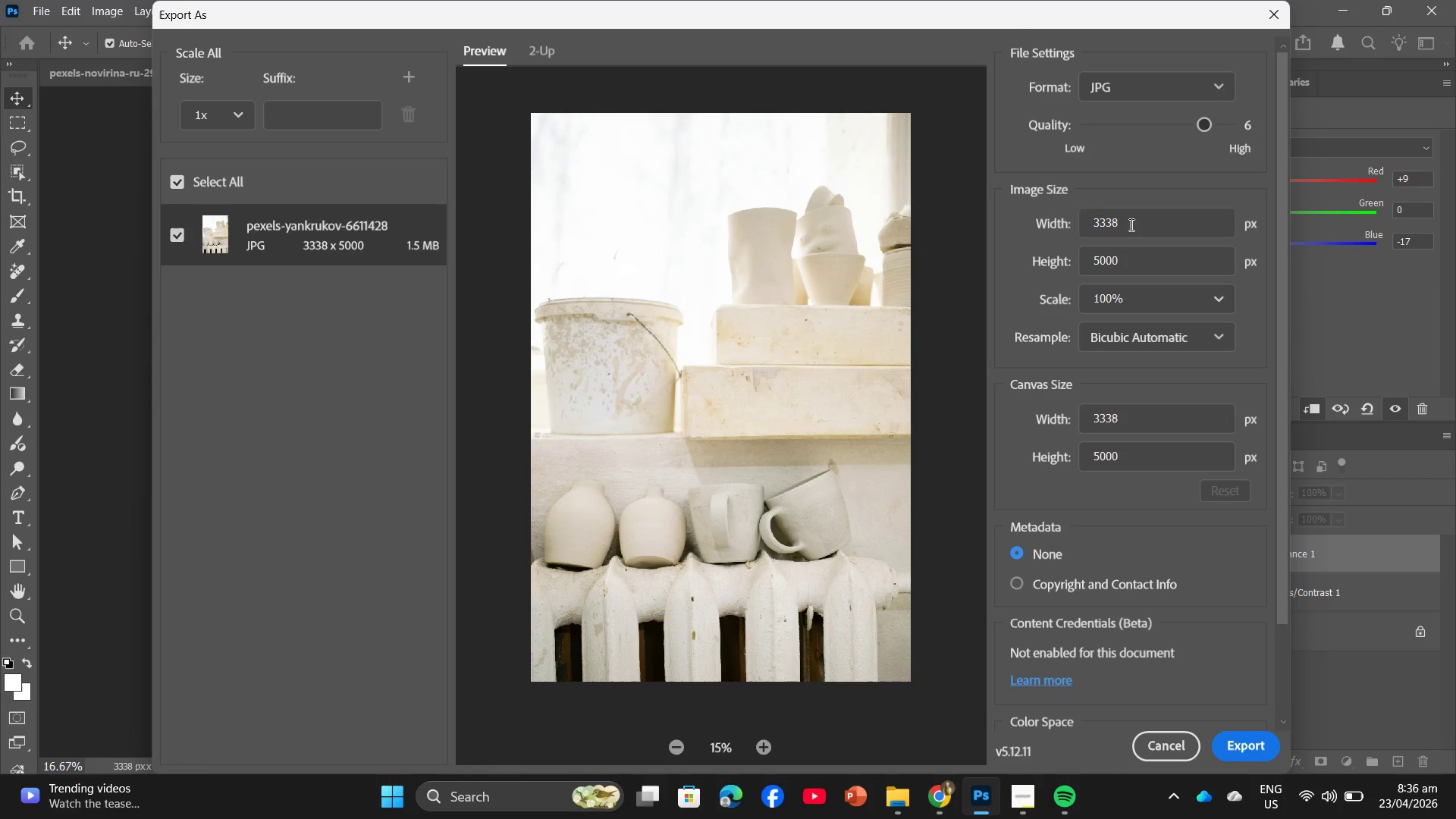 
left_click_drag(start_coordinate=[1129, 219], to_coordinate=[1052, 209])
 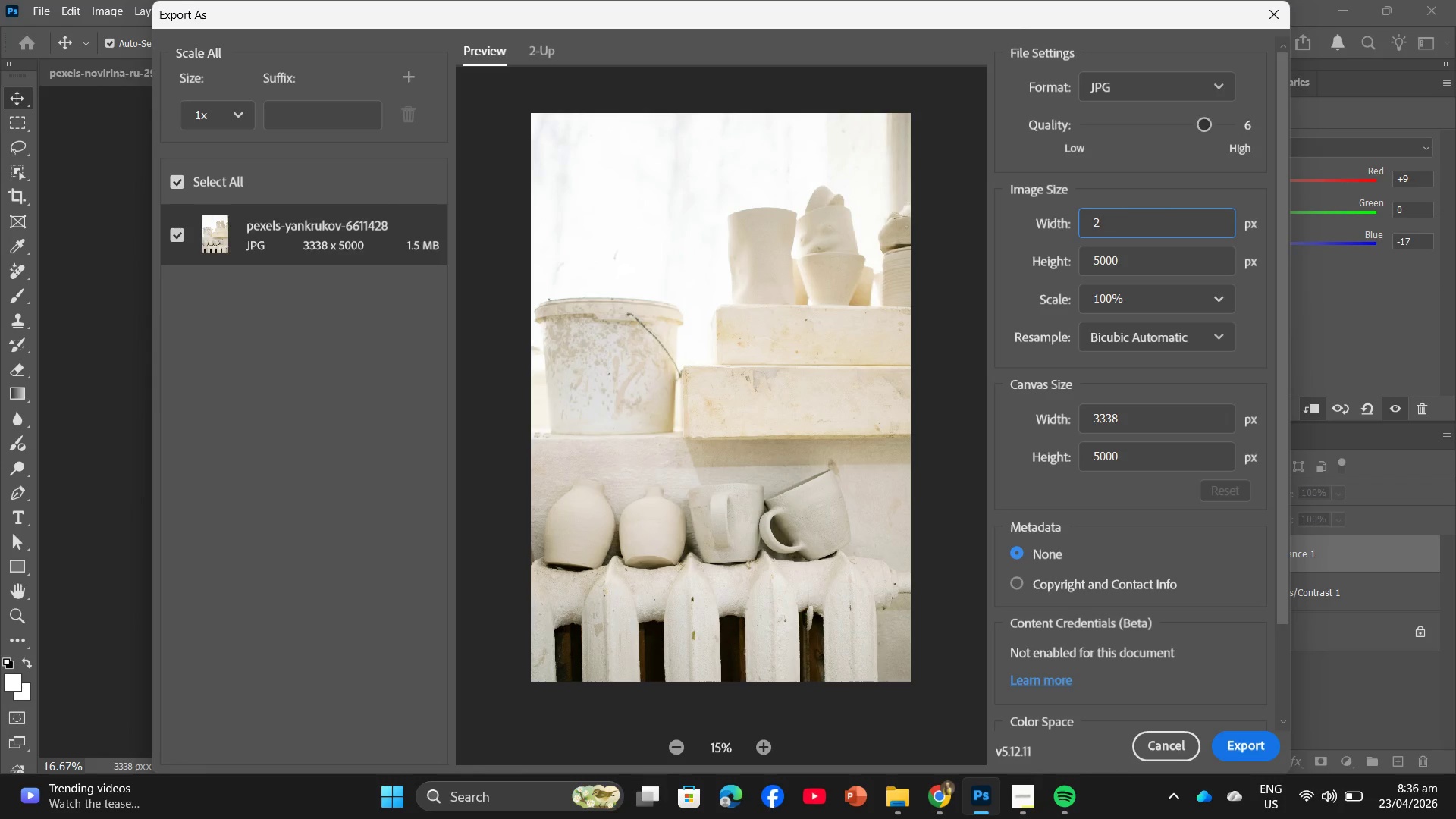 
key(Numpad2)
 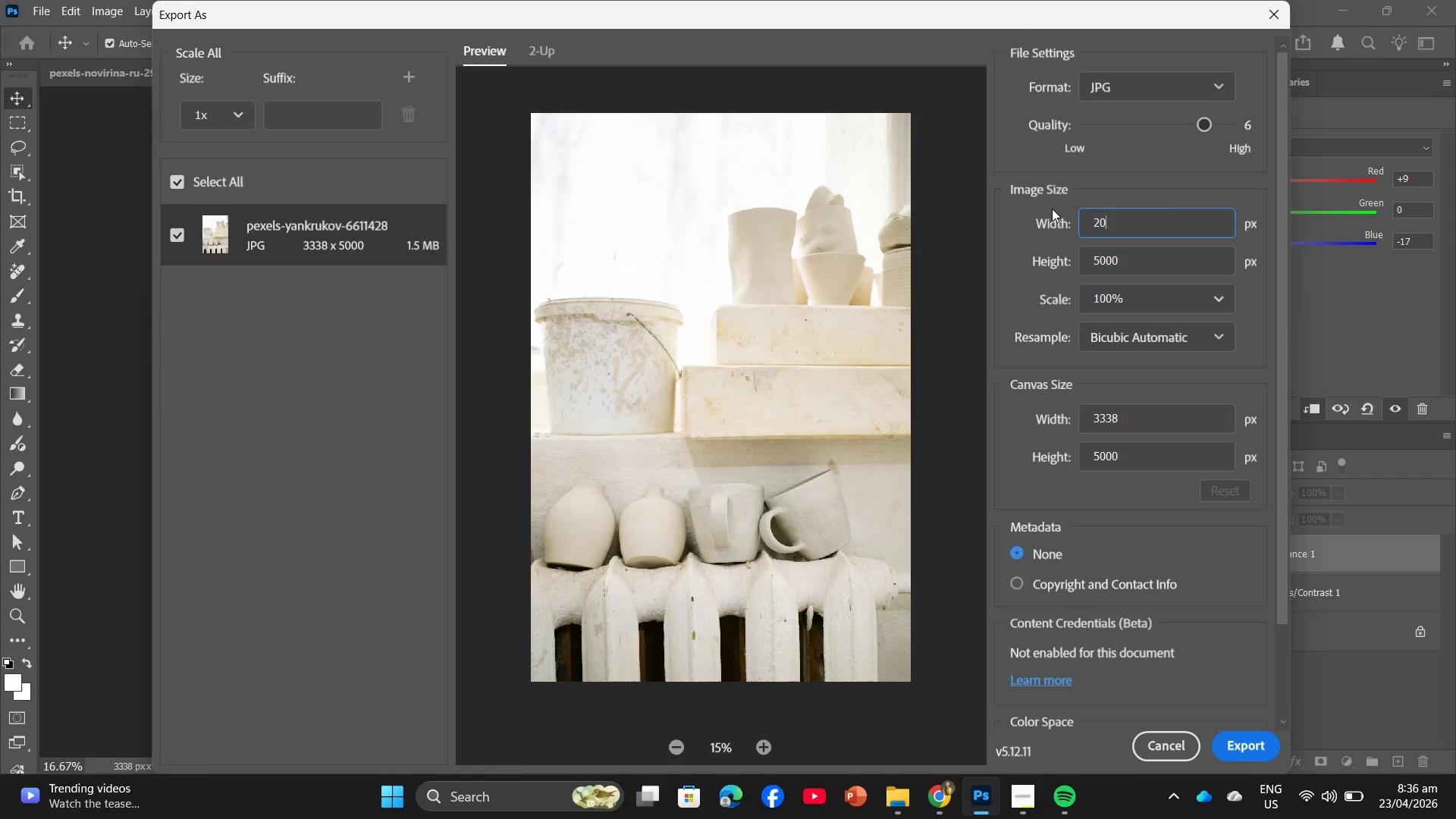 
key(Numpad0)
 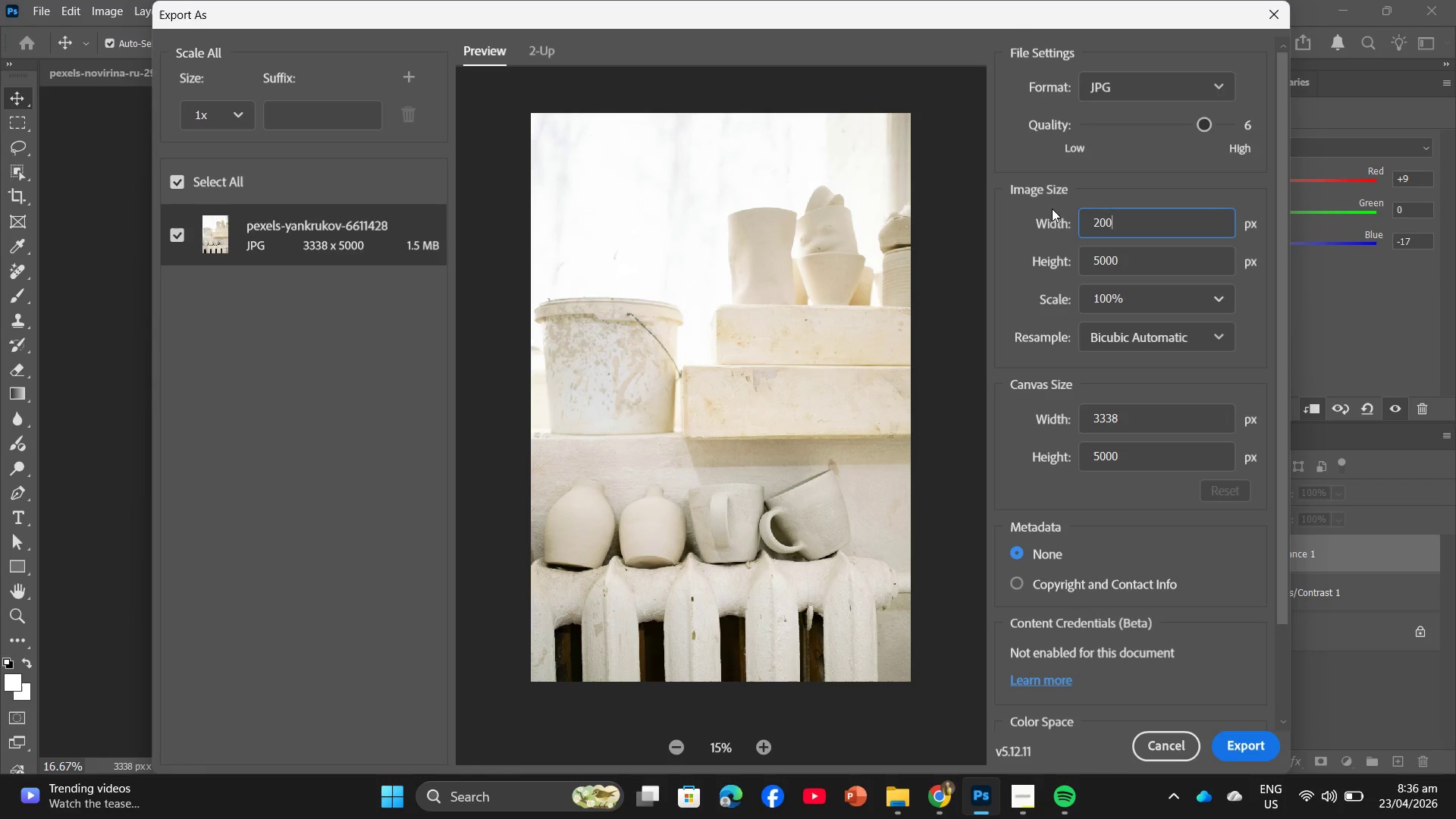 
key(Numpad0)
 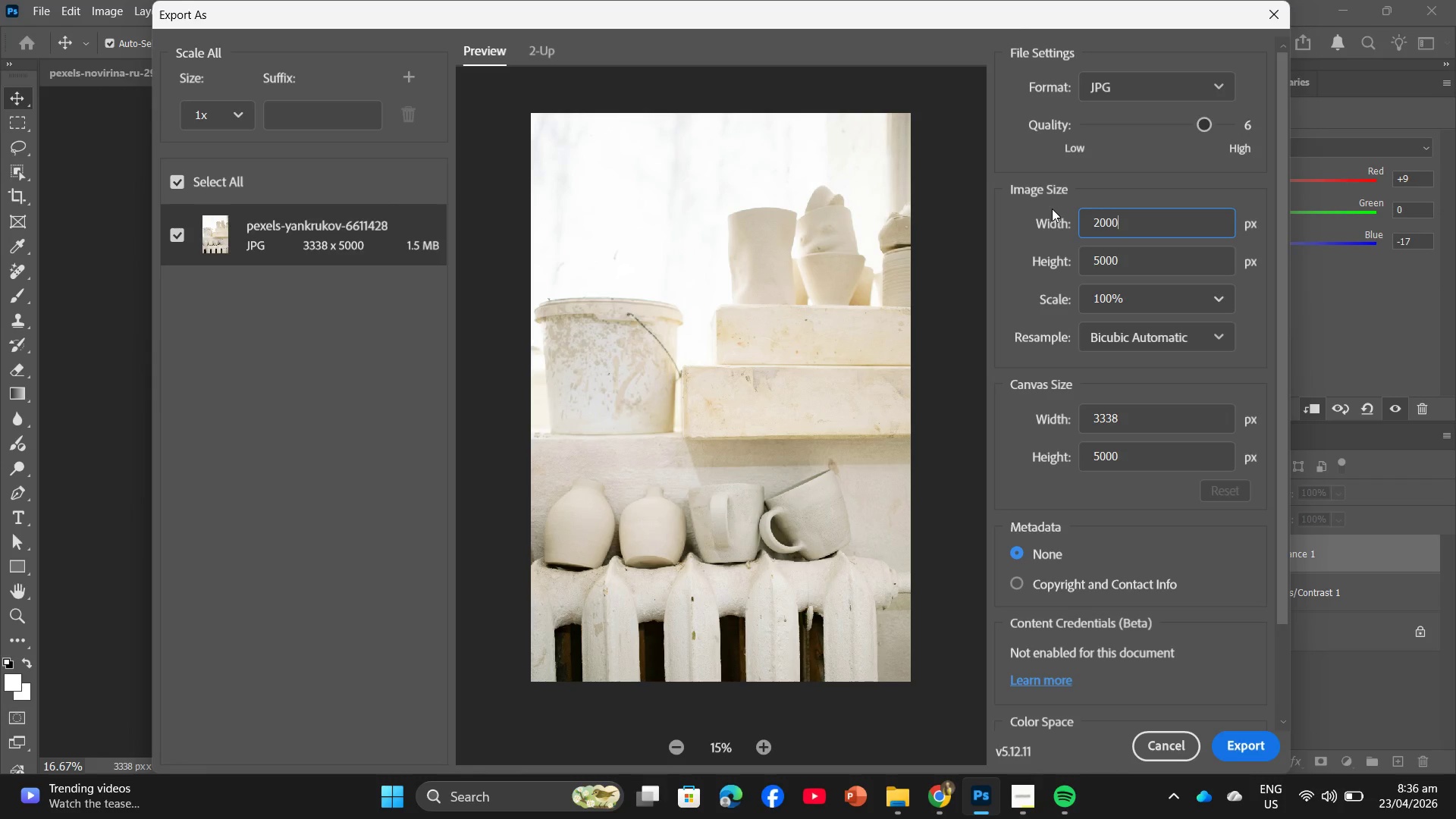 
key(Numpad0)
 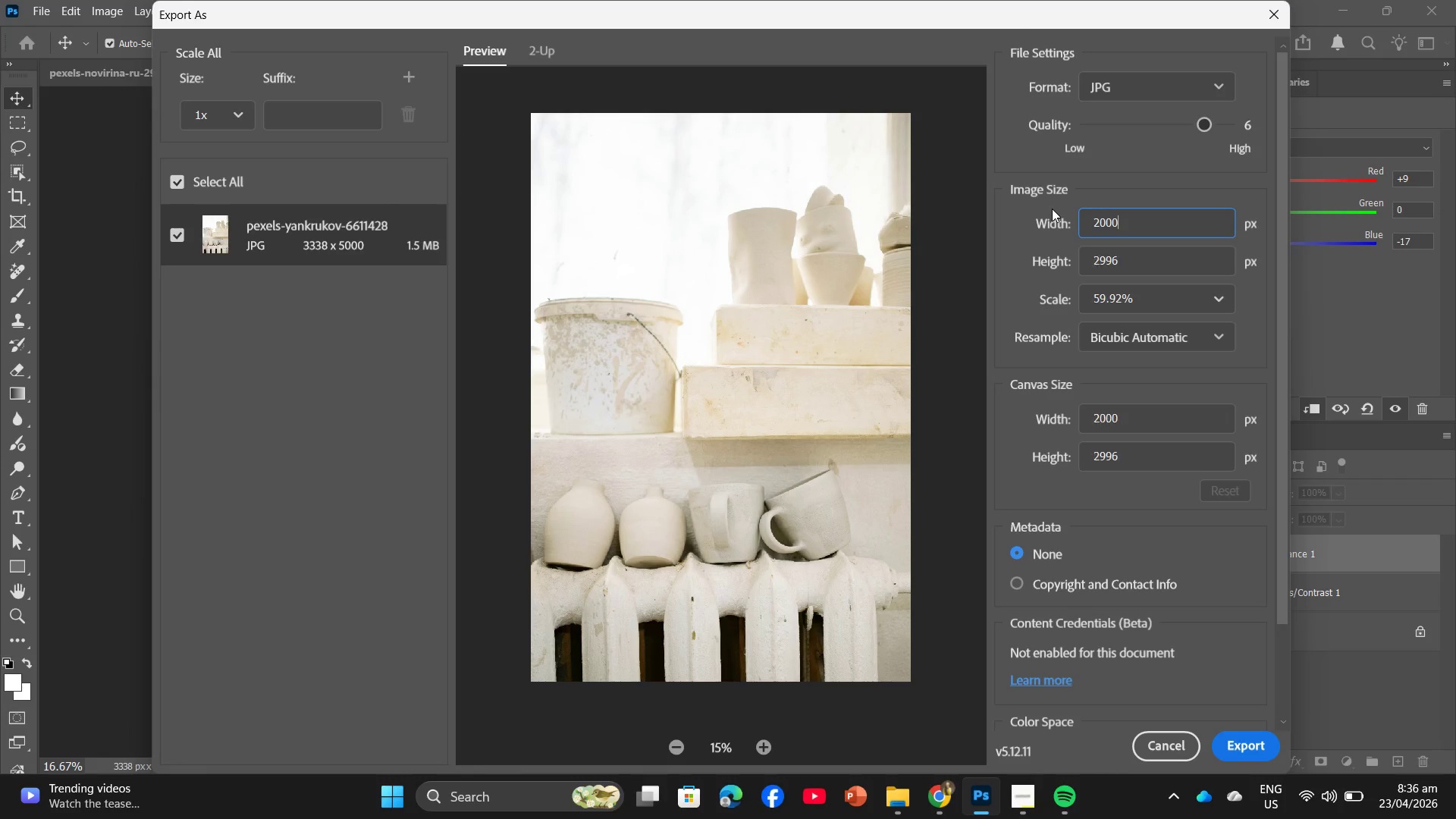 
key(Enter)
 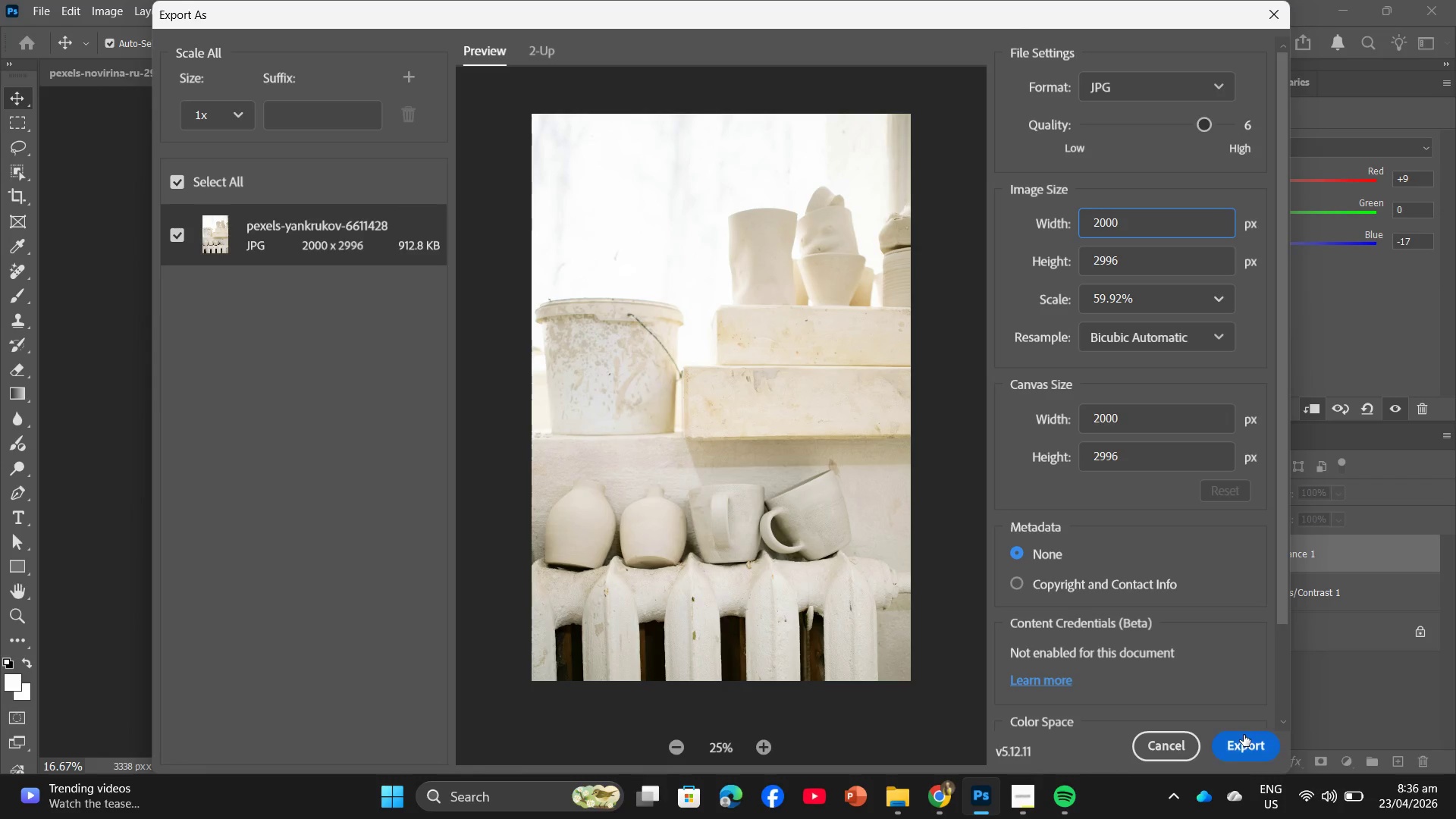 
left_click_drag(start_coordinate=[1247, 734], to_coordinate=[1250, 730])
 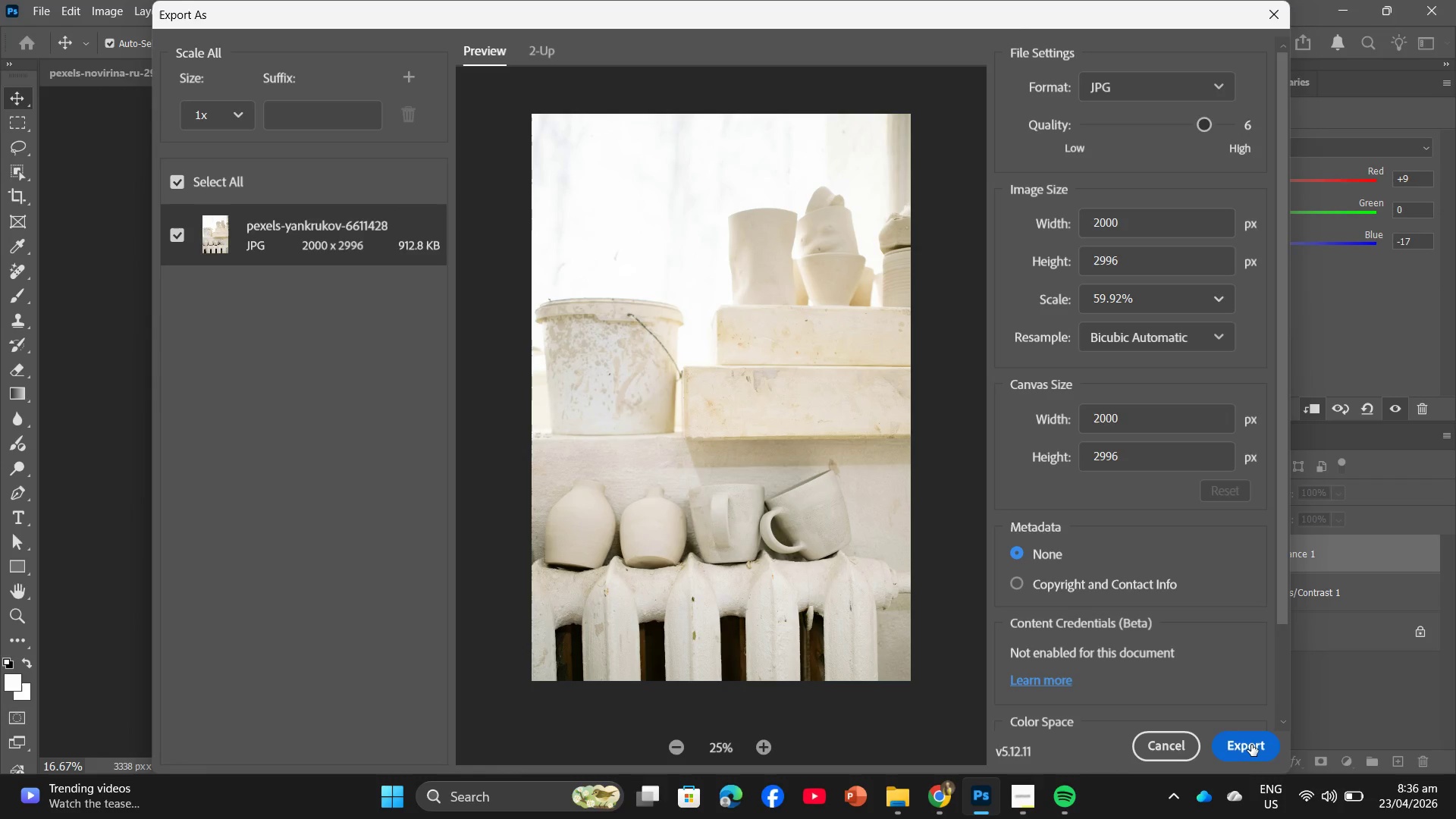 
left_click([1251, 745])
 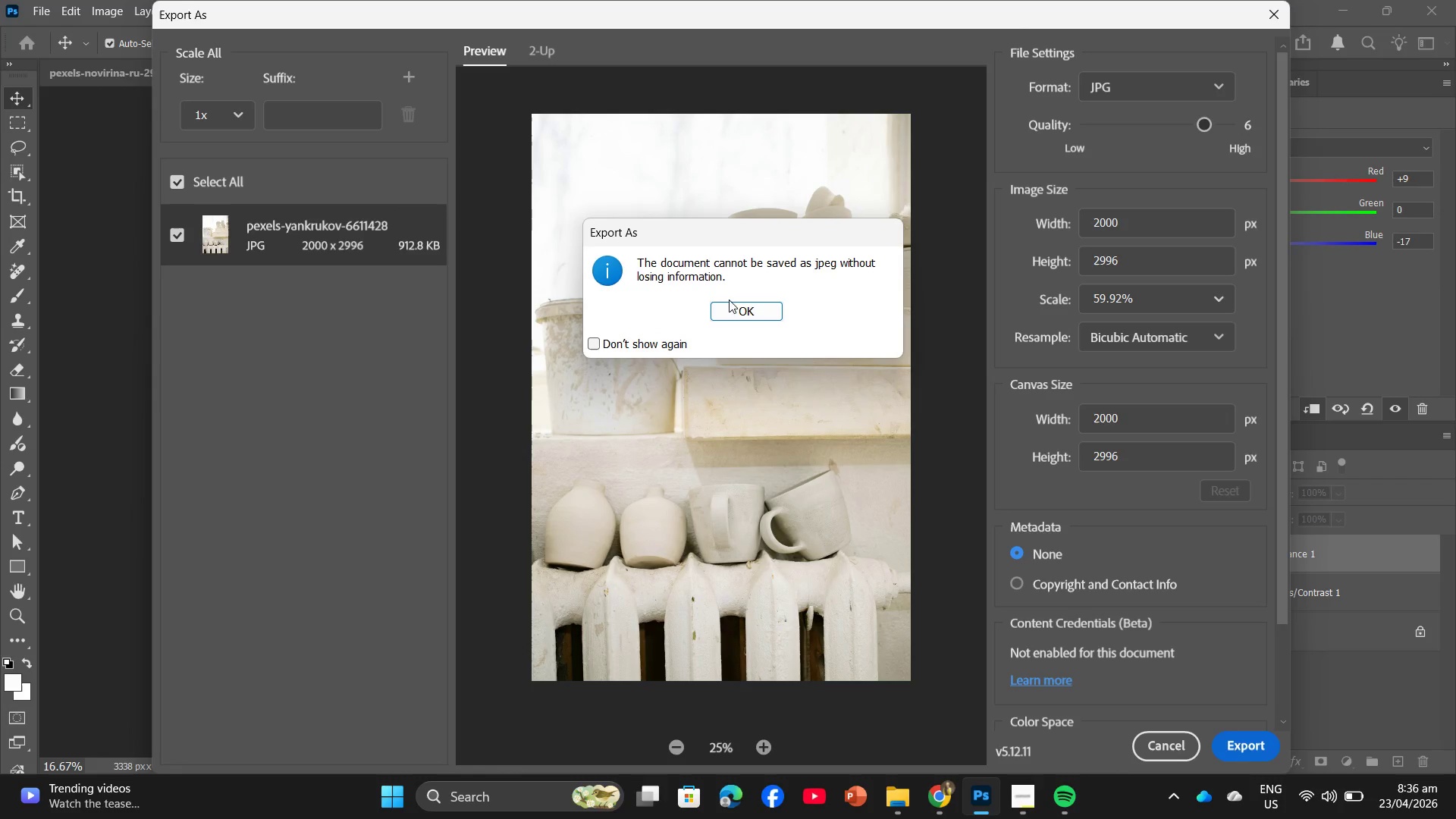 
left_click([723, 308])
 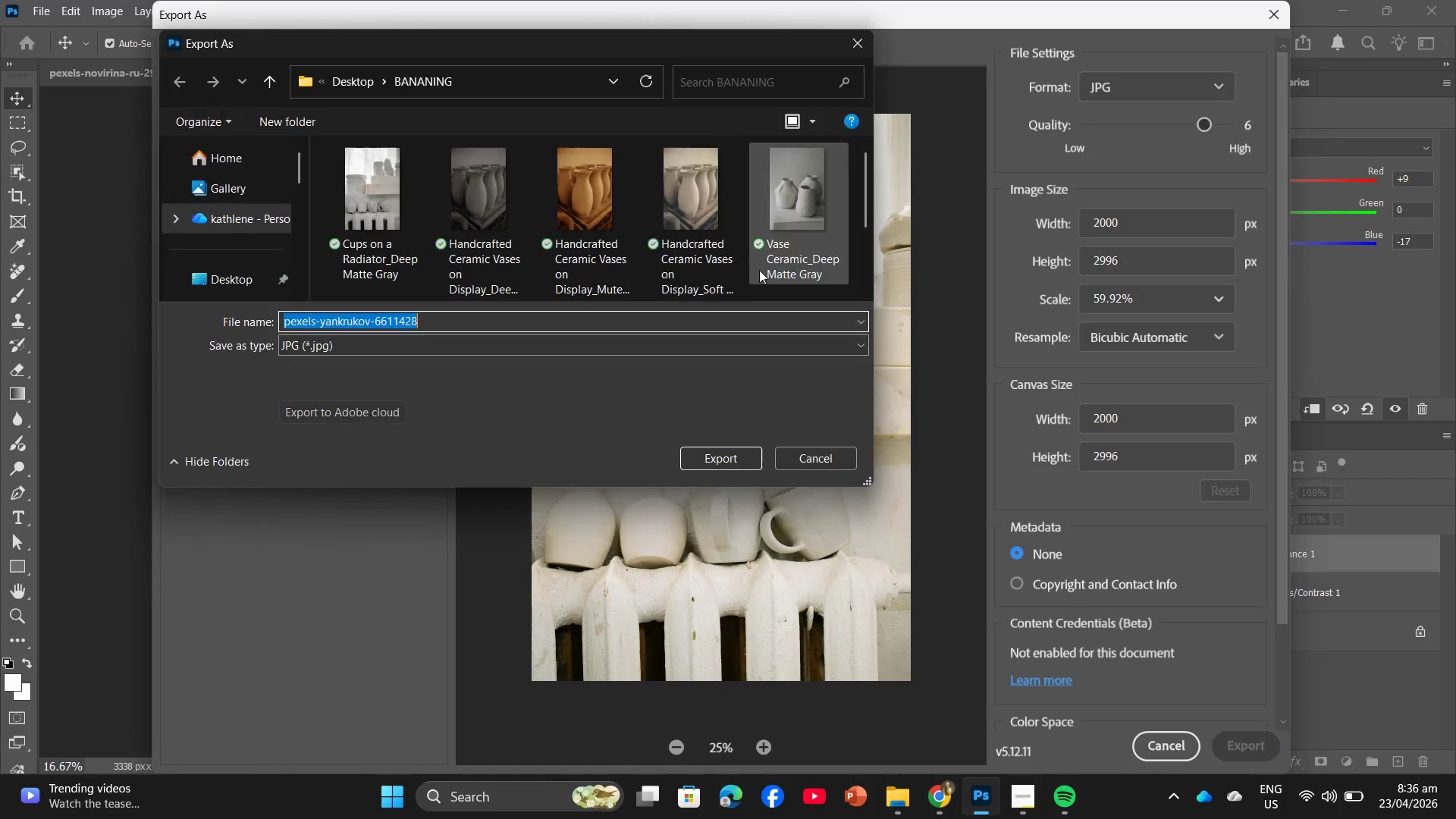 
scroll: coordinate [726, 243], scroll_direction: down, amount: 2.0
 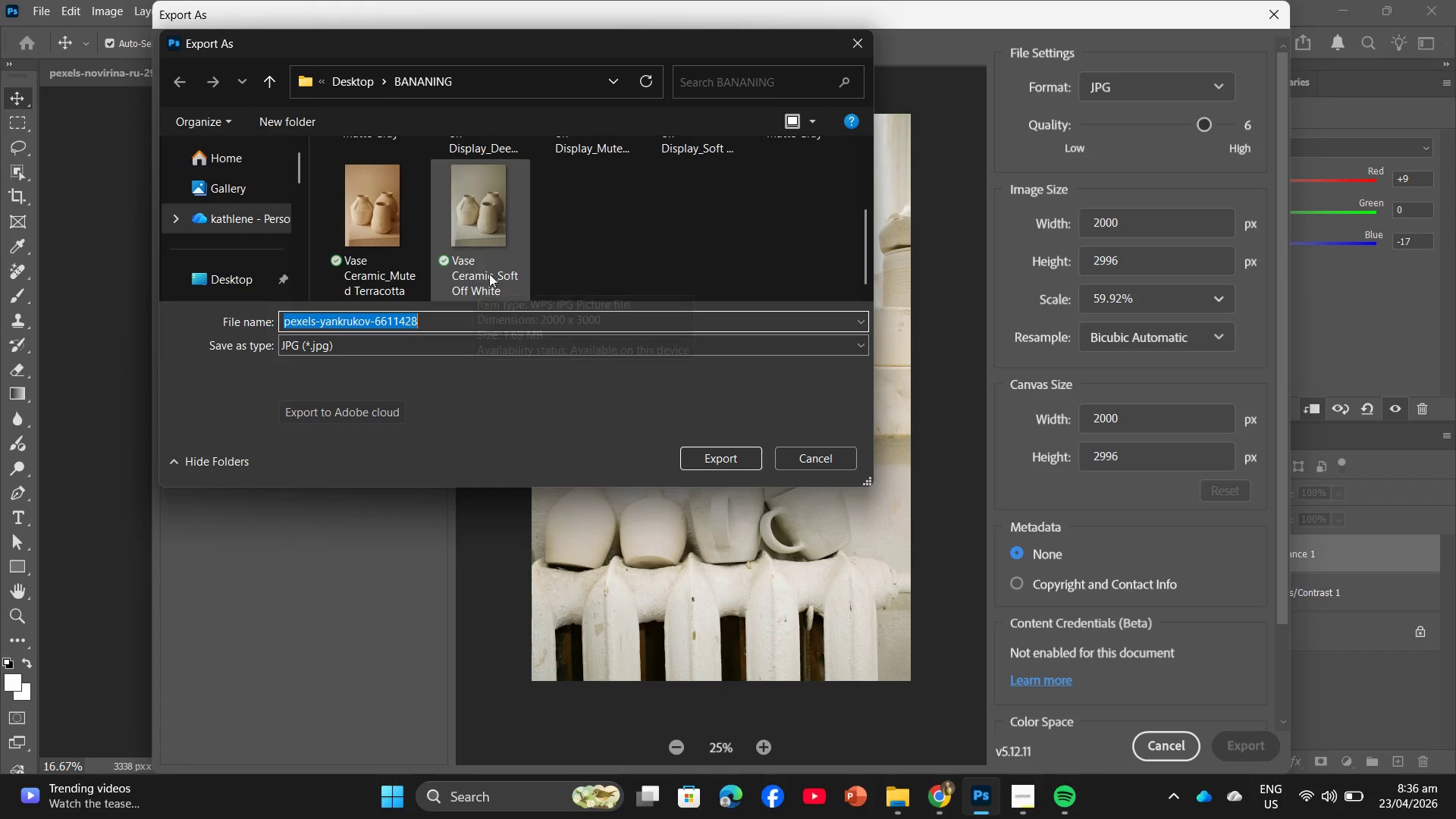 
scroll: coordinate [579, 249], scroll_direction: up, amount: 1.0
 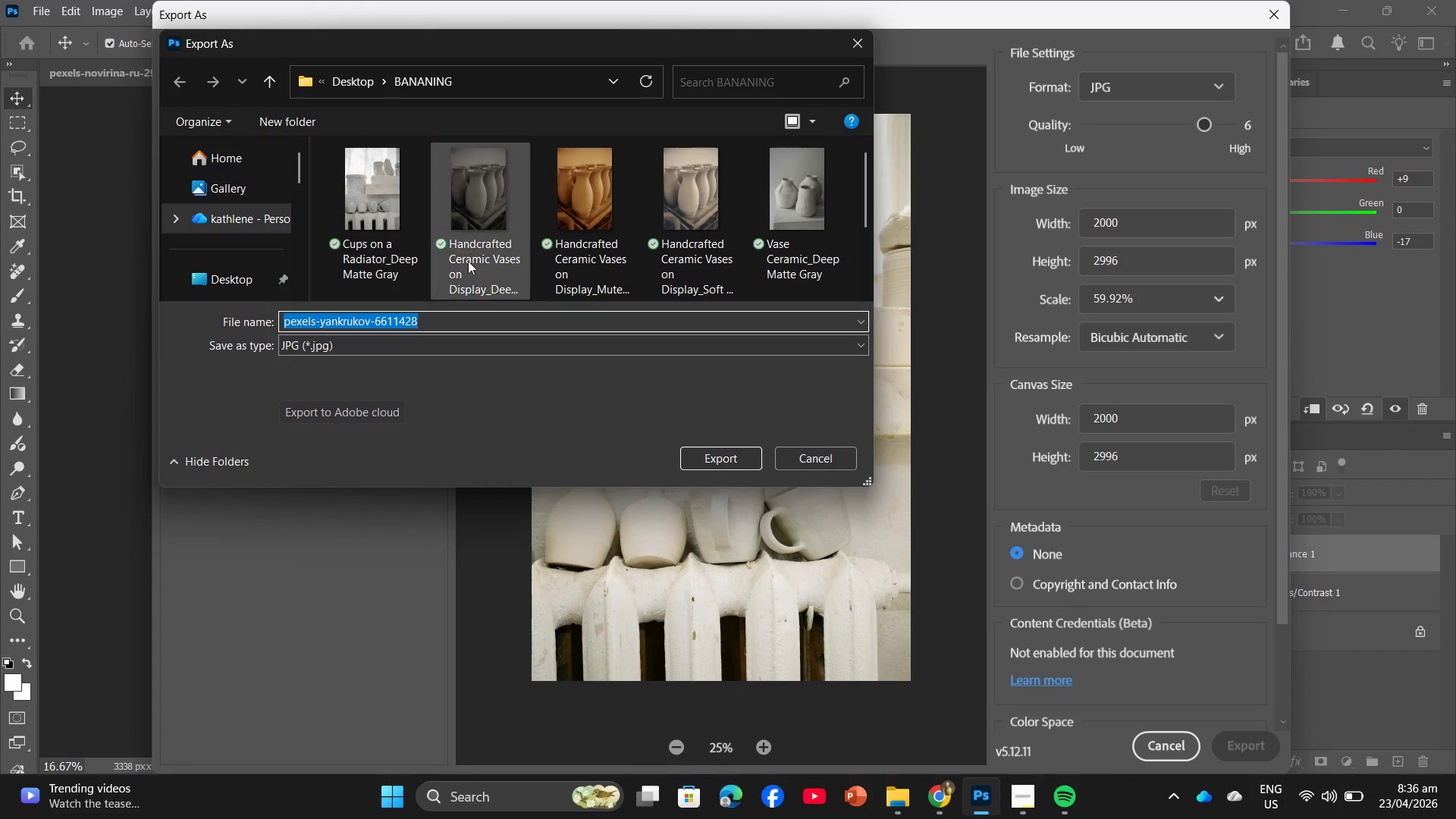 
left_click([380, 252])
 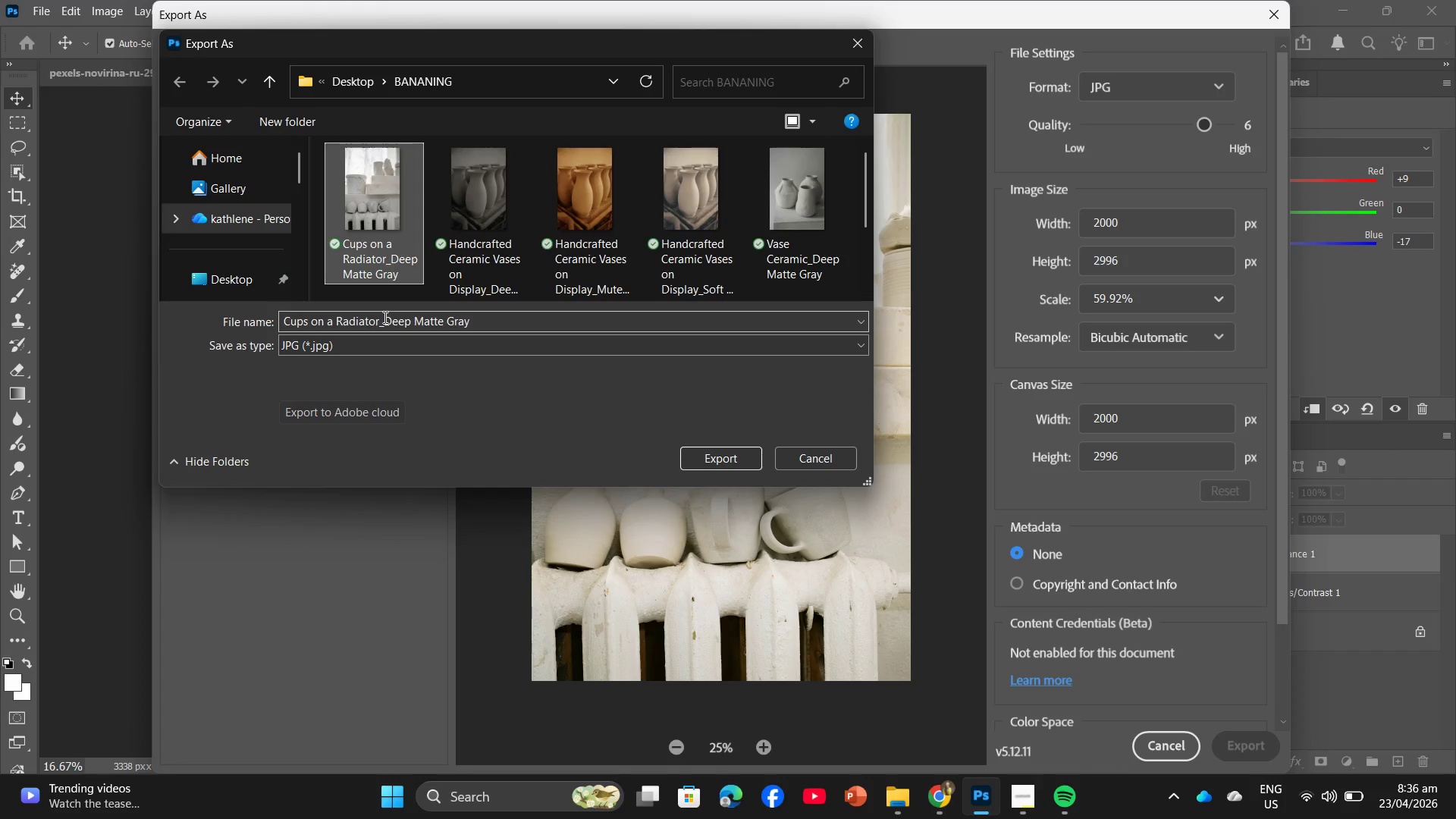 
left_click_drag(start_coordinate=[384, 317], to_coordinate=[466, 314])
 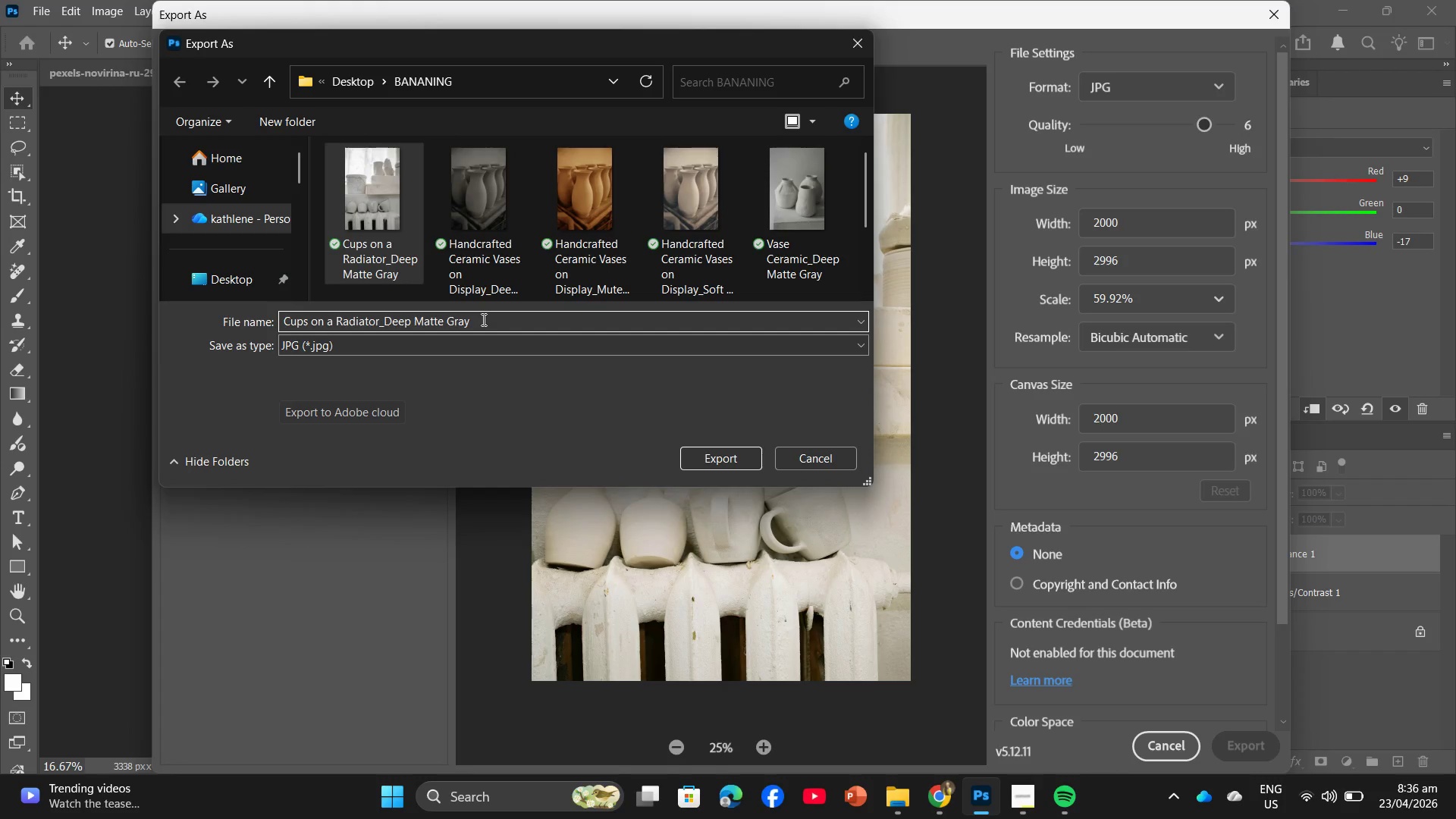 
left_click_drag(start_coordinate=[482, 317], to_coordinate=[479, 320])
 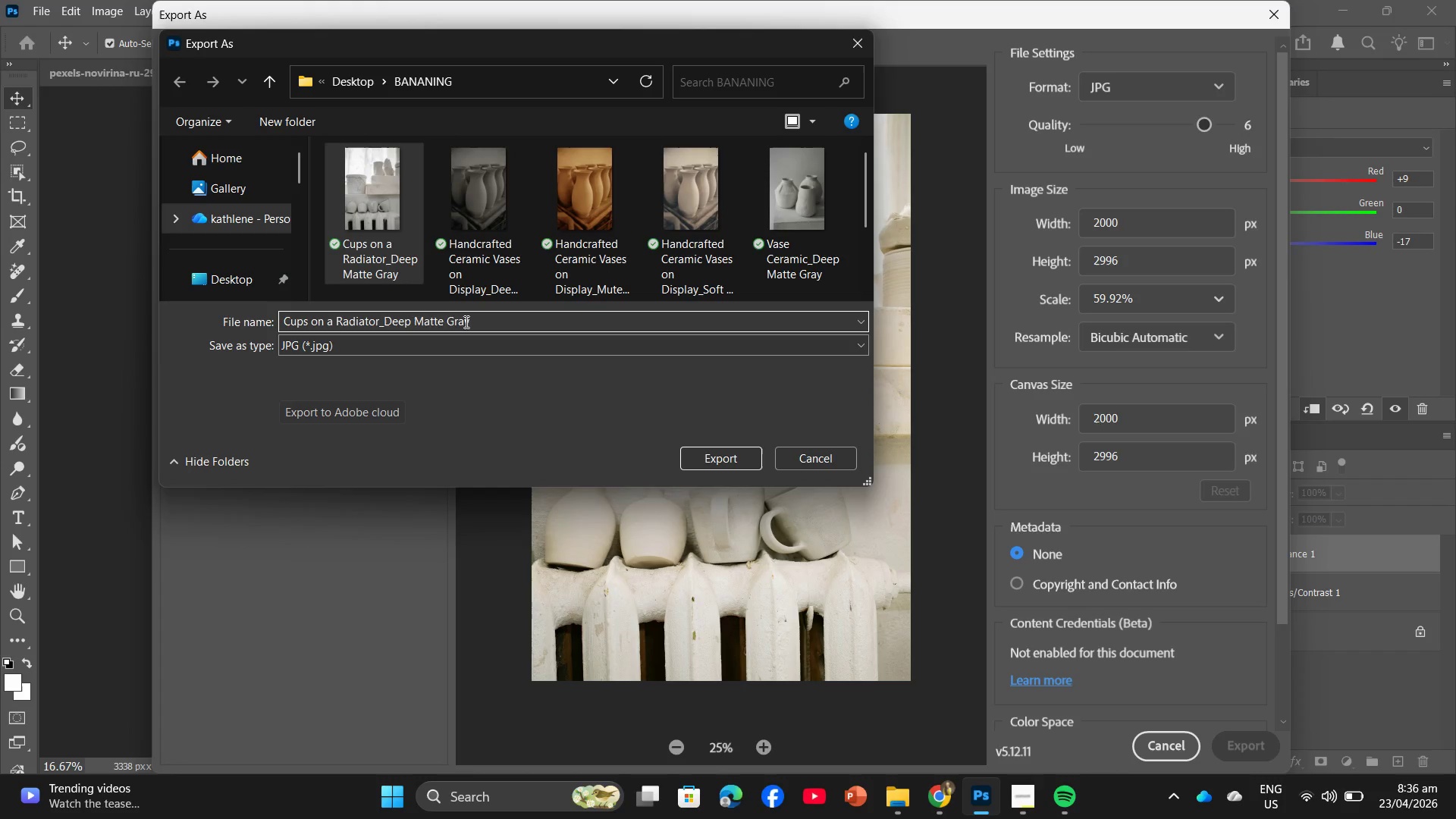 
left_click_drag(start_coordinate=[479, 320], to_coordinate=[381, 325])
 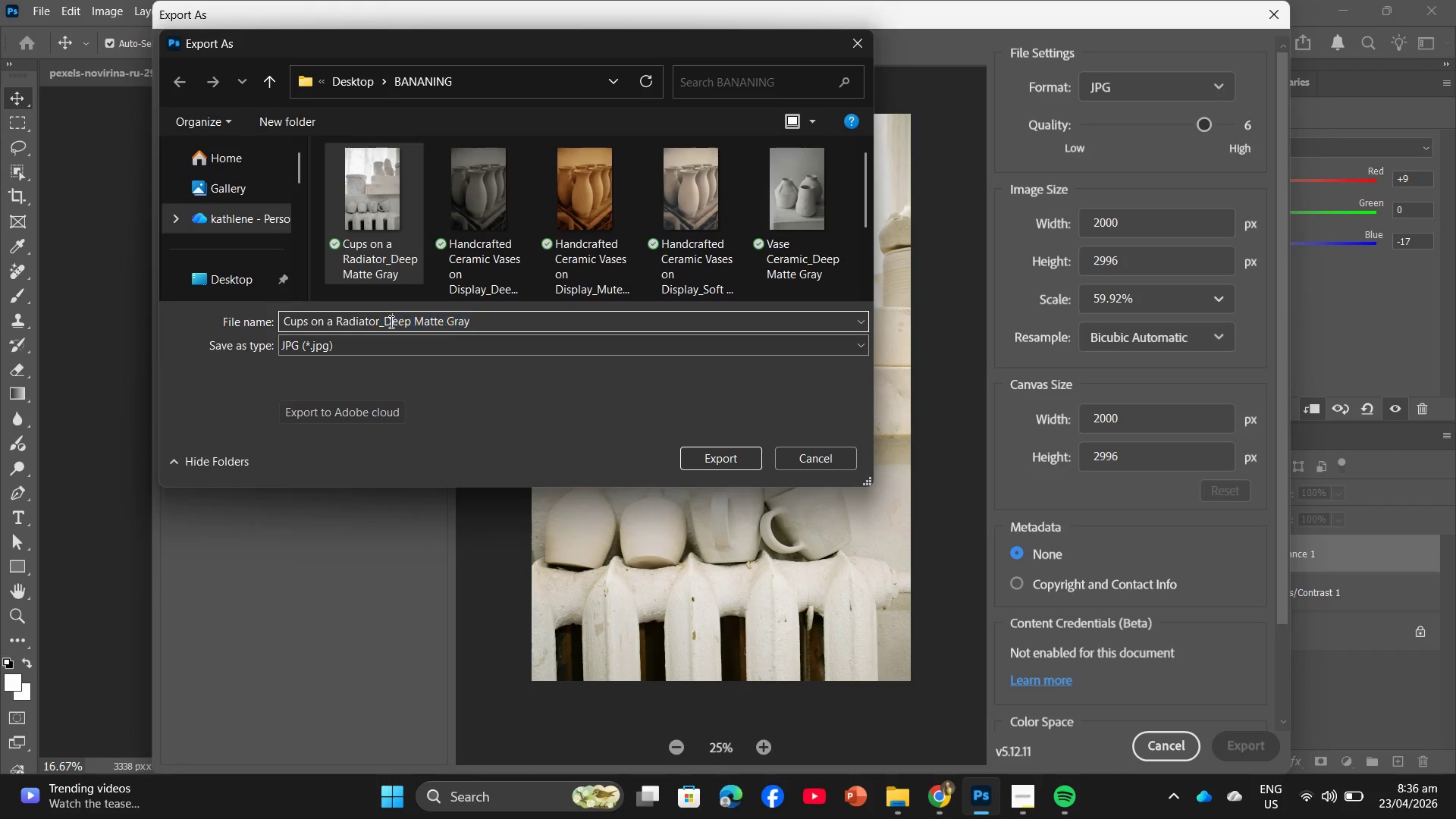 
left_click([390, 322])
 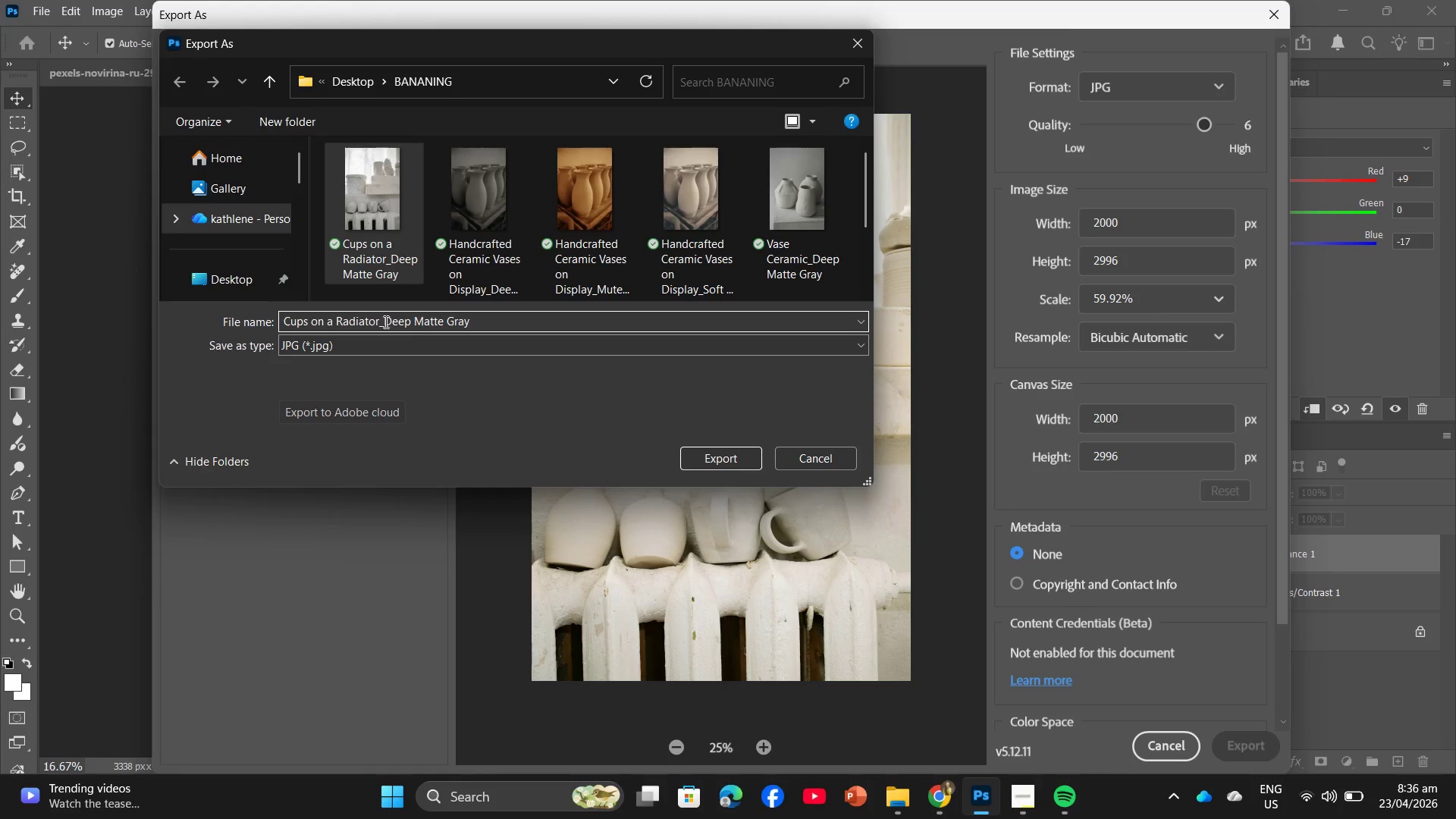 
left_click_drag(start_coordinate=[384, 322], to_coordinate=[500, 320])
 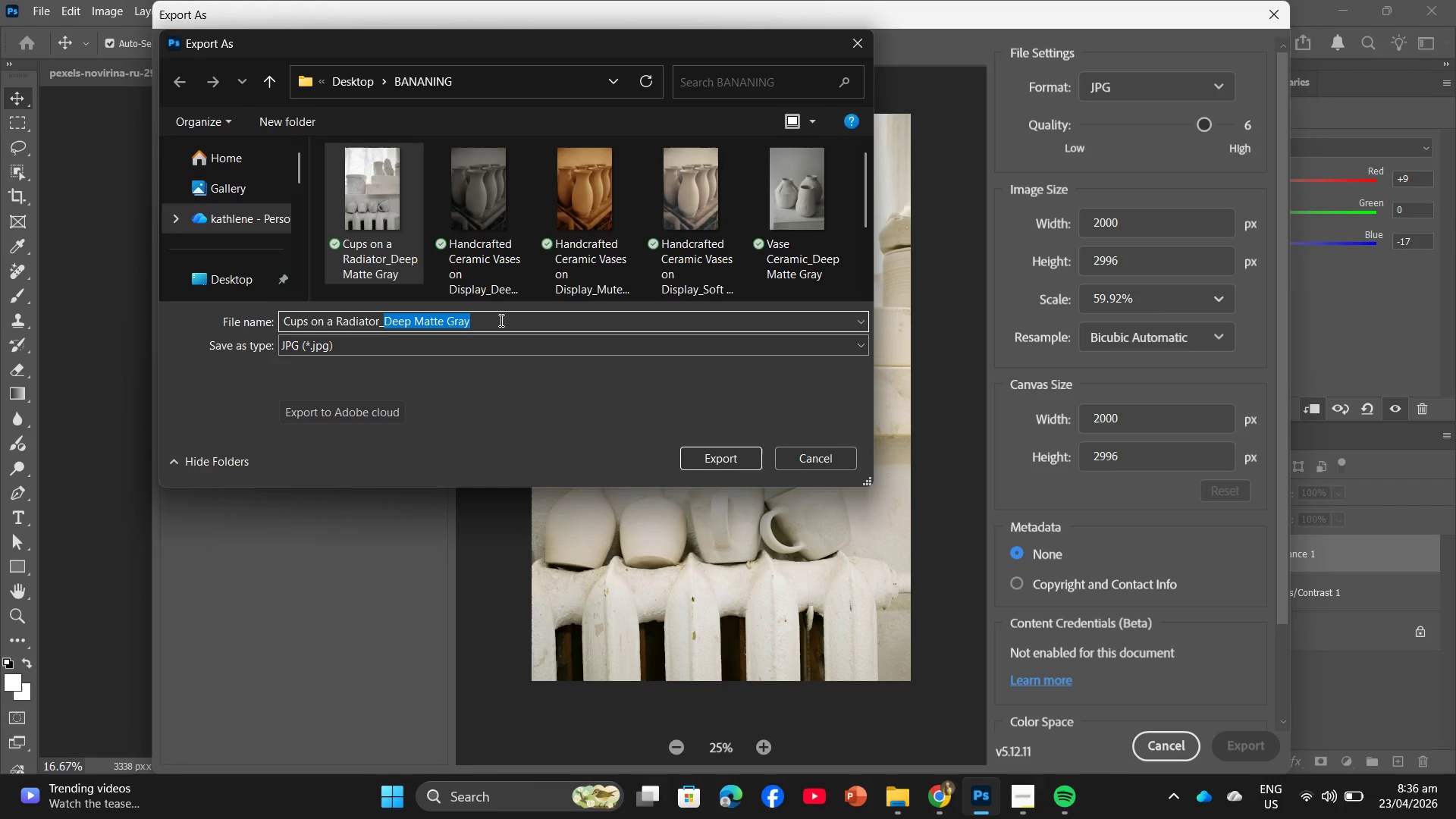 
type(Soft OFF)
key(Backspace)
key(Backspace)
type(ff Whitwe)
key(Backspace)
key(Backspace)
type(e)
 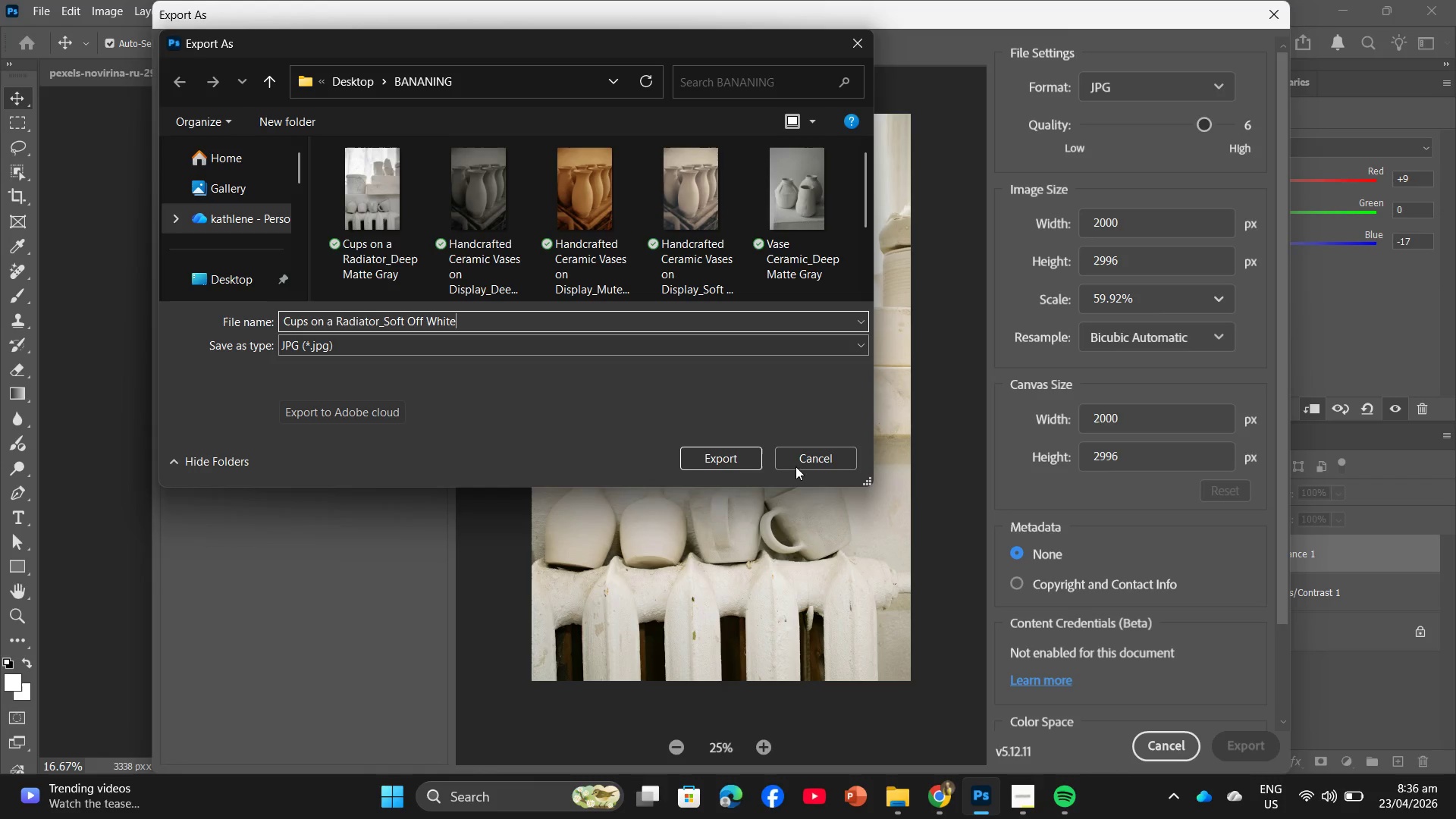 
left_click([716, 463])
 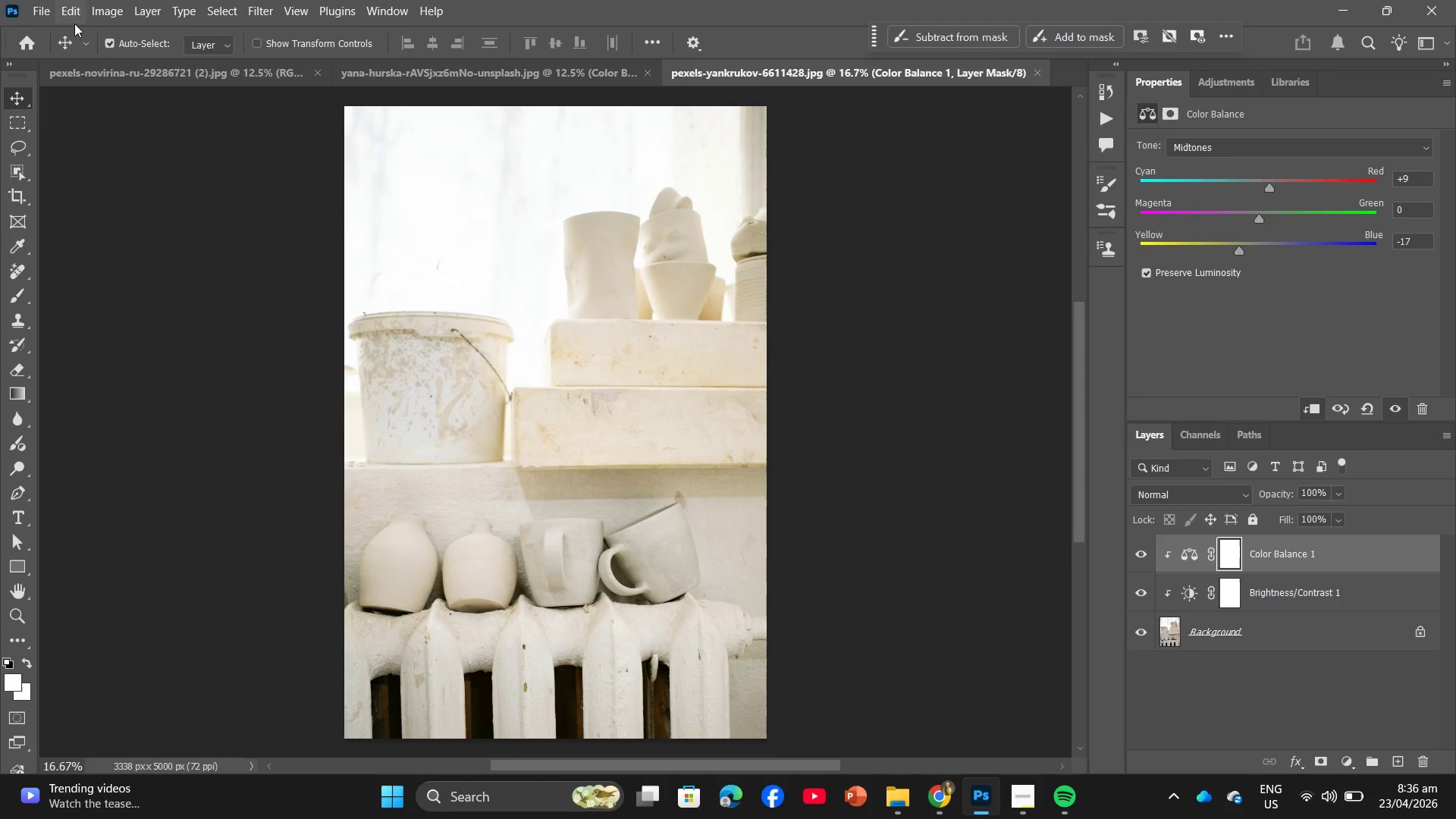 
wait(5.22)
 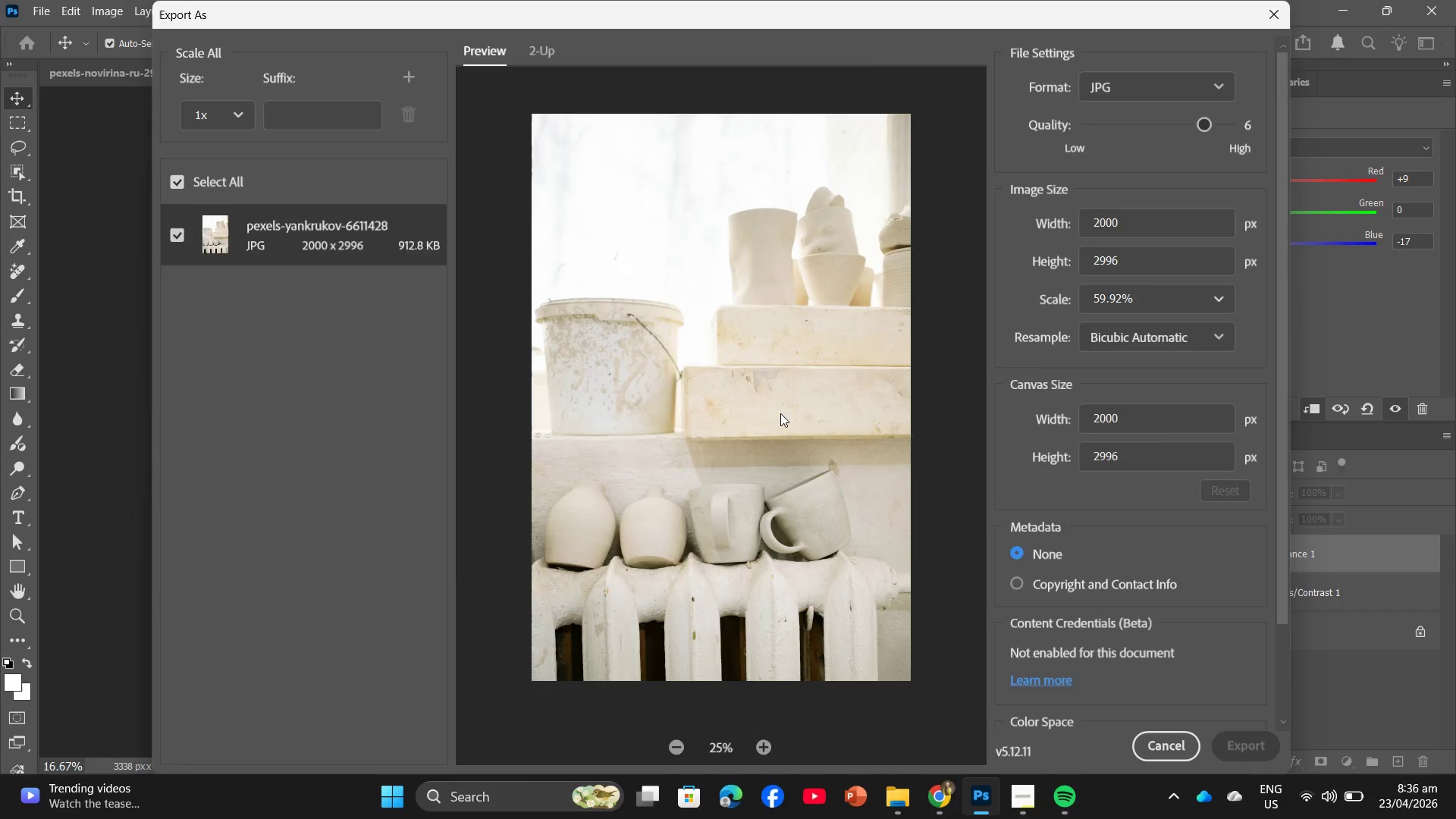 
left_click_drag(start_coordinate=[1334, 559], to_coordinate=[1422, 761])
 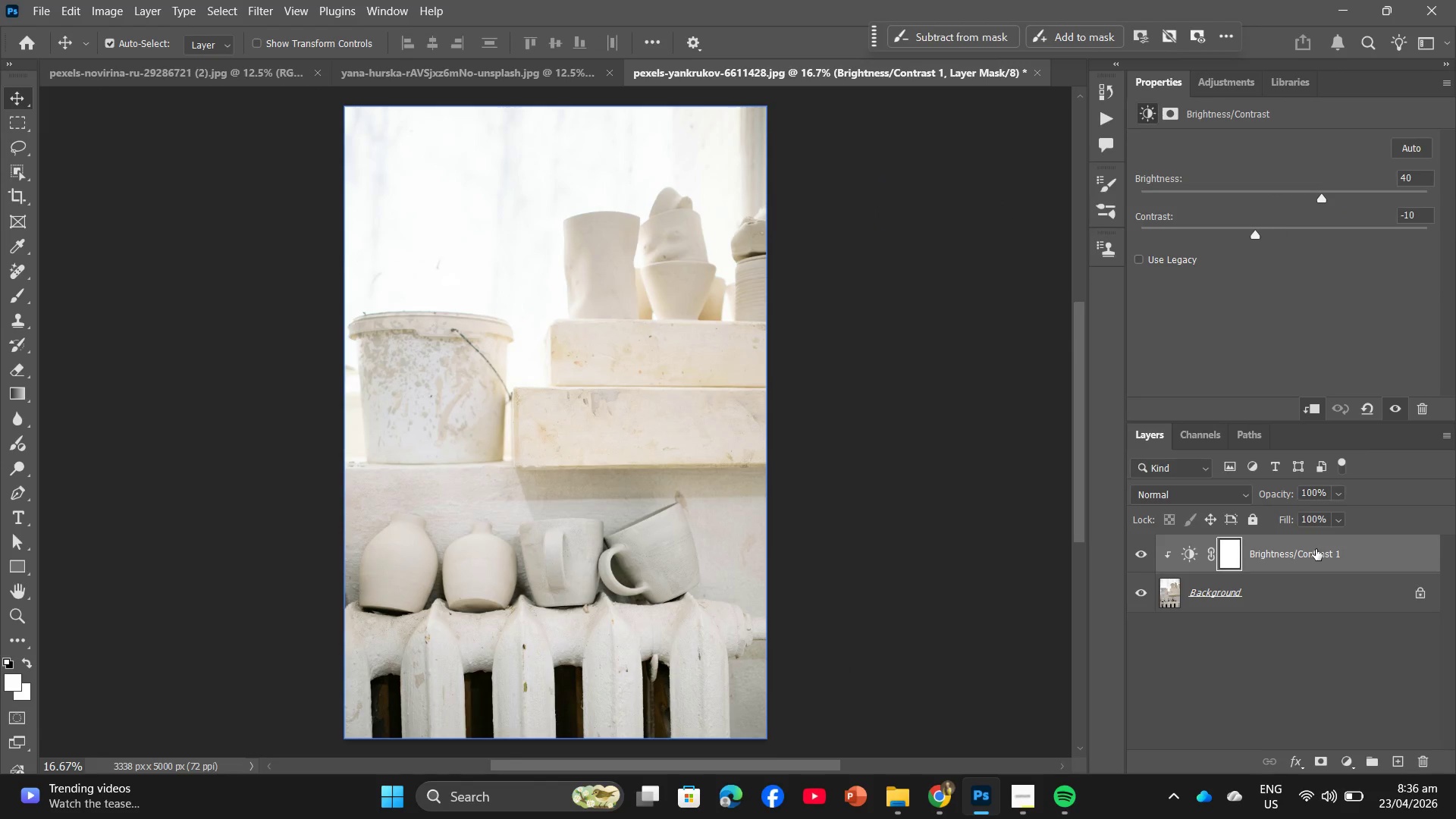 
left_click_drag(start_coordinate=[1315, 550], to_coordinate=[1423, 761])
 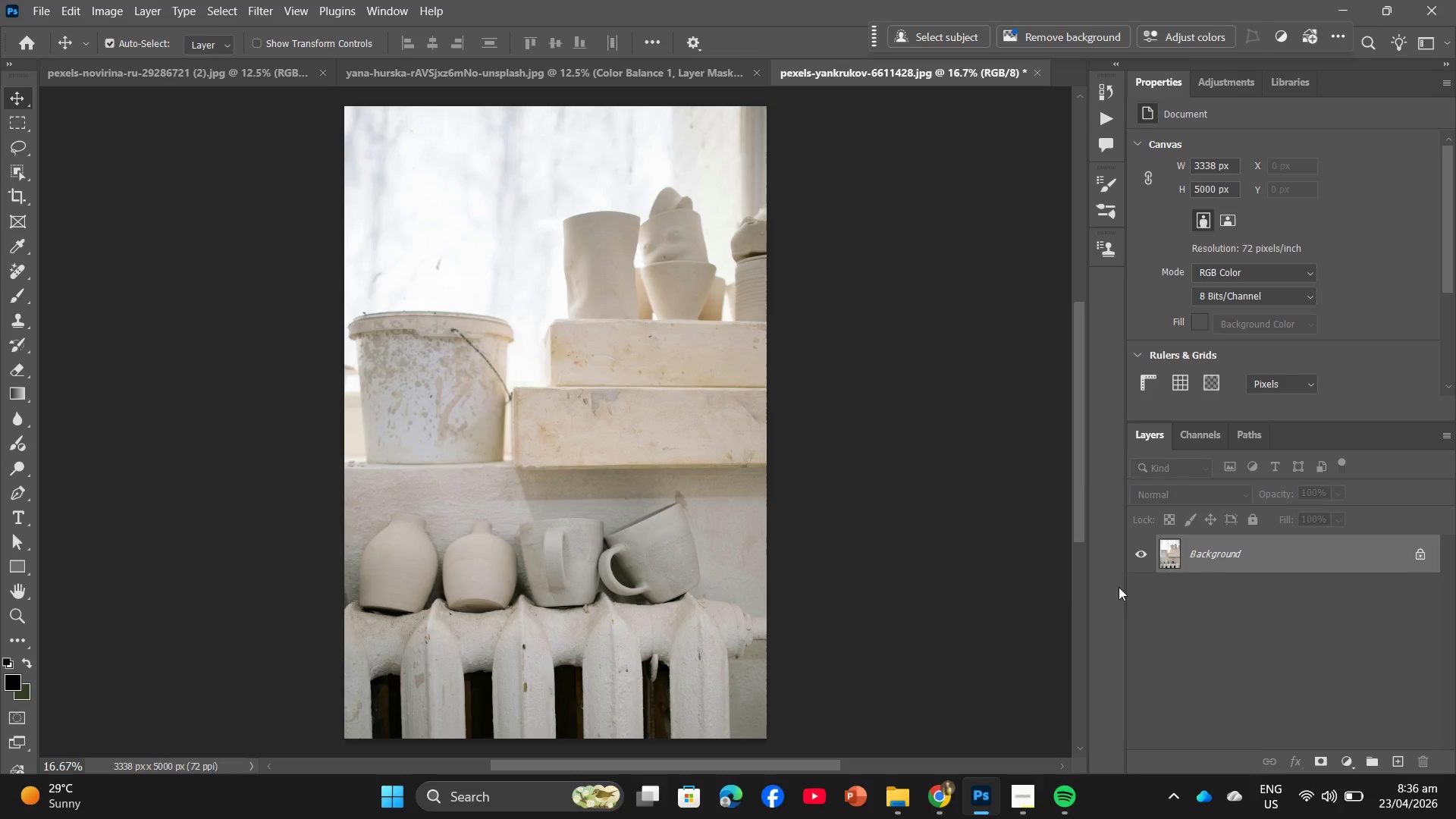 
wait(6.47)
 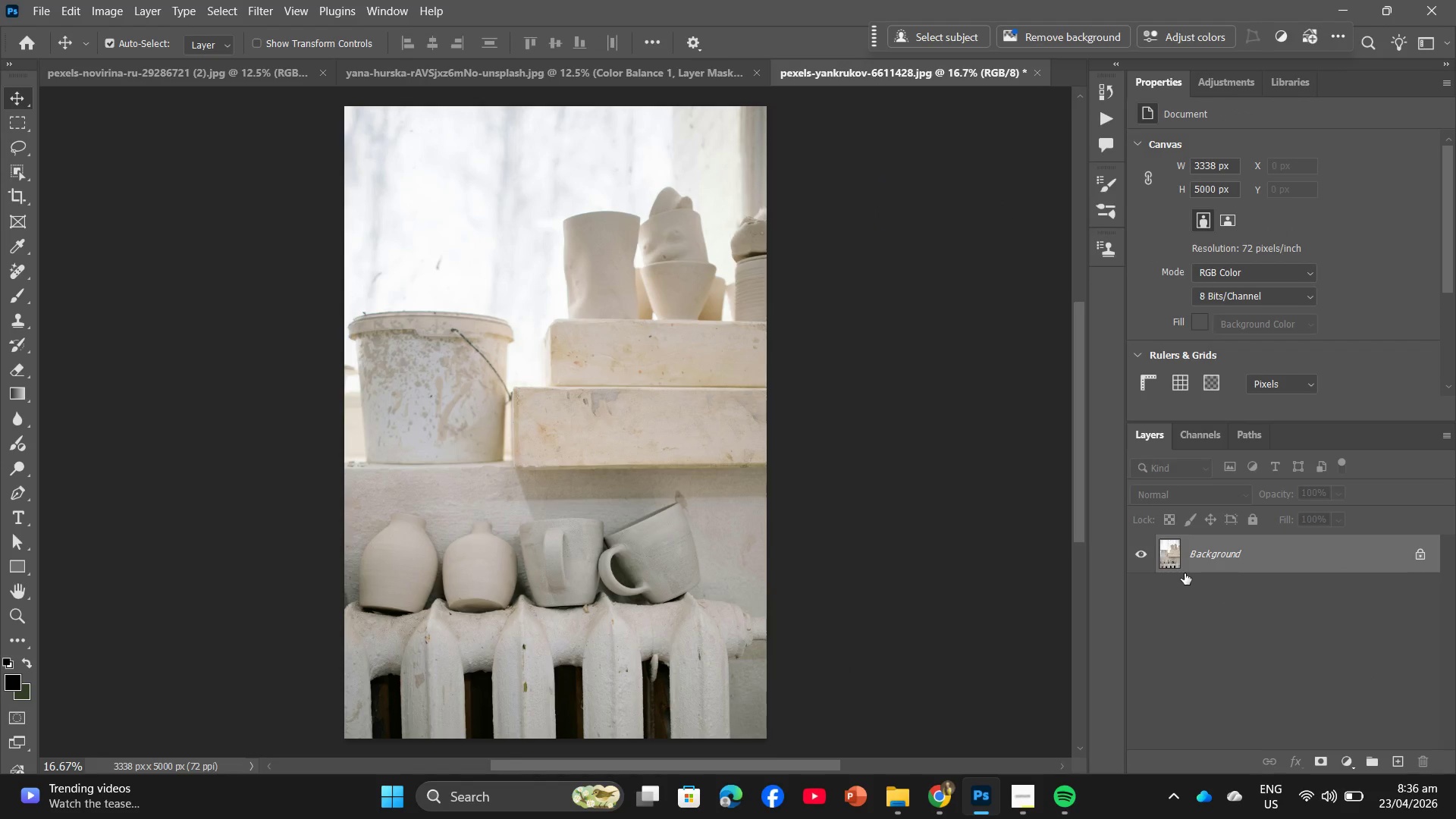 
left_click([149, 16])
 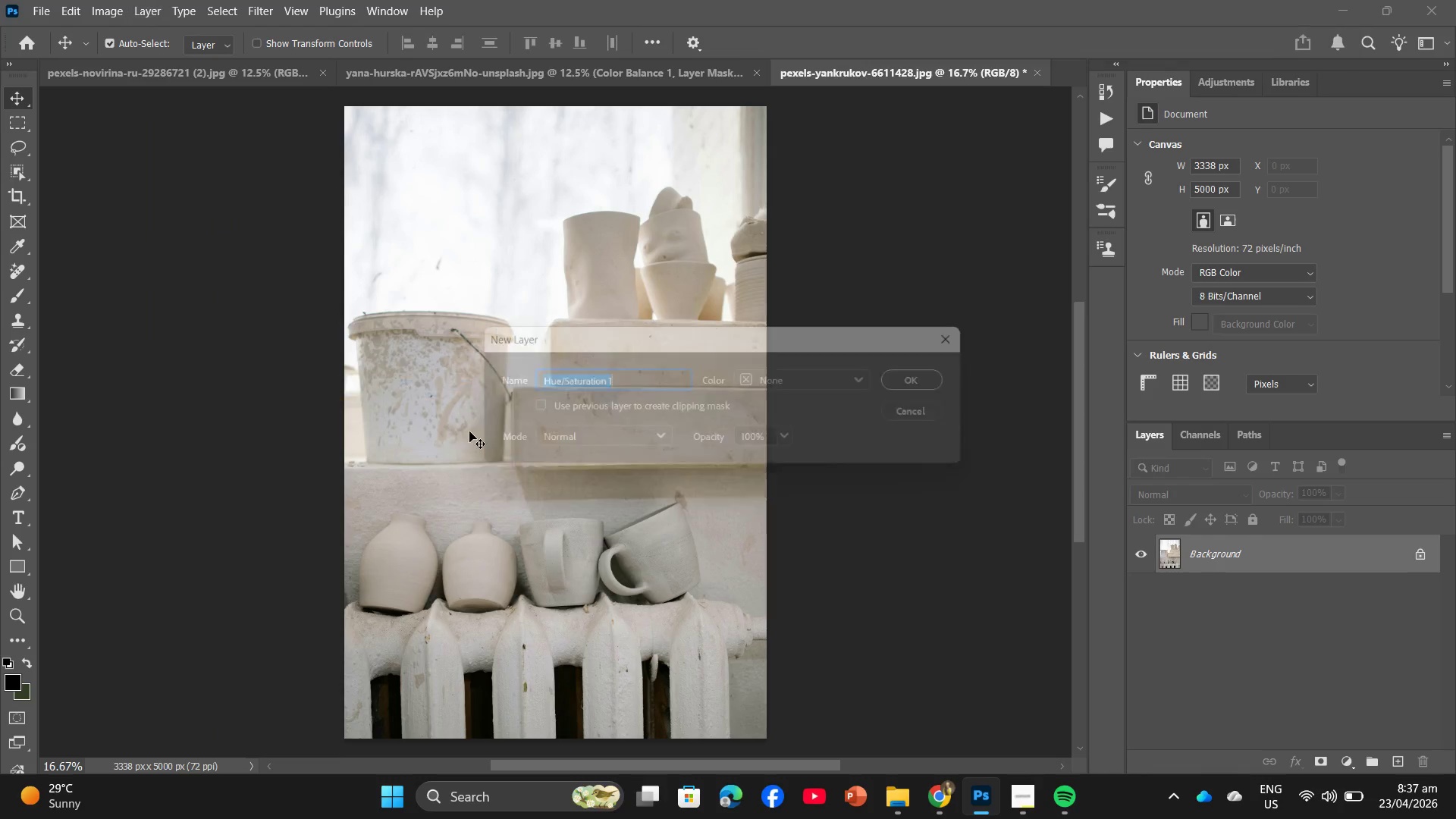 
left_click([528, 406])
 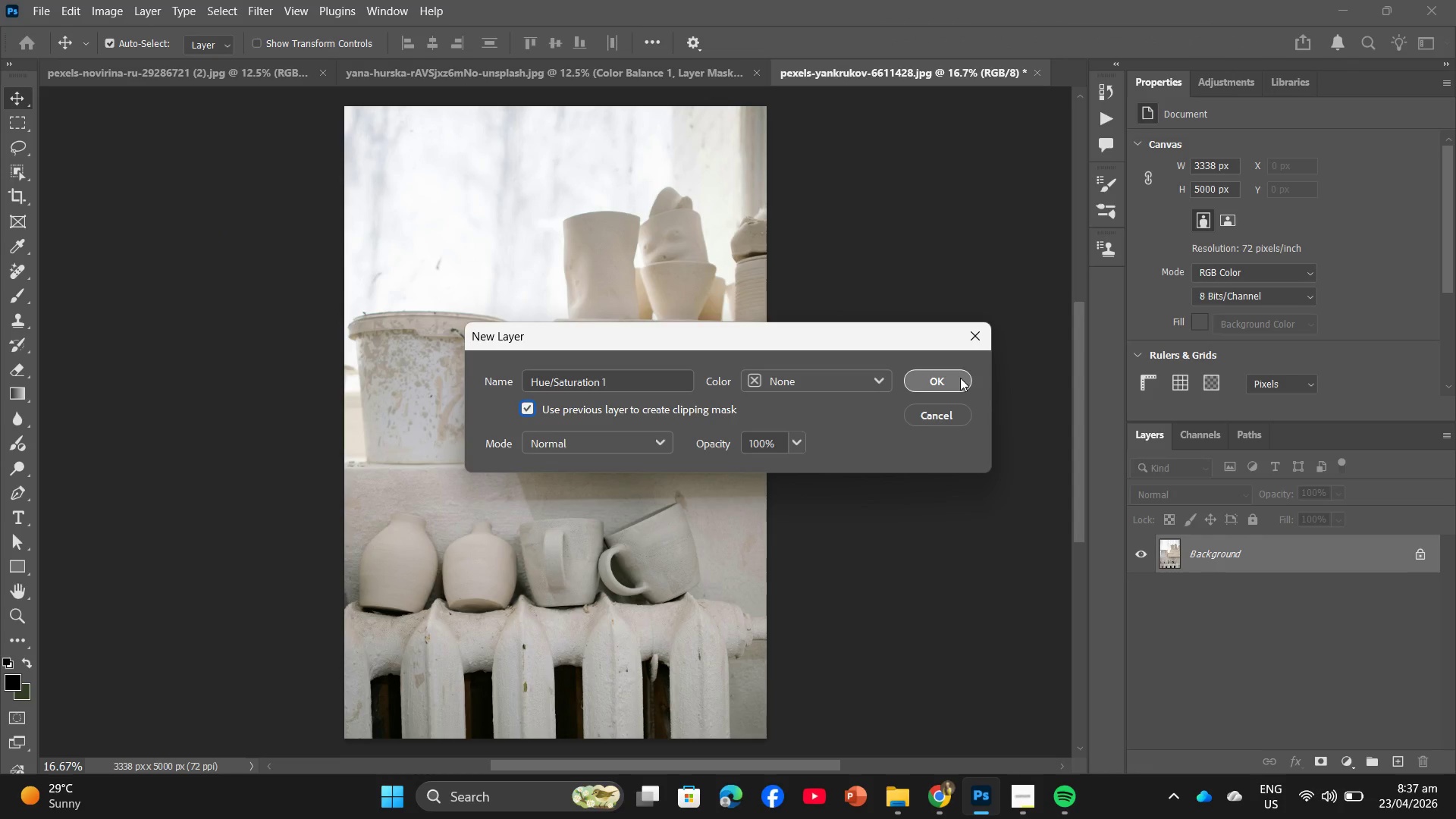 
left_click([960, 378])
 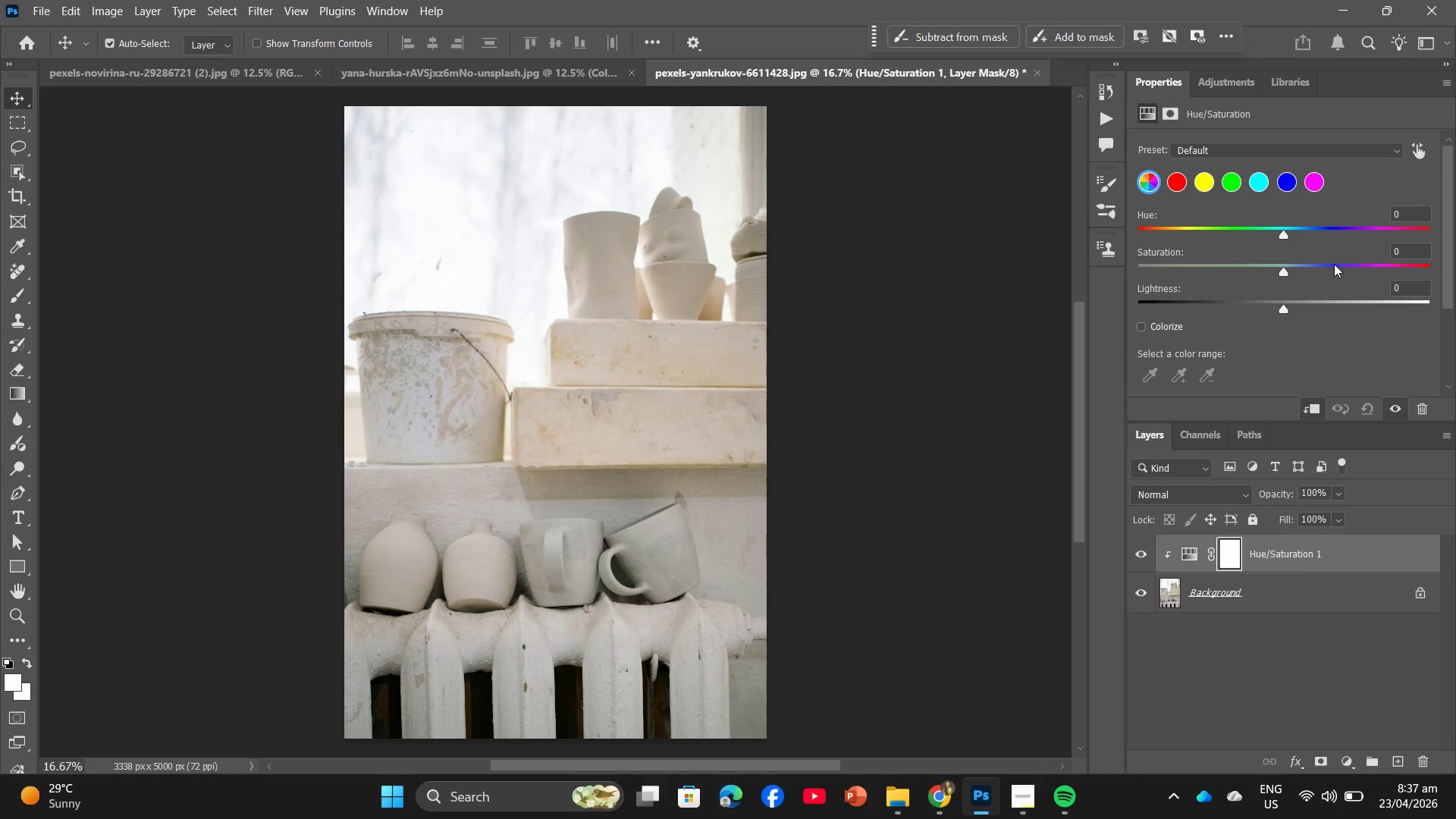 
left_click_drag(start_coordinate=[1407, 258], to_coordinate=[1329, 261])
 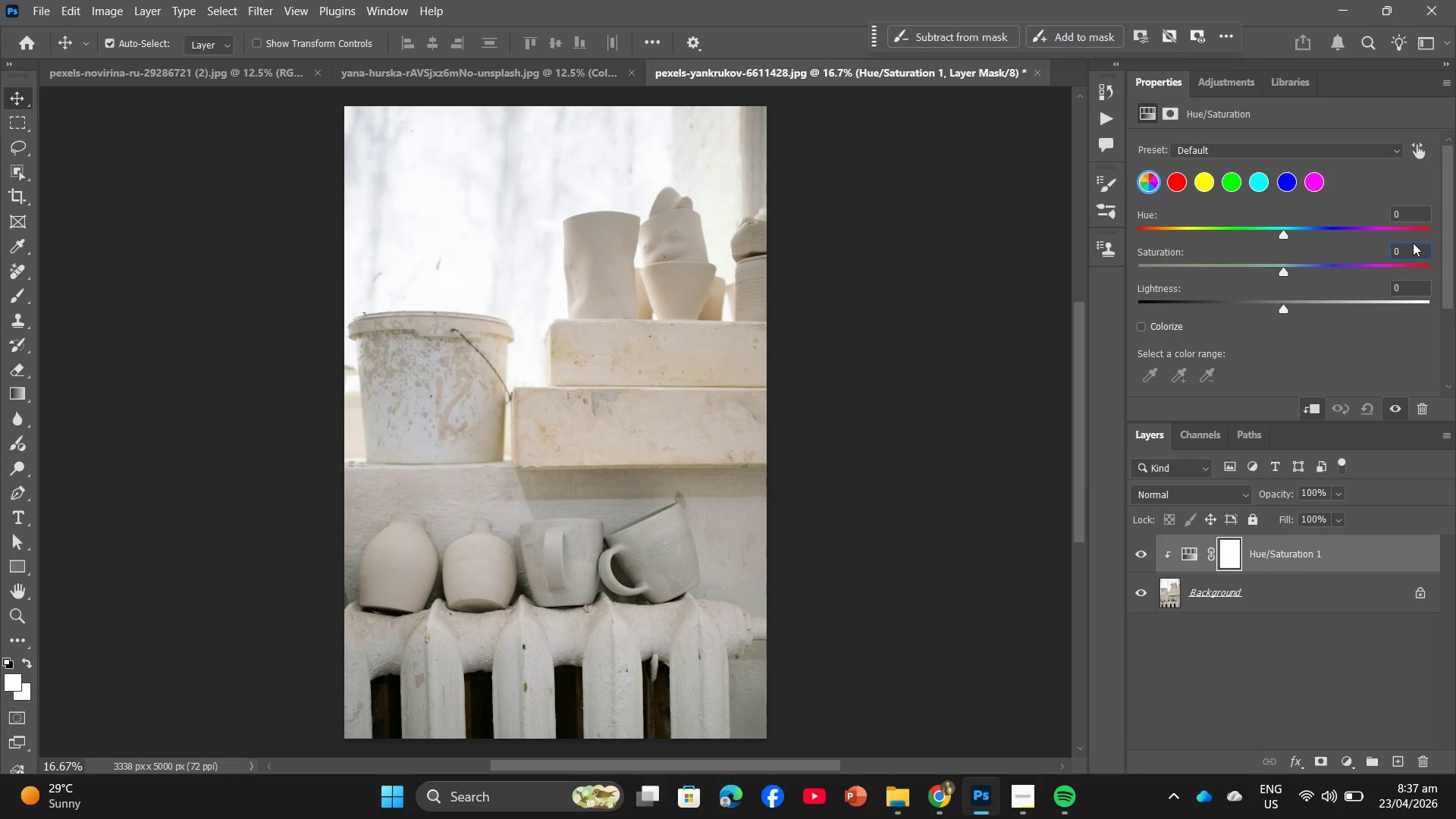 
left_click_drag(start_coordinate=[1407, 246], to_coordinate=[1341, 246])
 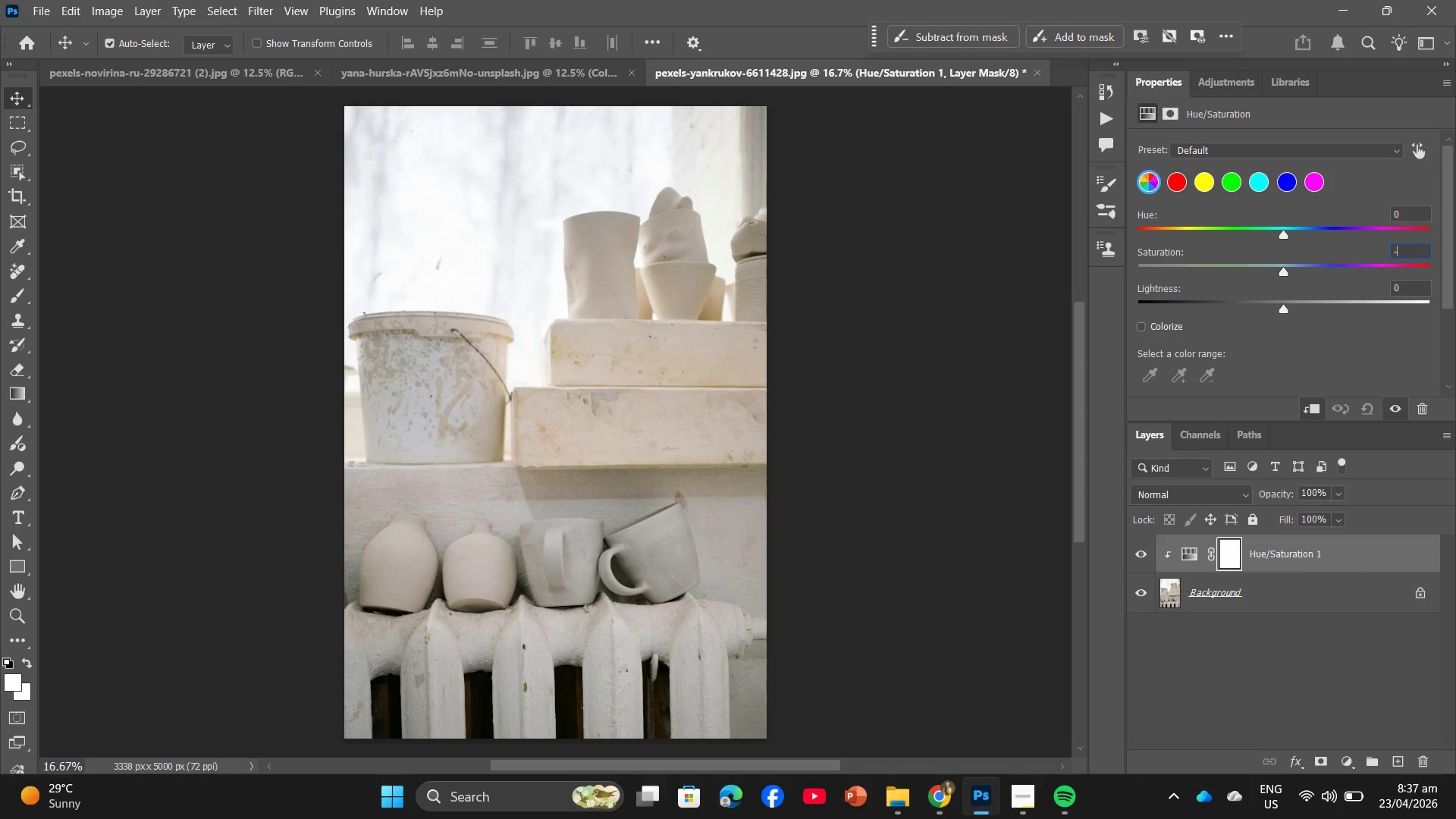 
key(Minus)
 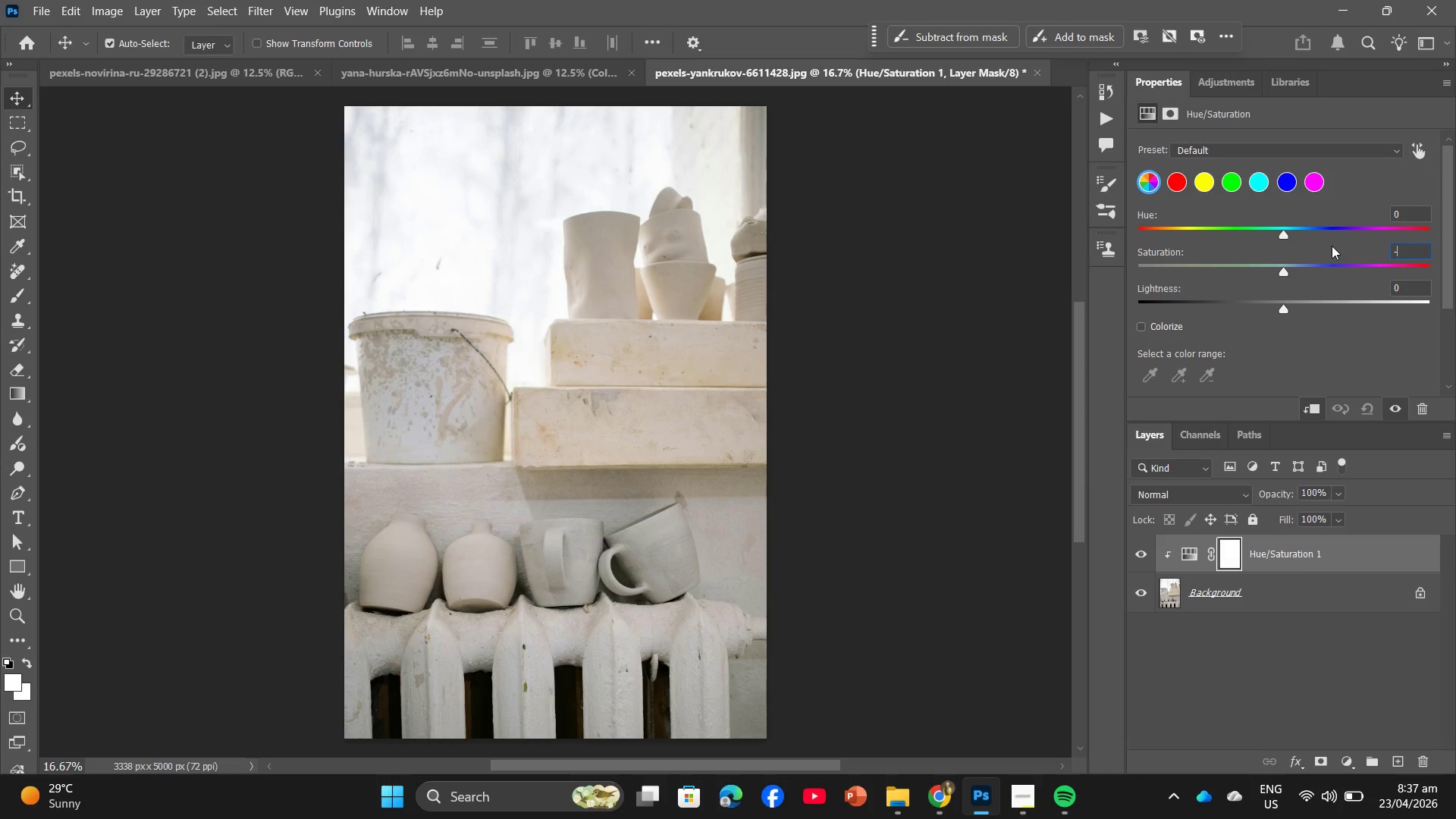 
key(Numpad5)
 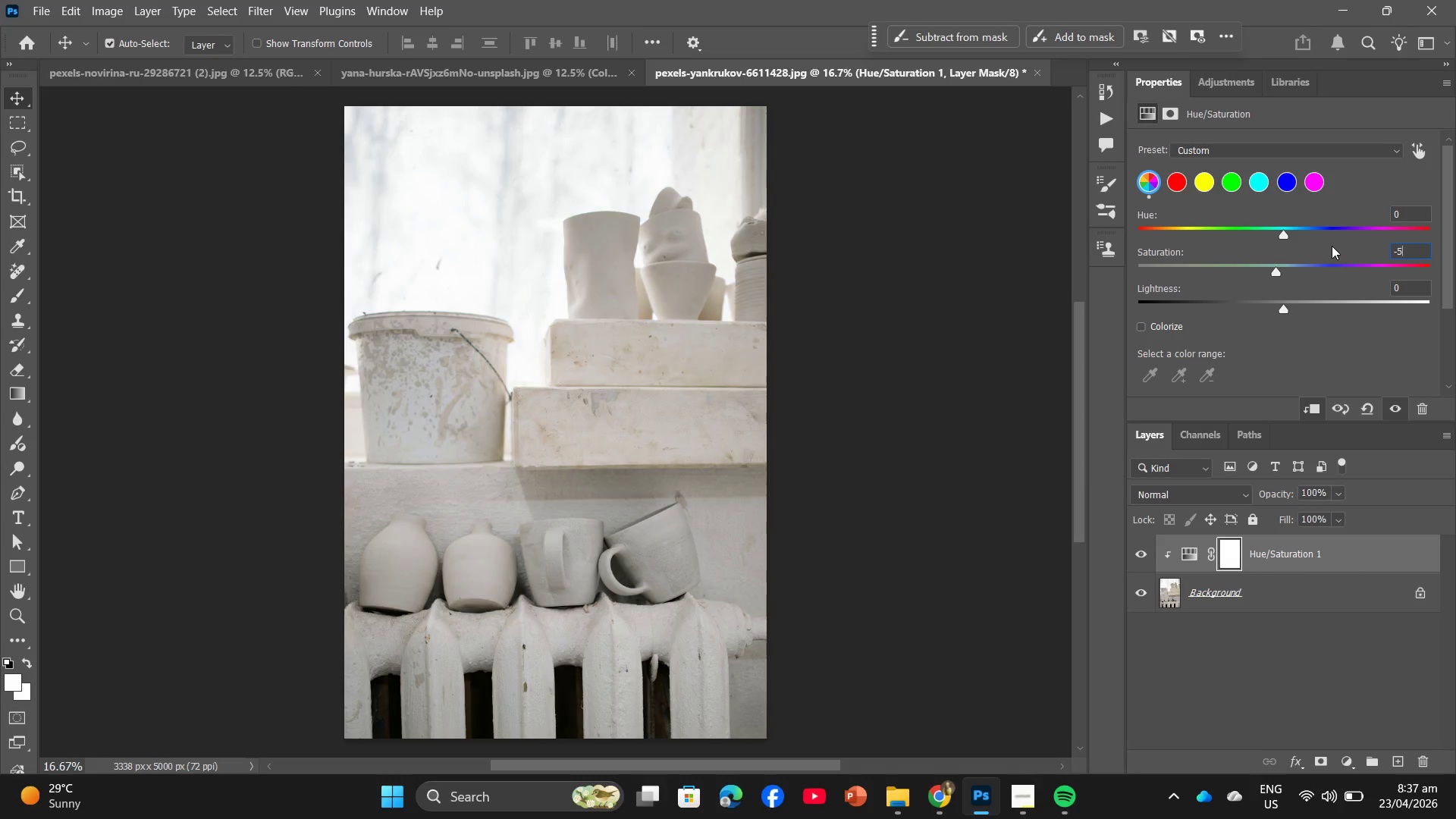 
key(Numpad0)
 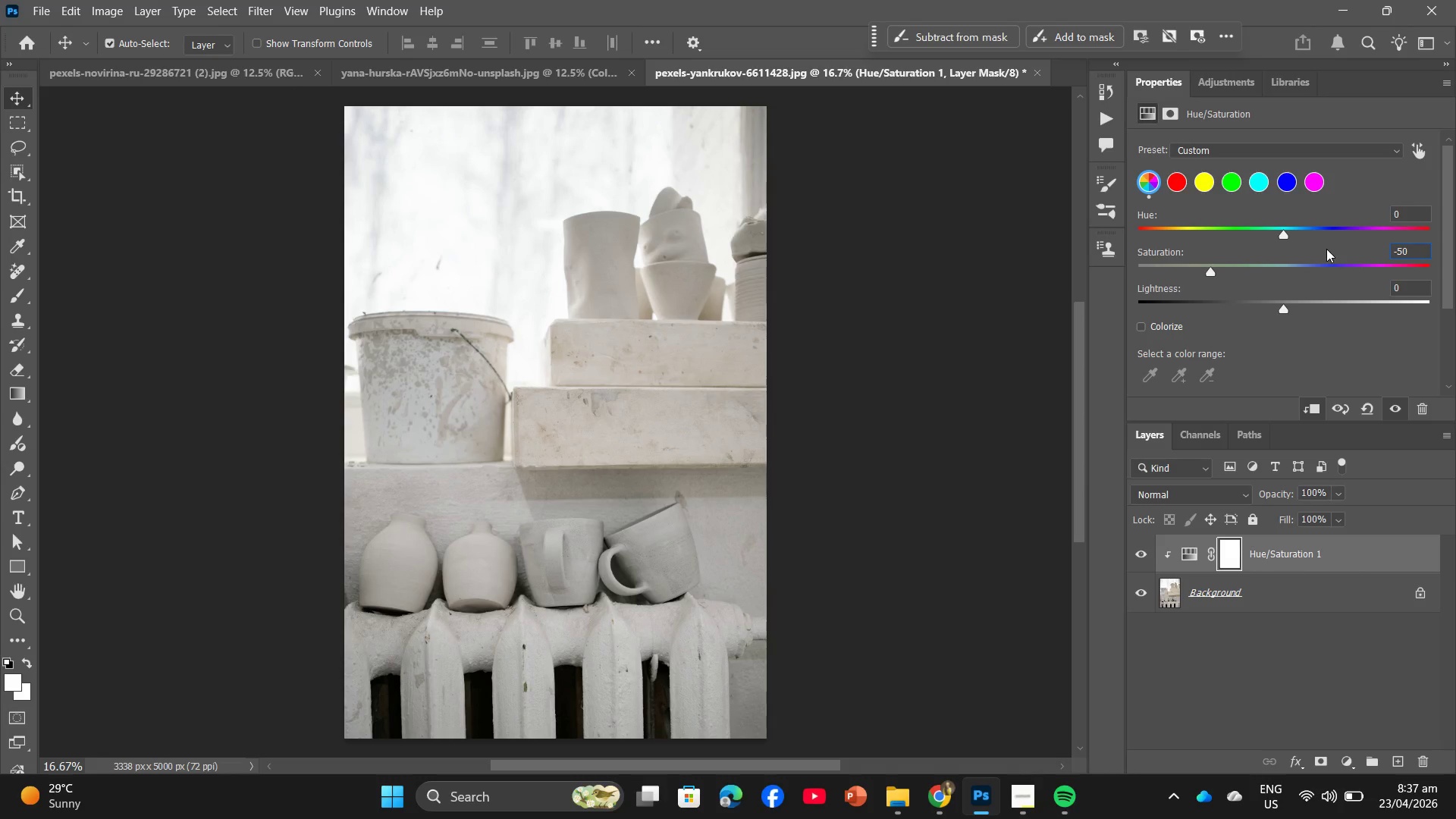 
key(Enter)
 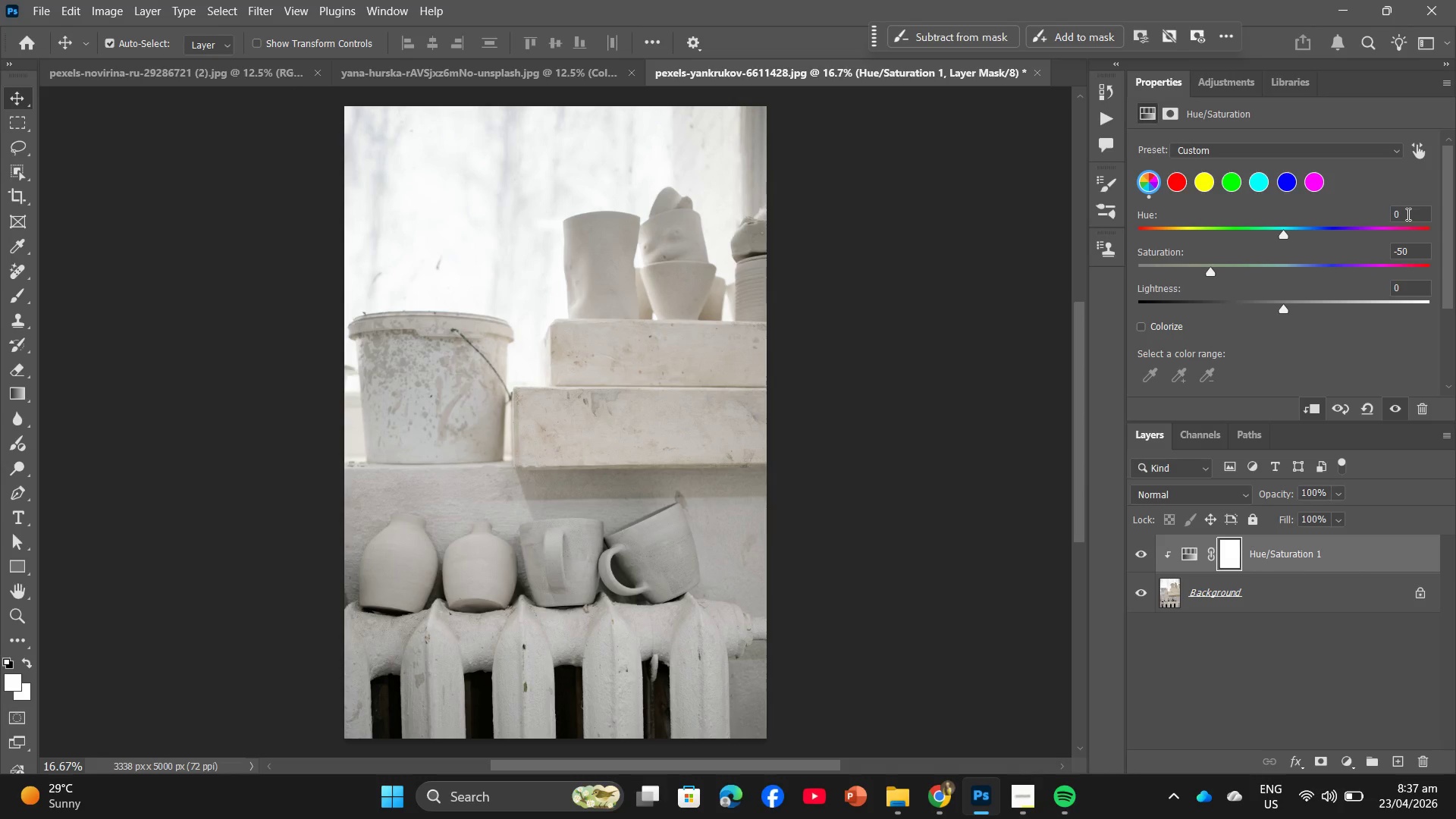 
left_click_drag(start_coordinate=[1407, 214], to_coordinate=[1357, 205])
 